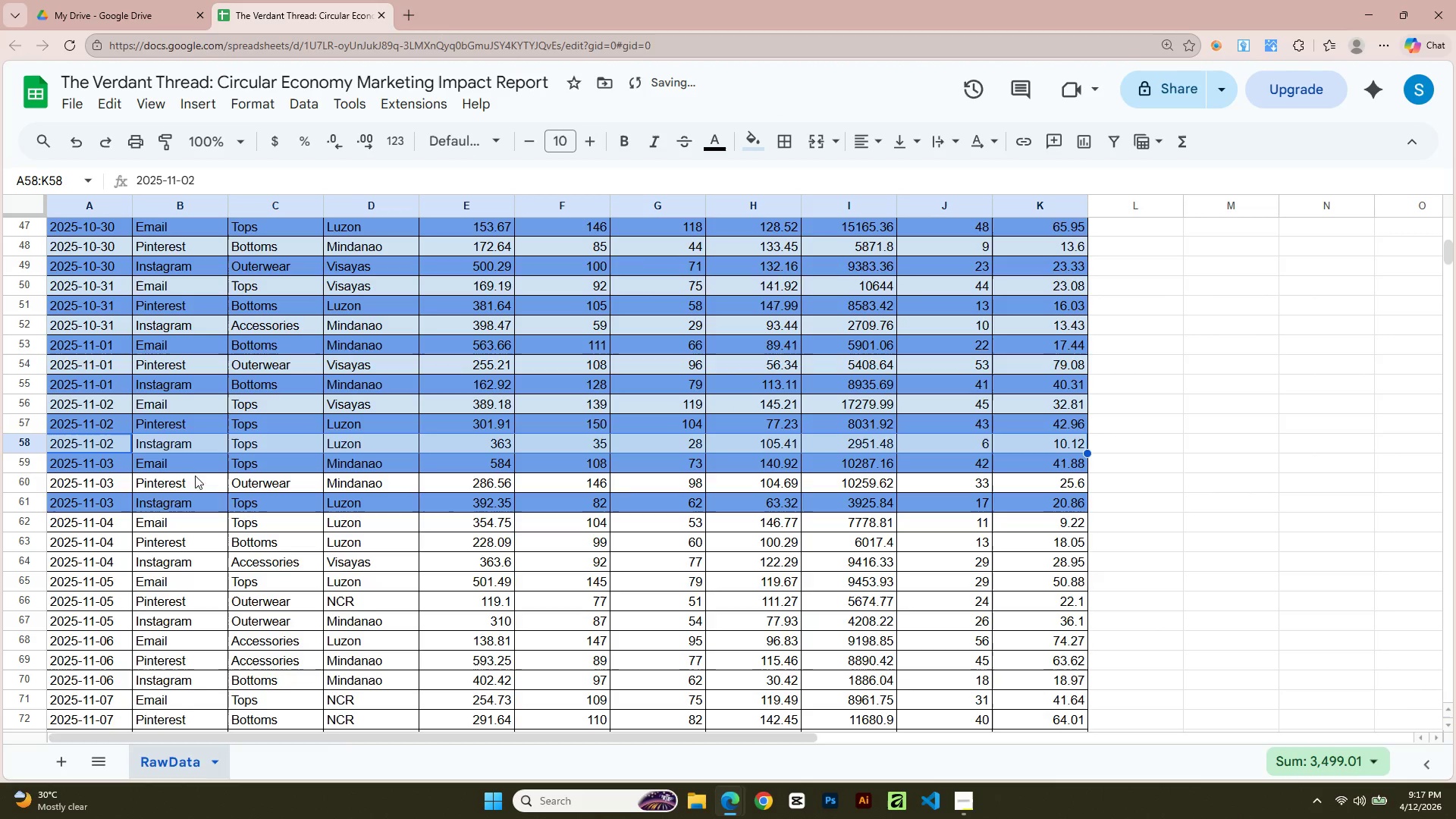 
left_click([110, 491])
 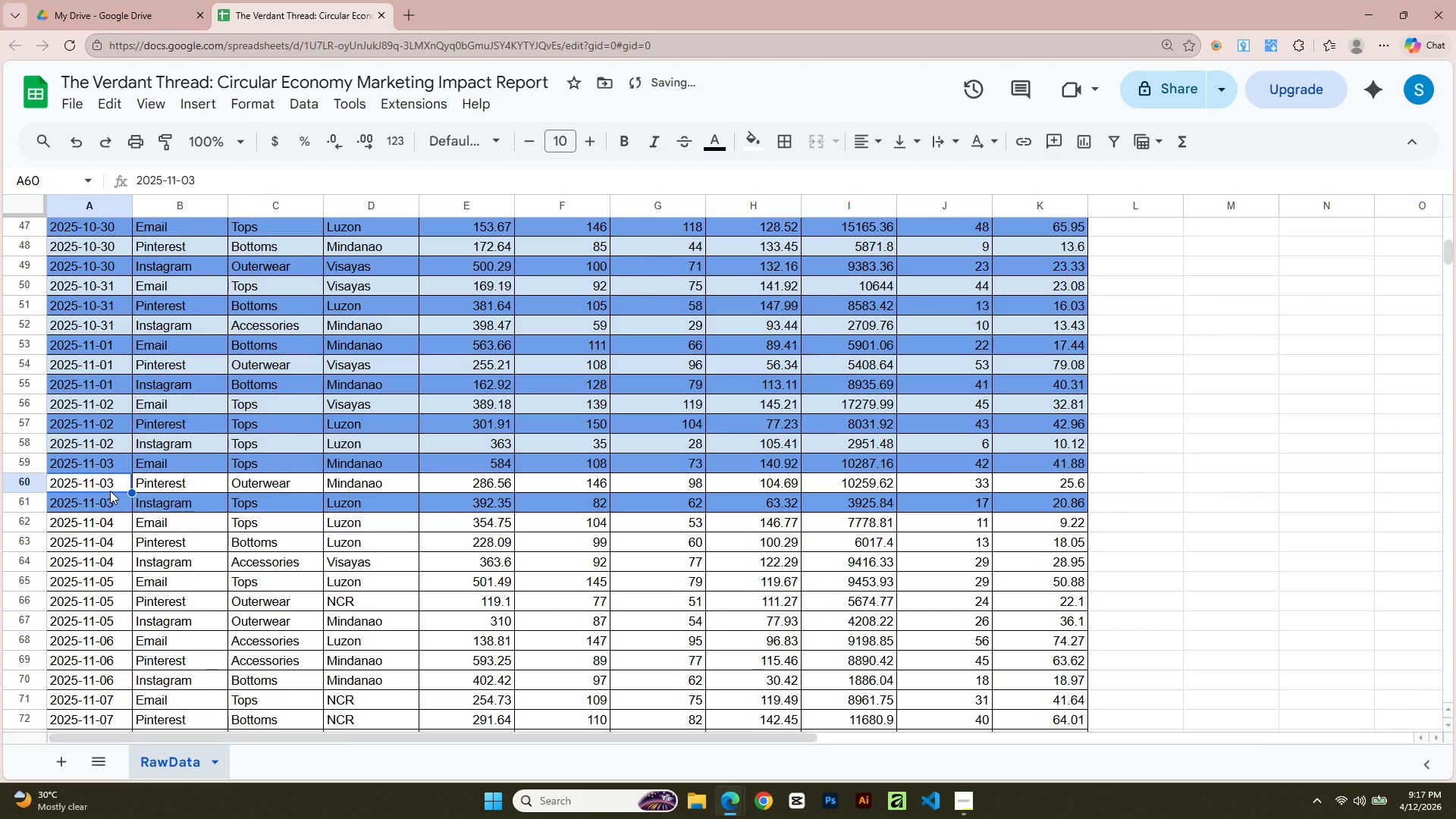 
key(Shift+ArrowRight)
 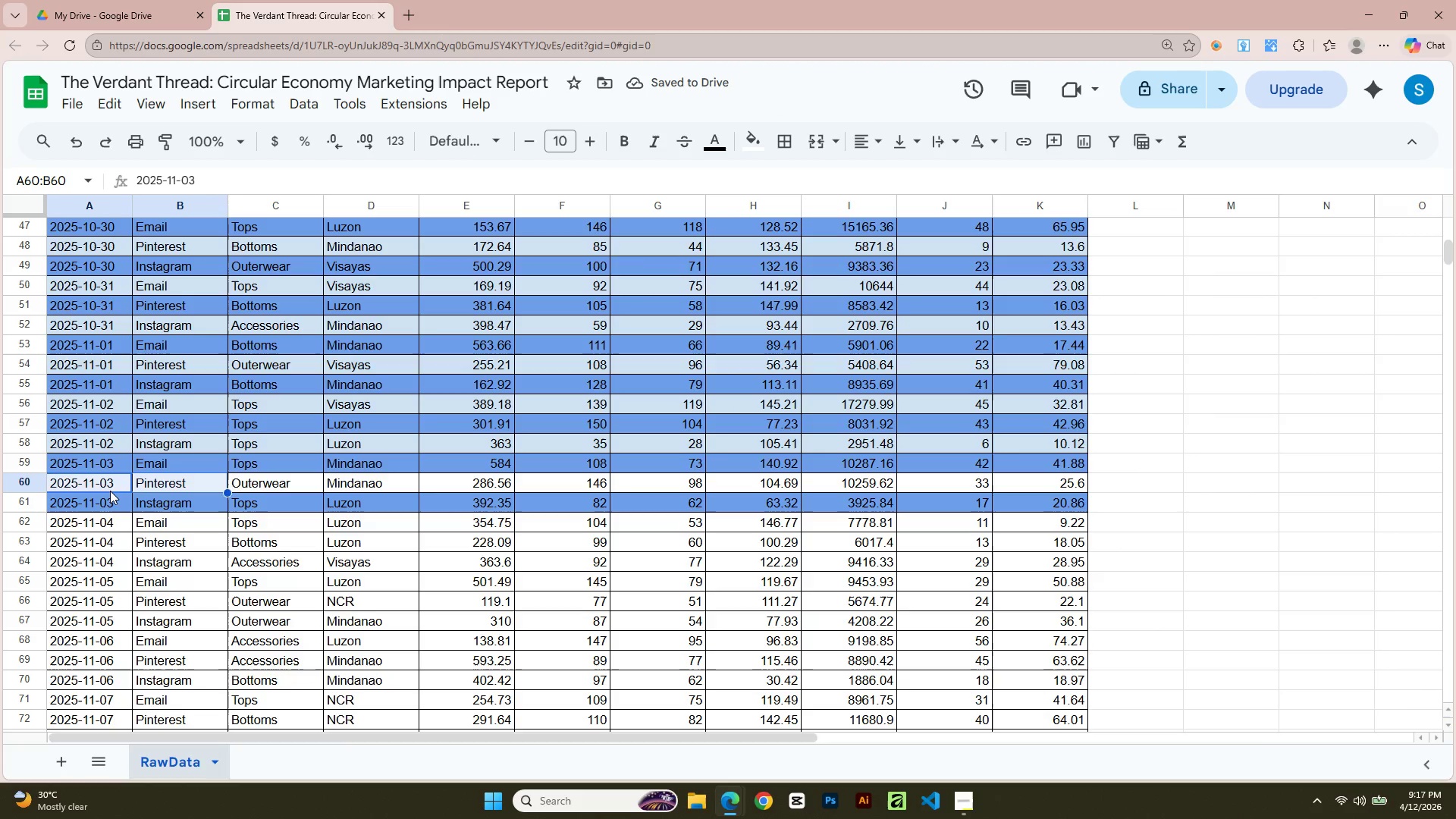 
key(Shift+ArrowRight)
 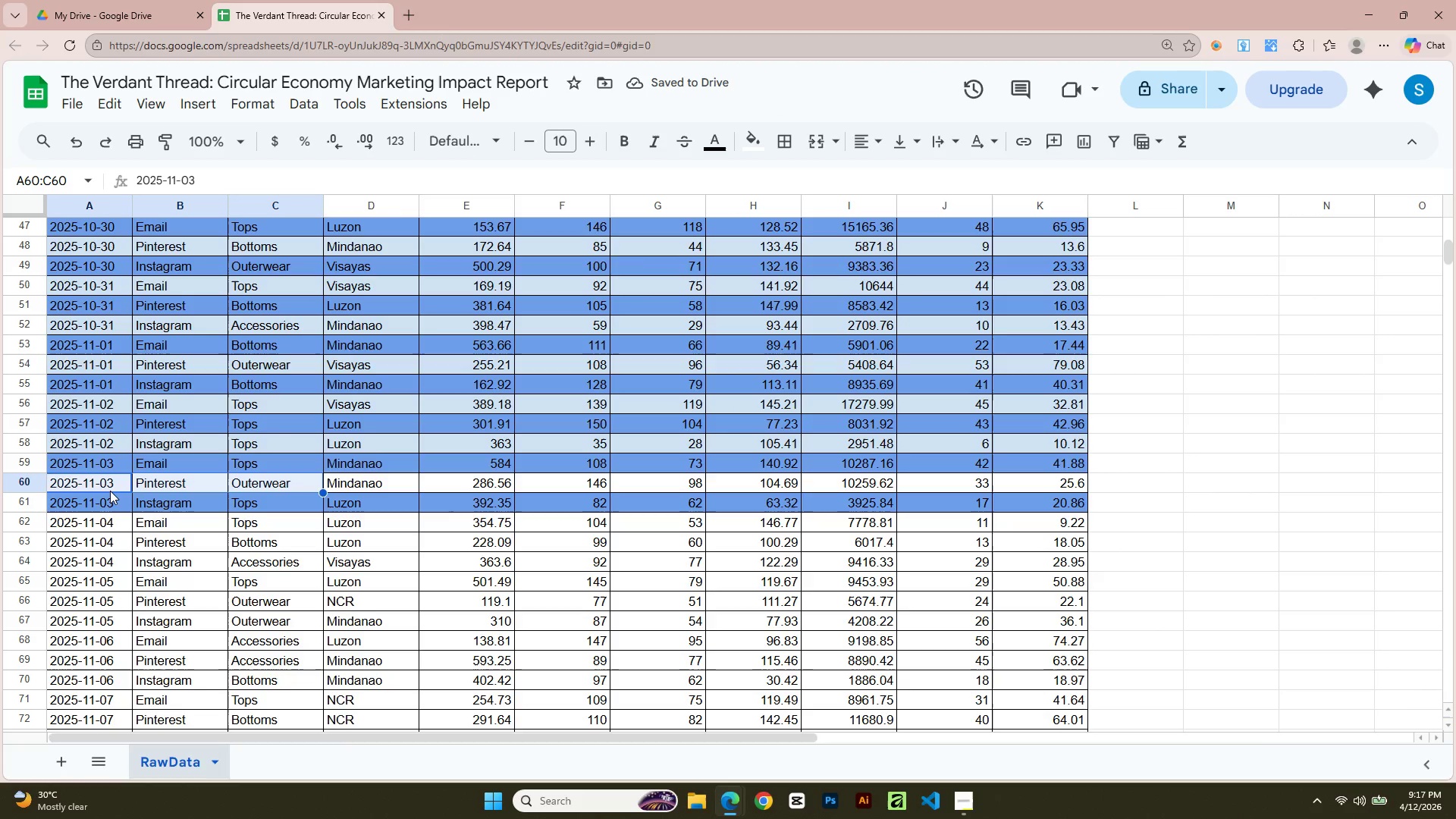 
key(Shift+ArrowRight)
 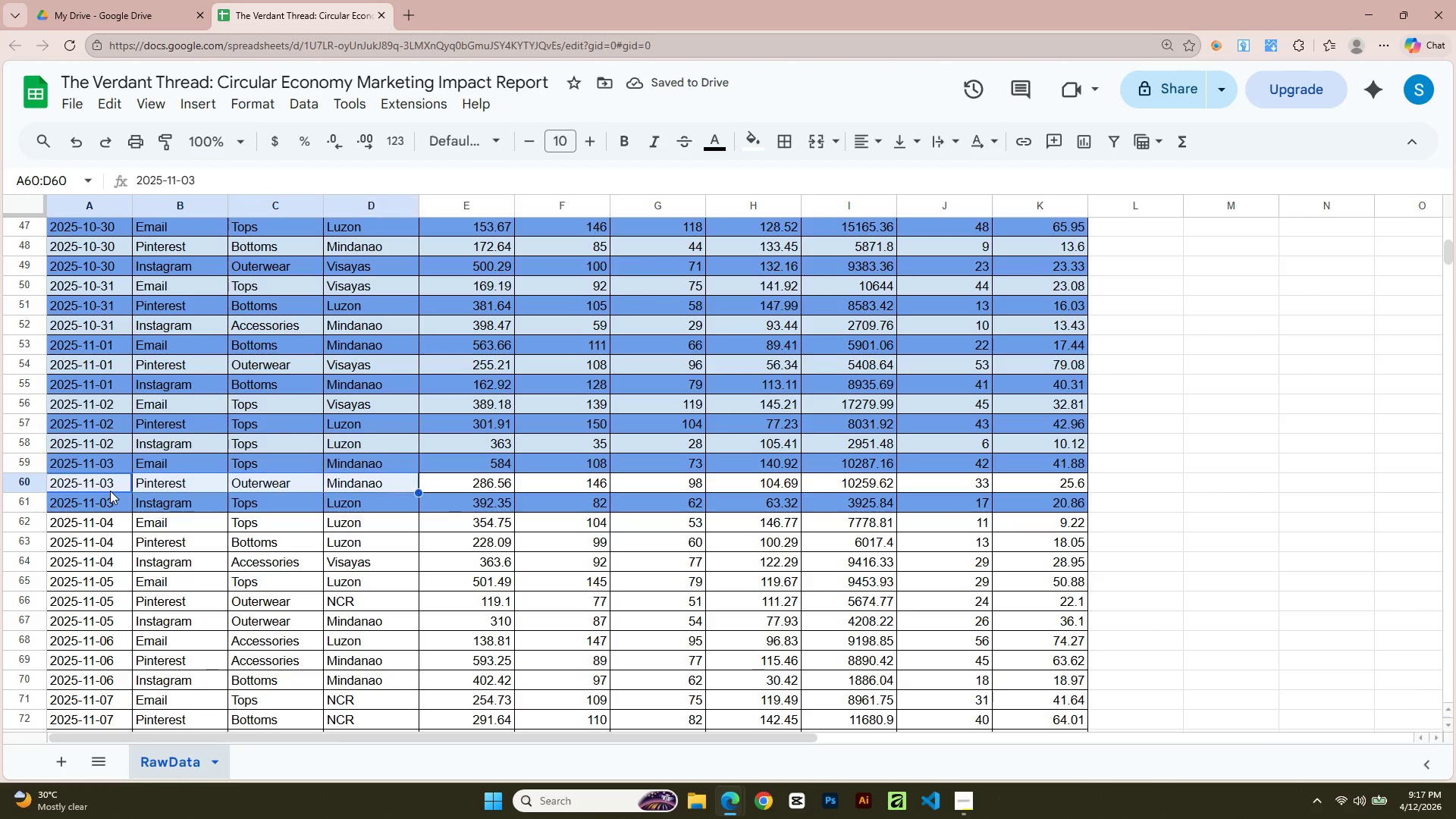 
key(Shift+ArrowRight)
 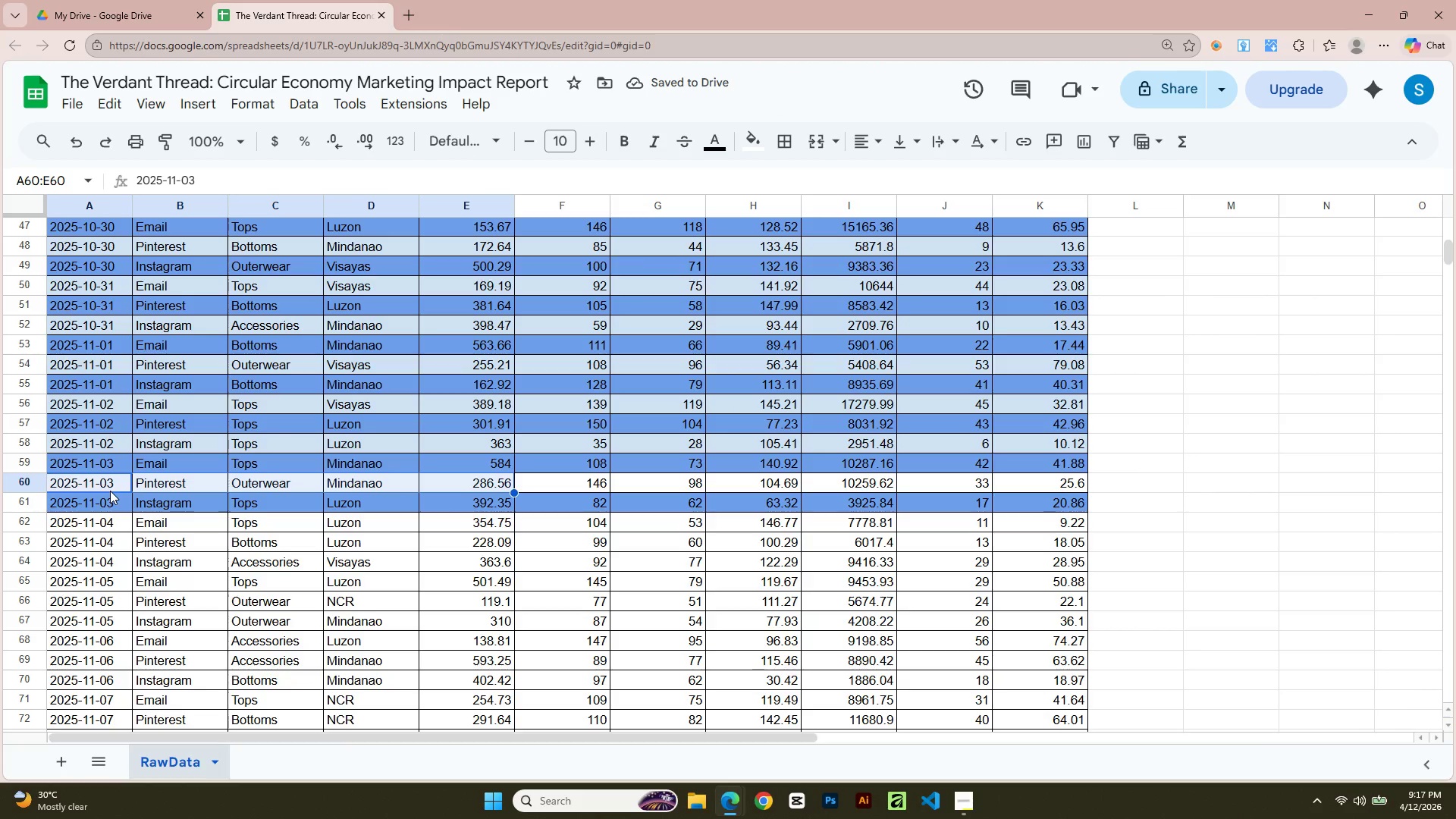 
key(Shift+ArrowRight)
 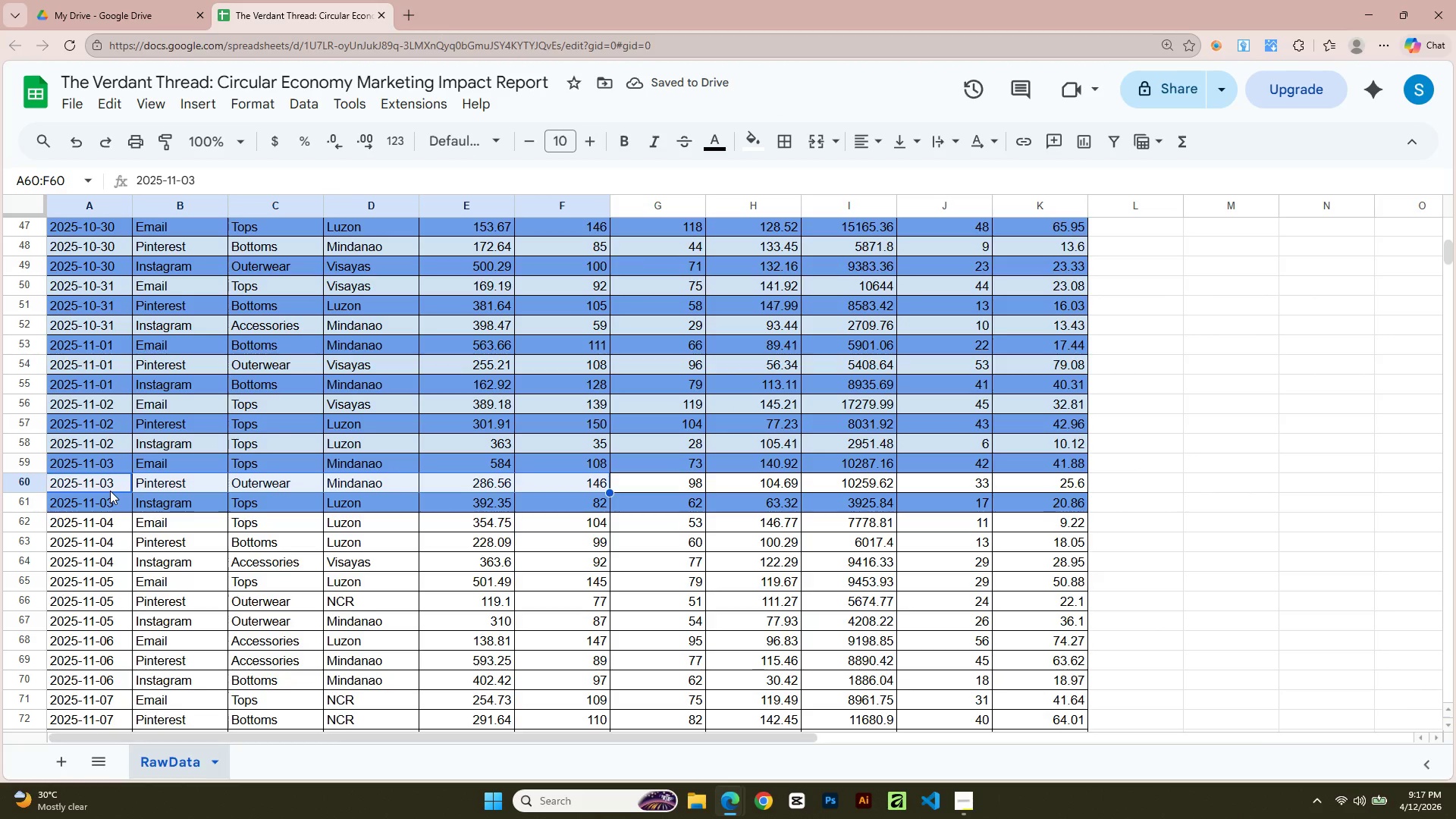 
key(Shift+ArrowRight)
 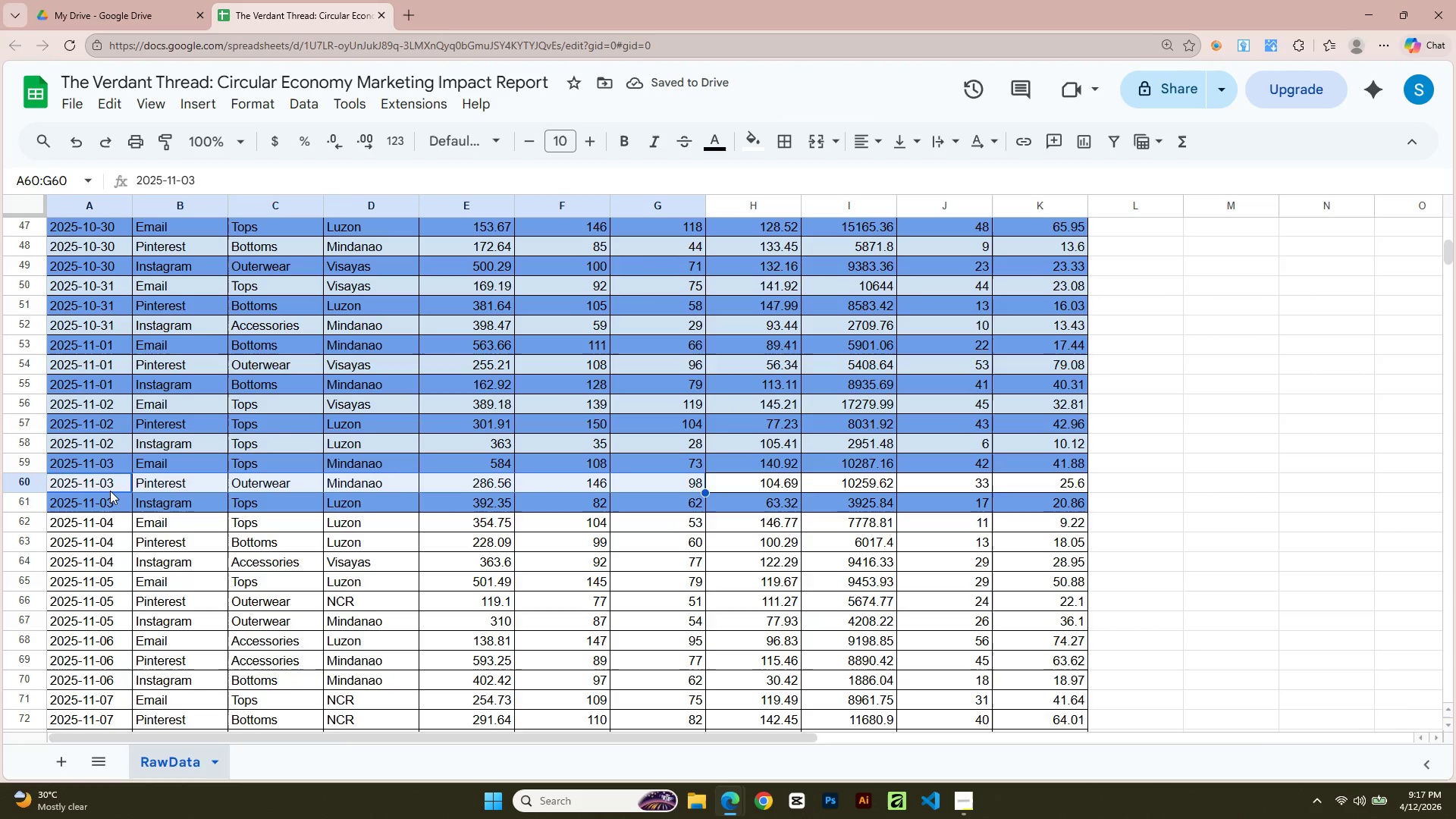 
key(Shift+ArrowRight)
 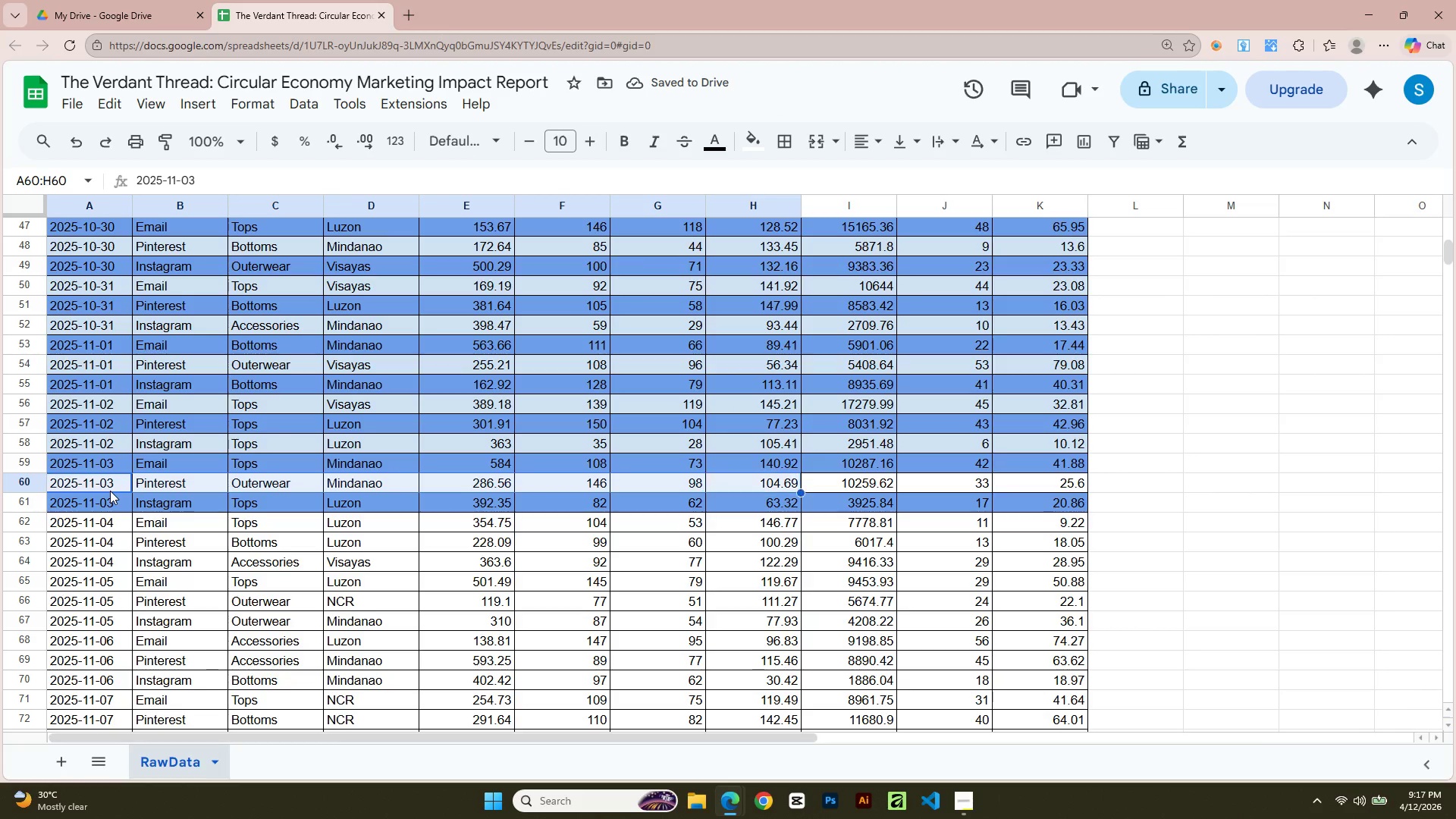 
key(Shift+ArrowRight)
 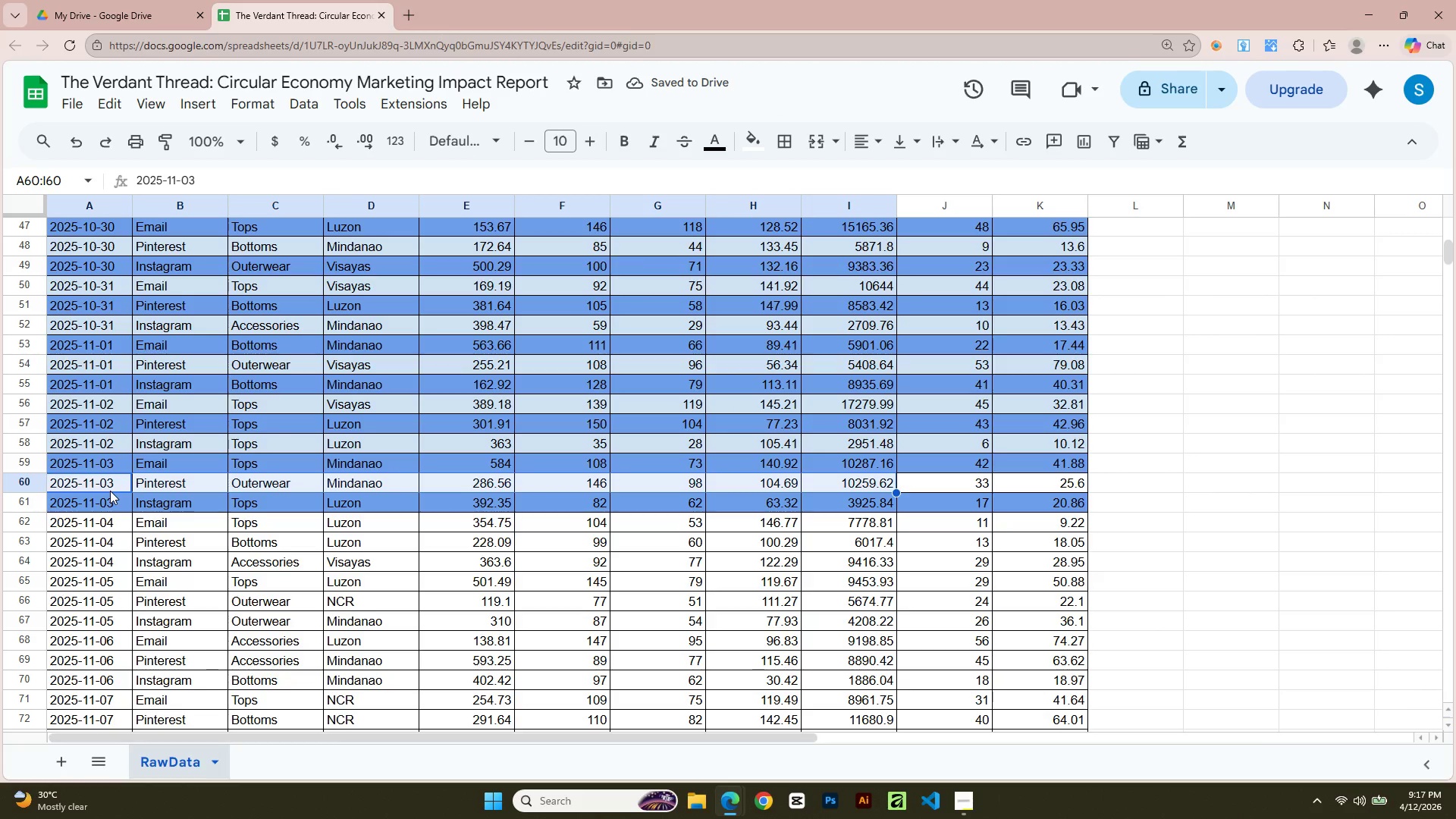 
key(Shift+ArrowRight)
 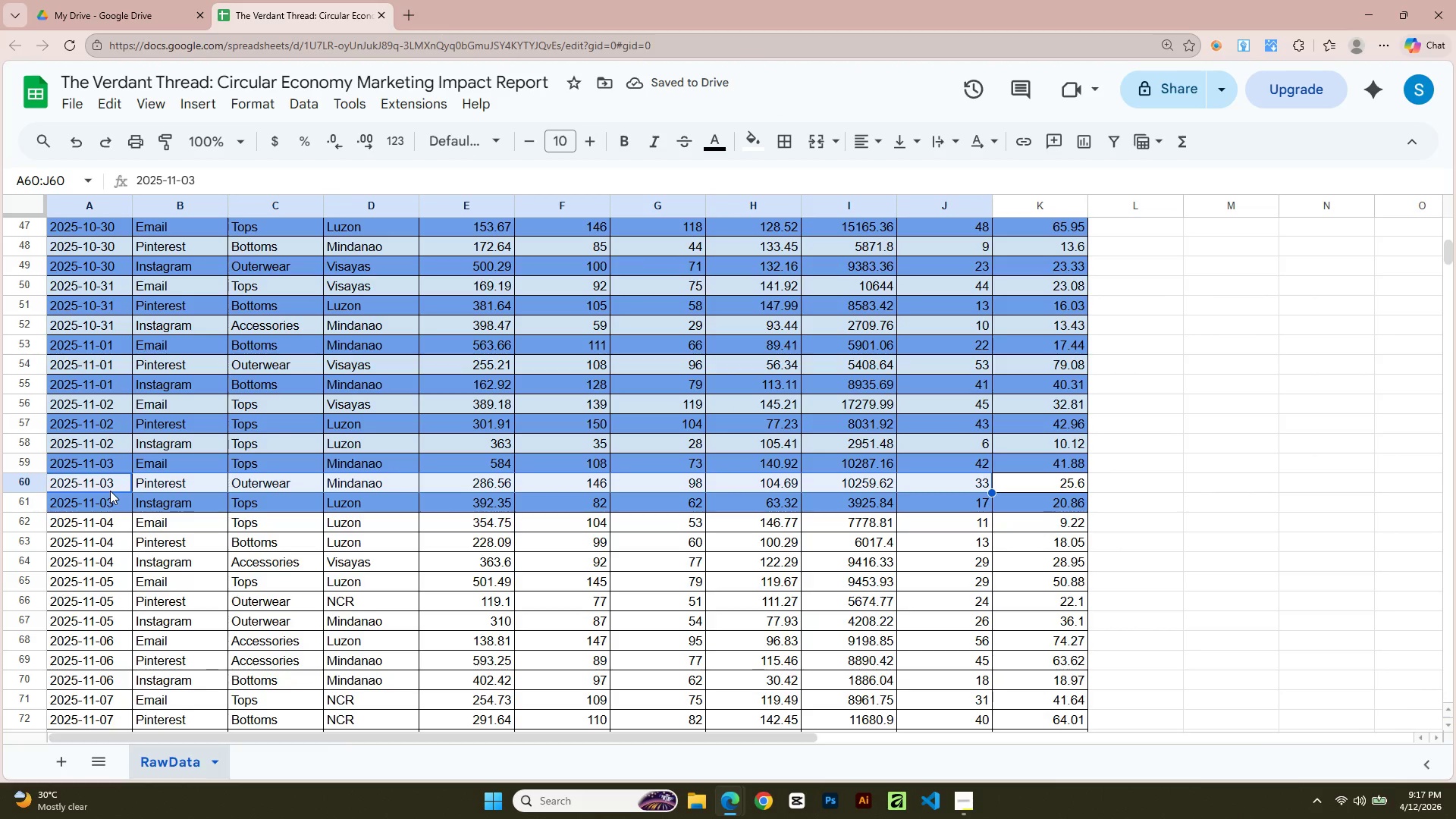 
key(Shift+ArrowRight)
 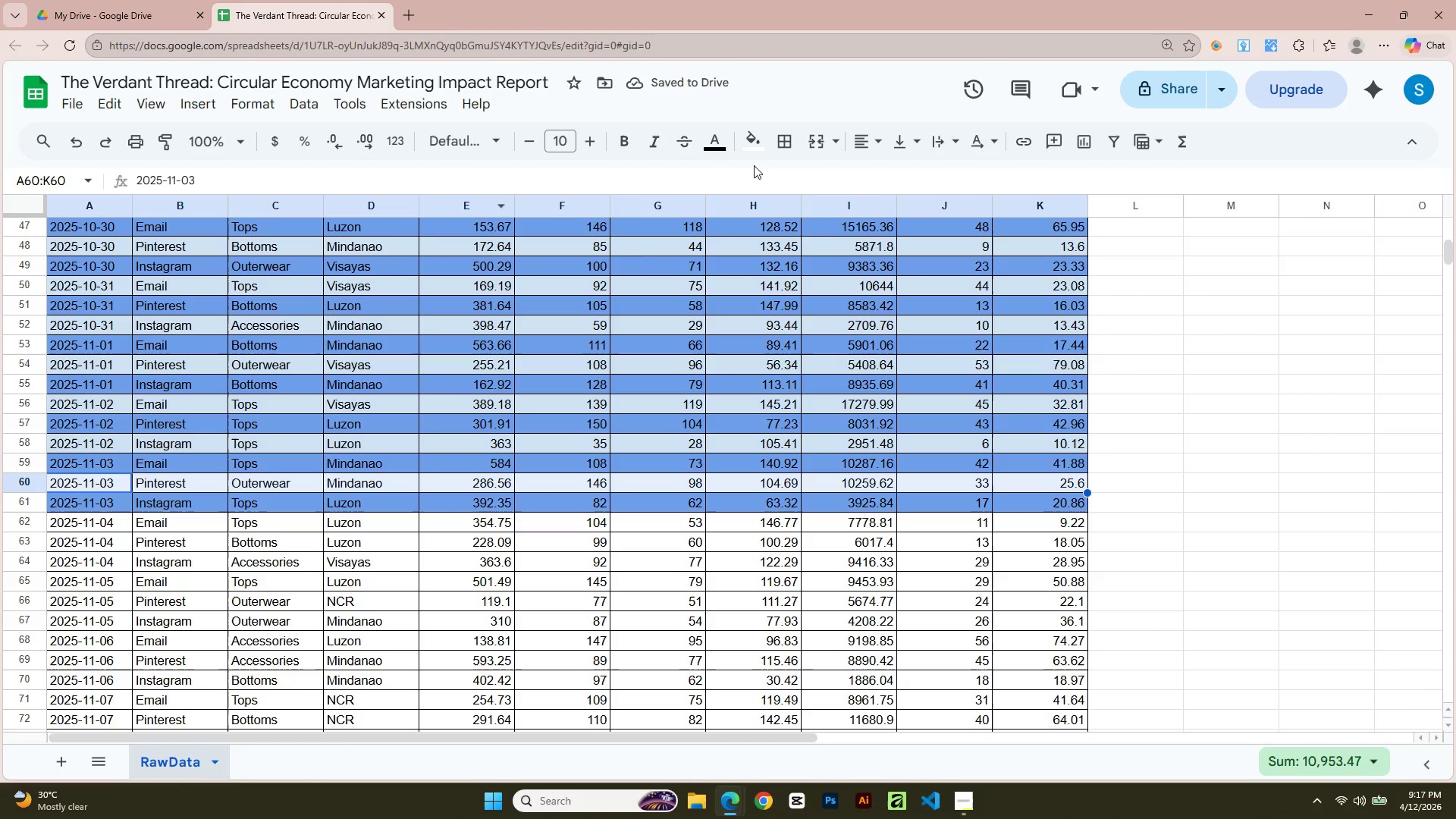 
left_click([759, 143])
 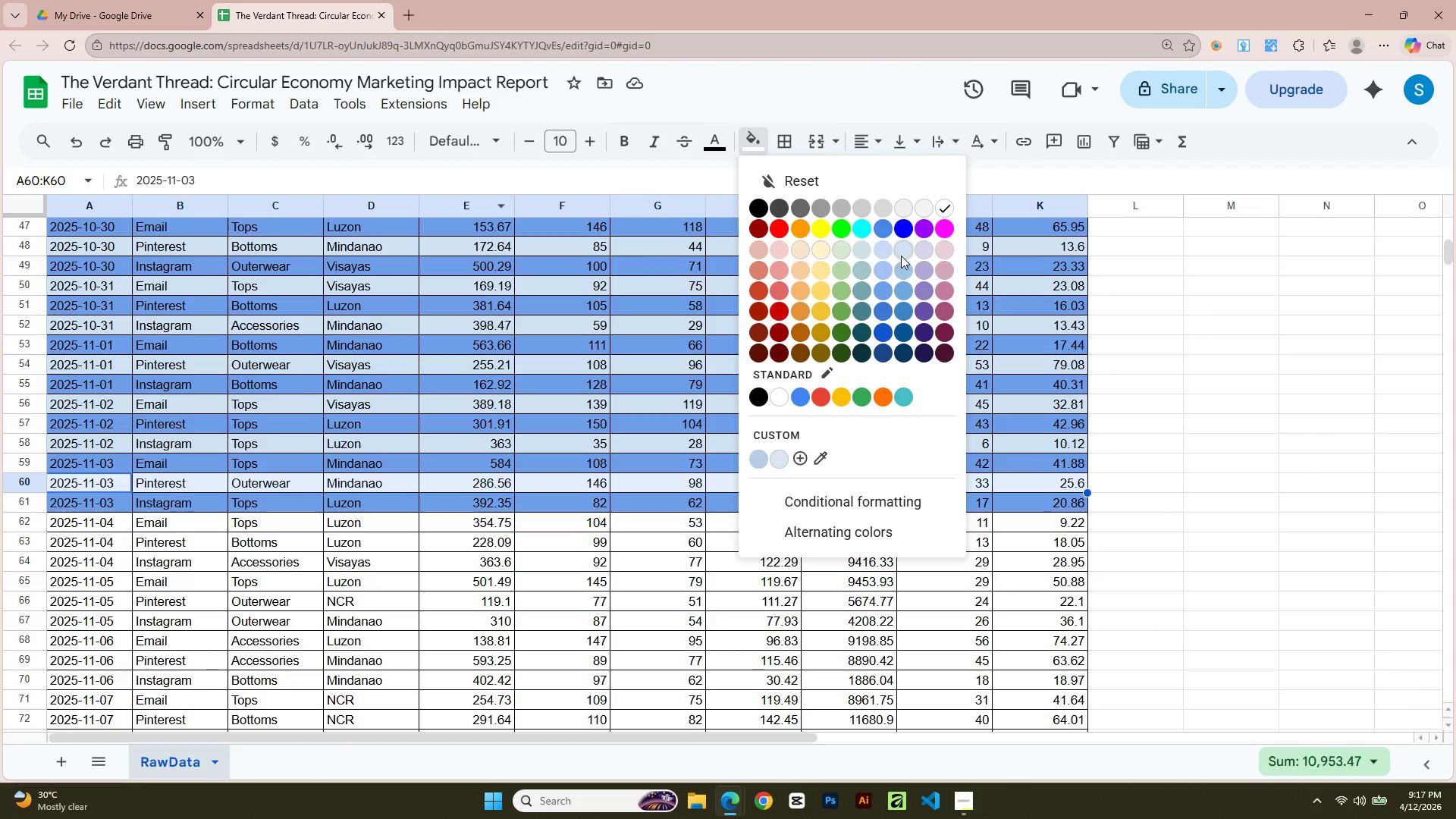 
scroll: coordinate [569, 573], scroll_direction: down, amount: 2.0
 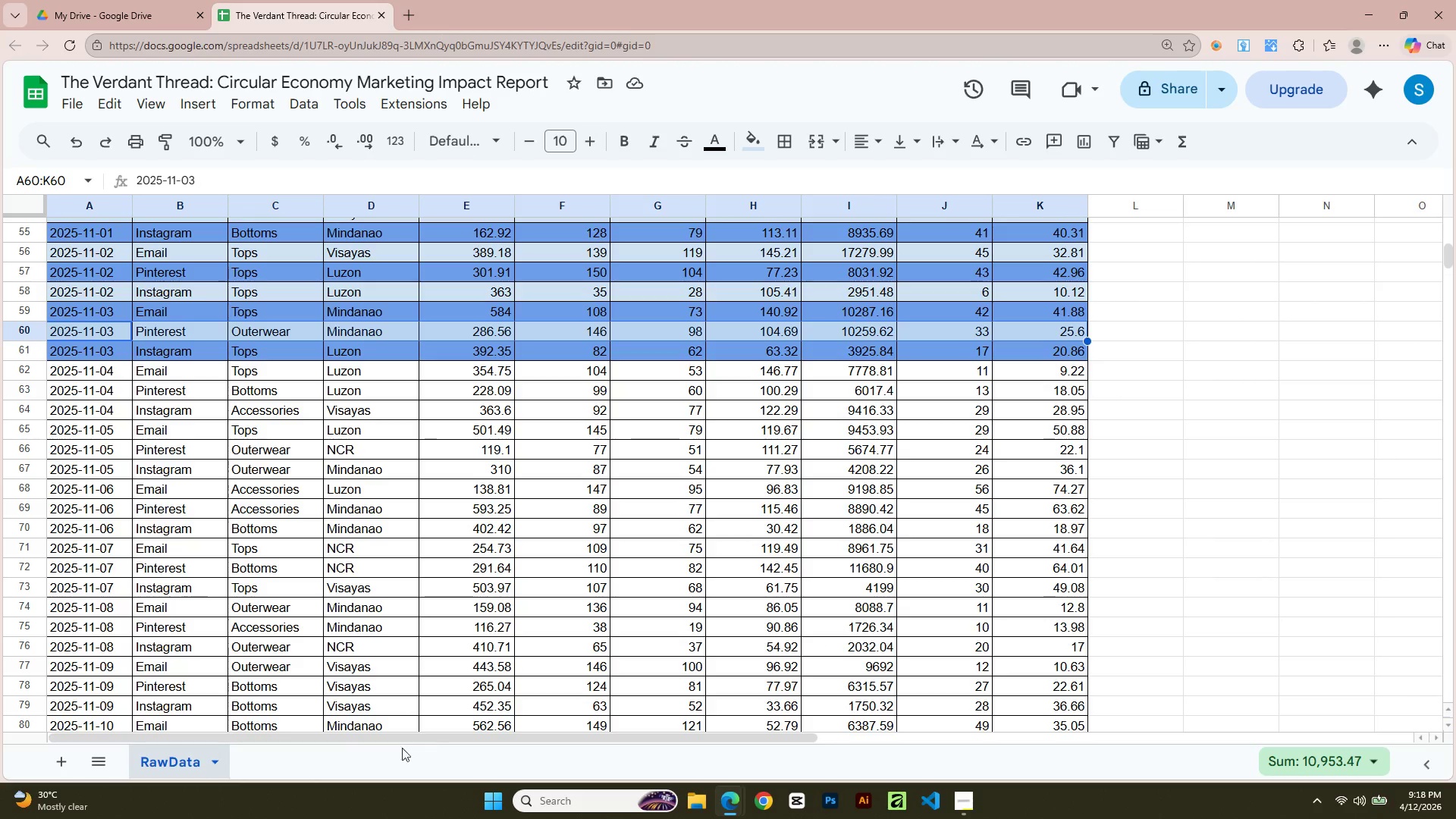 
wait(29.11)
 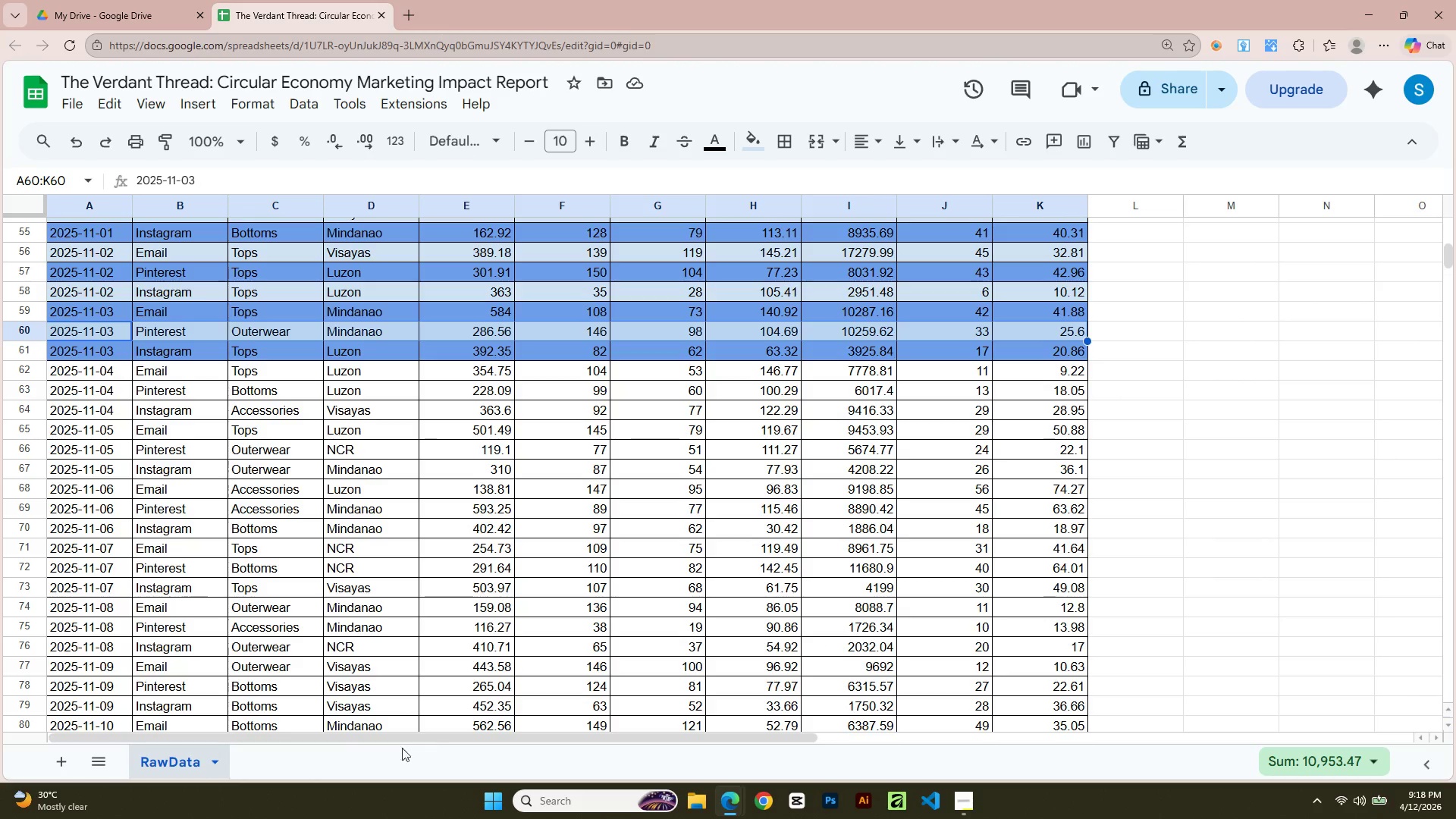 
left_click([105, 362])
 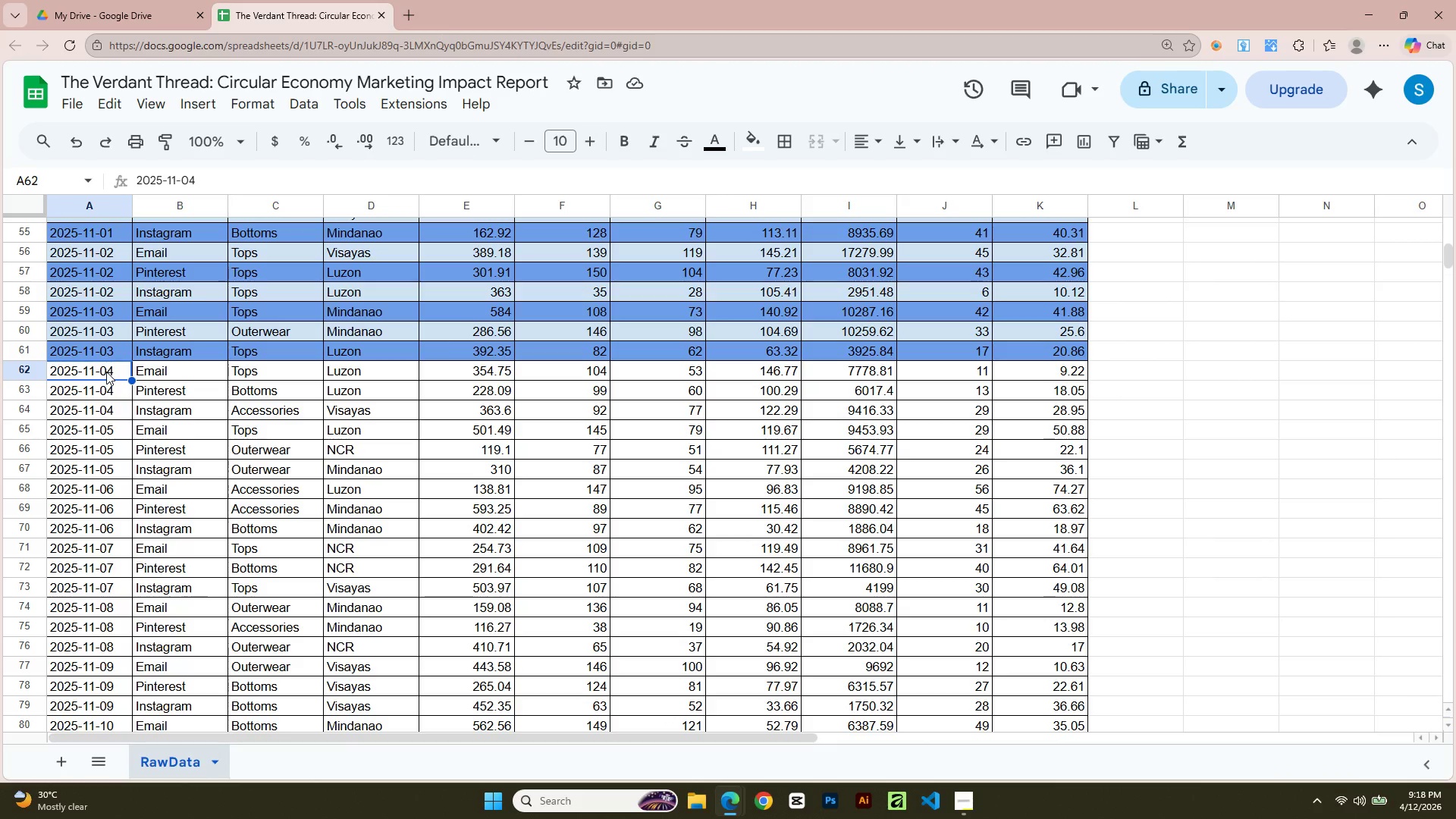 
key(ArrowDown)
 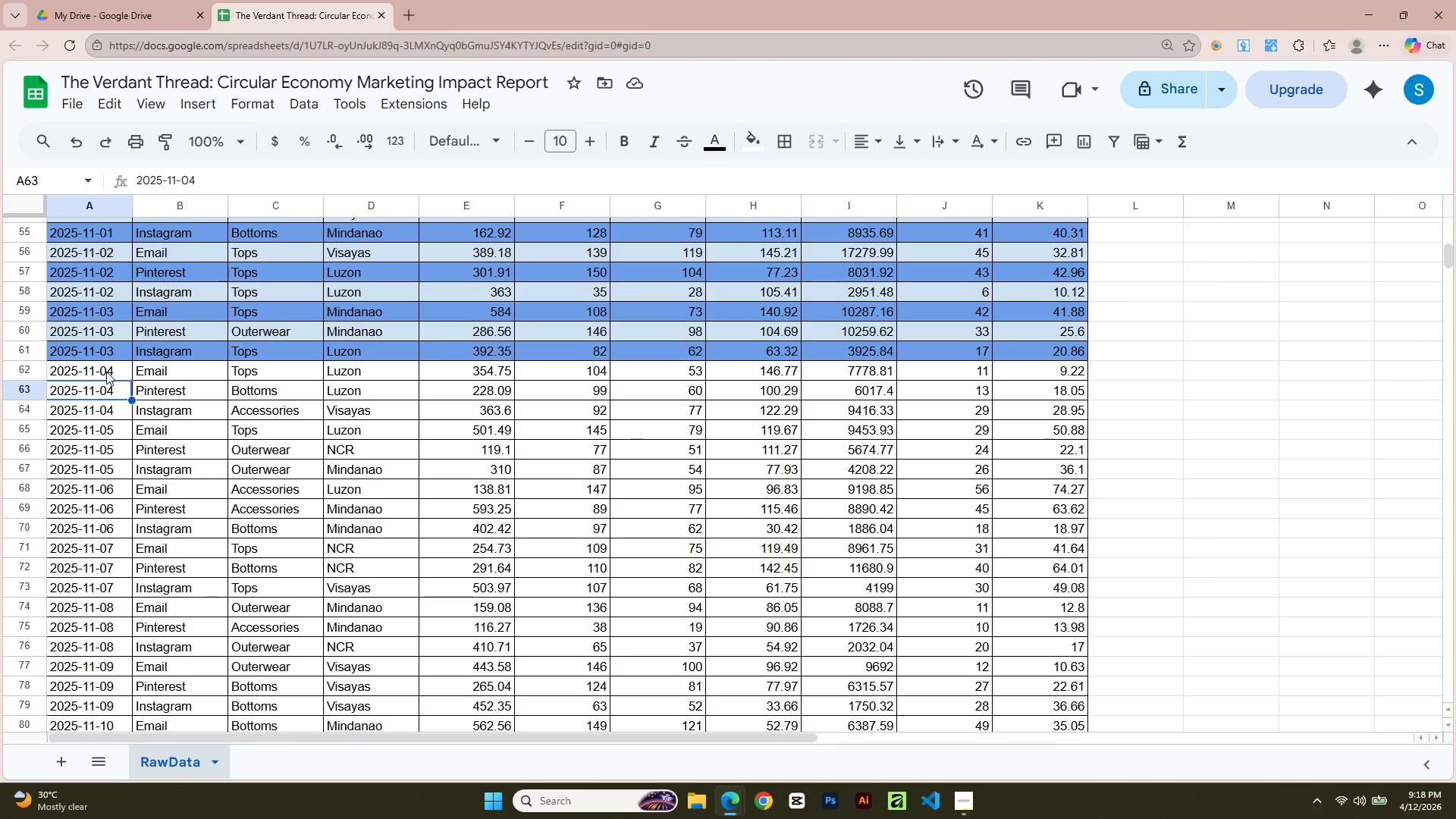 
key(Shift+ArrowRight)
 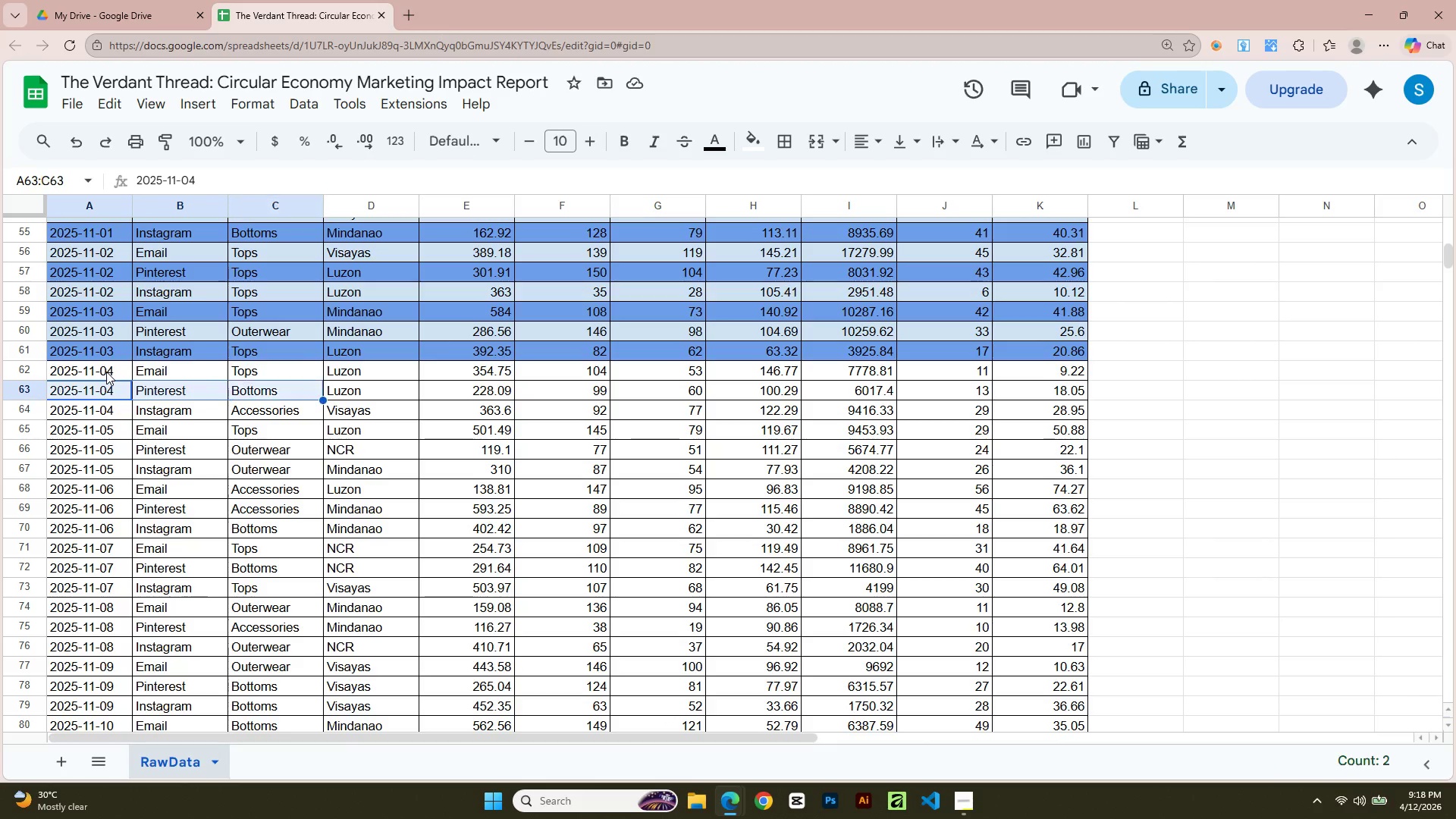 
key(Shift+ArrowRight)
 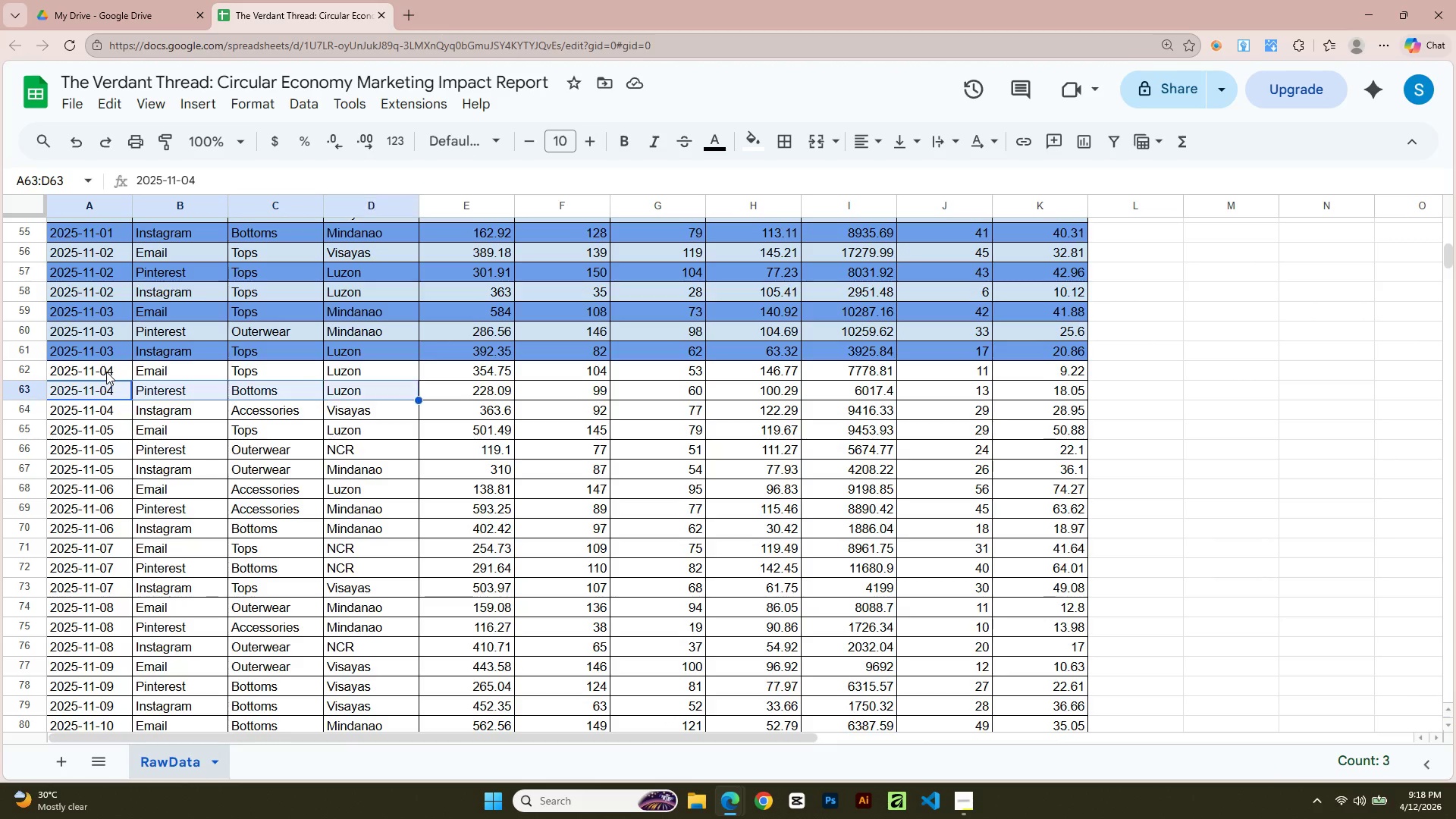 
key(Shift+ArrowRight)
 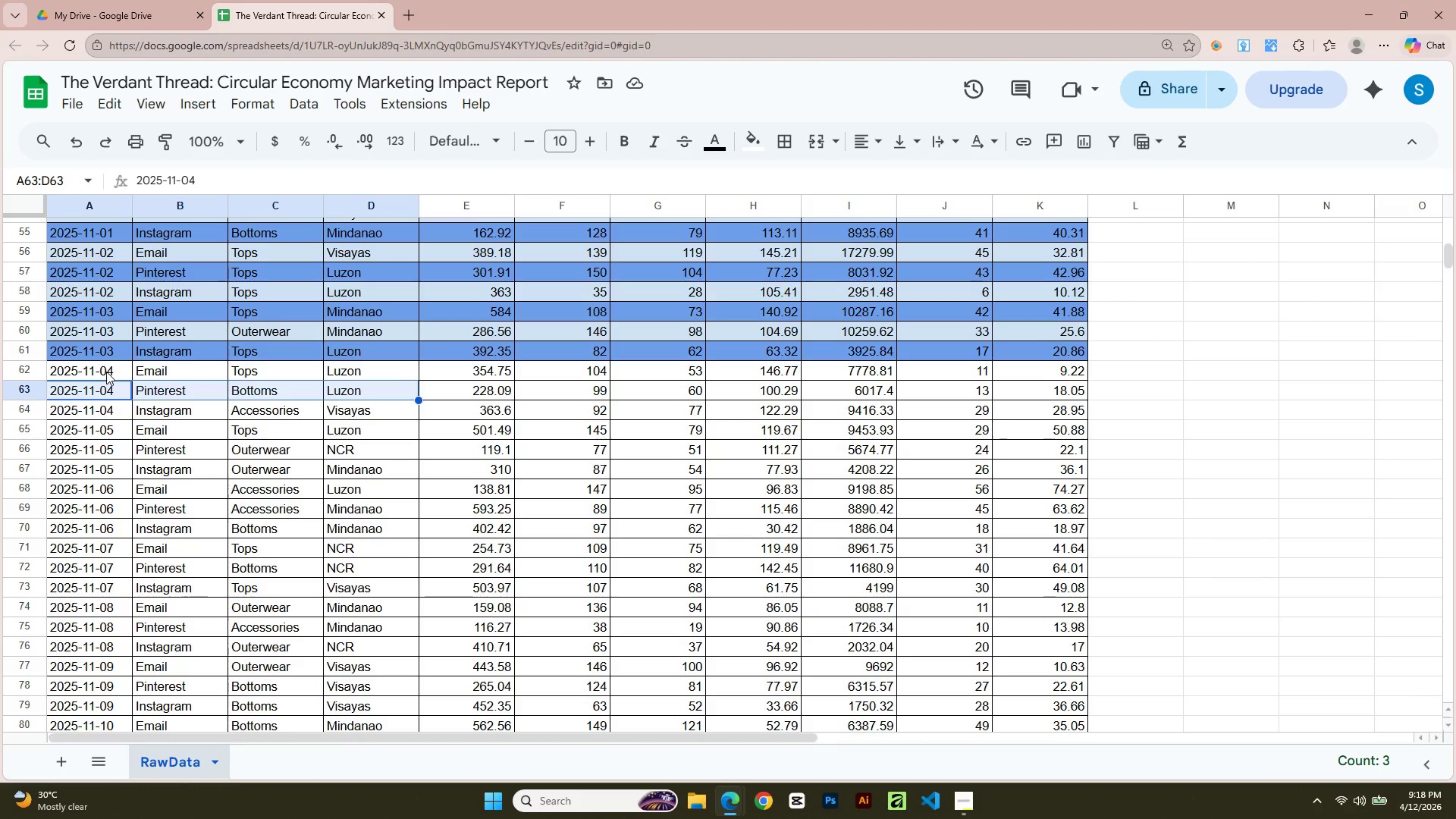 
key(Shift+ArrowRight)
 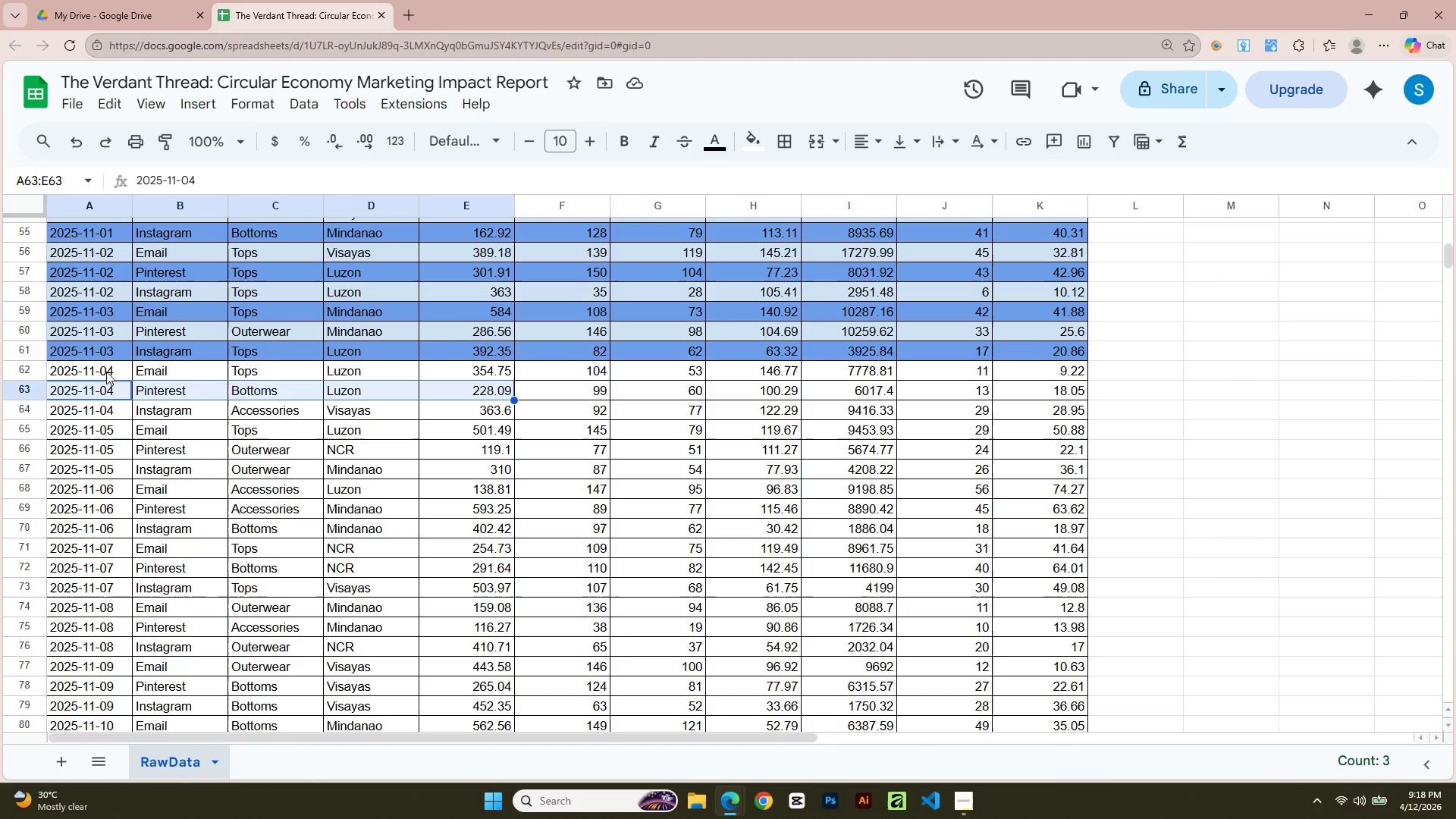 
key(Shift+ArrowRight)
 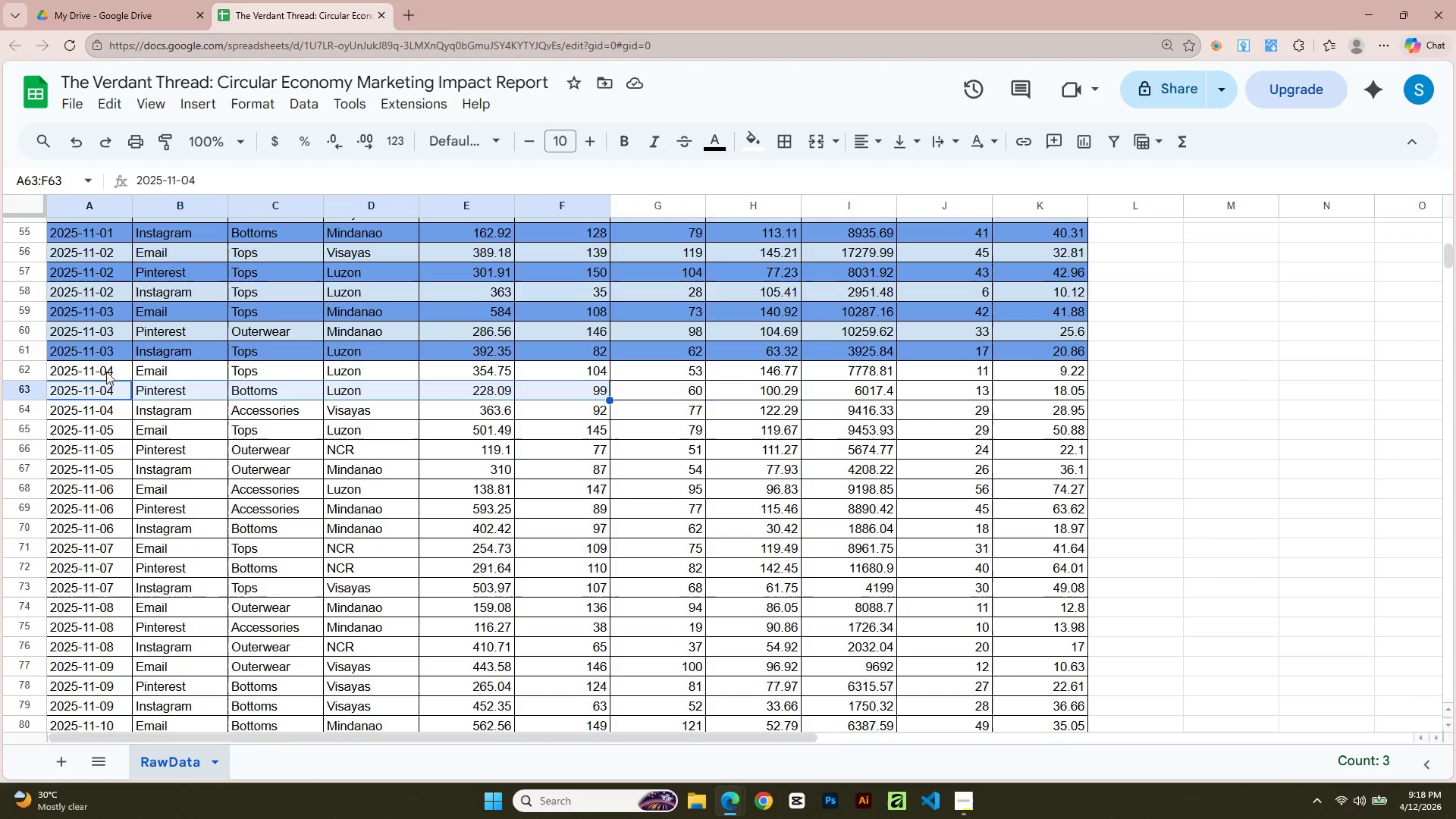 
key(Shift+ArrowRight)
 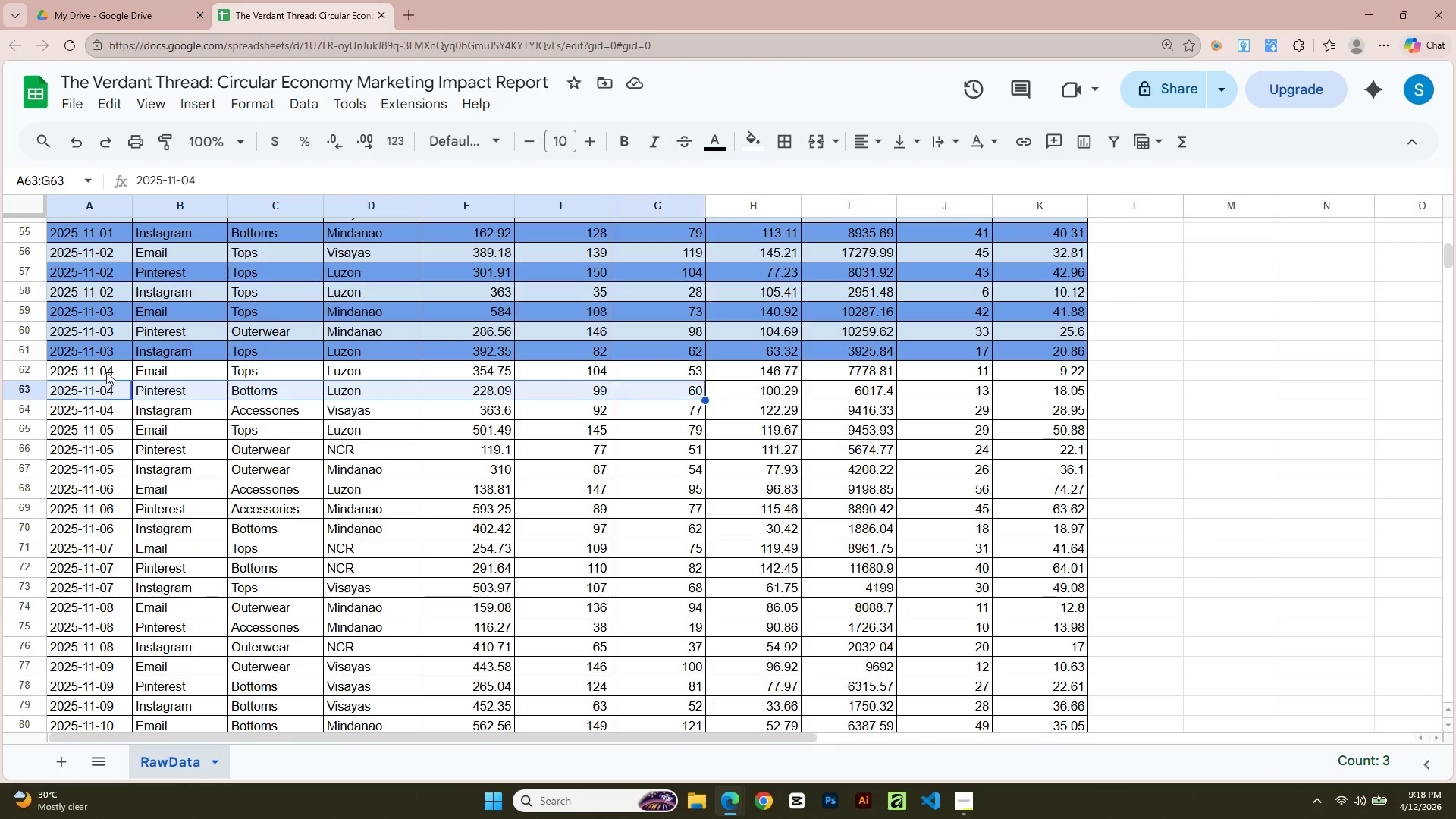 
key(Shift+ArrowRight)
 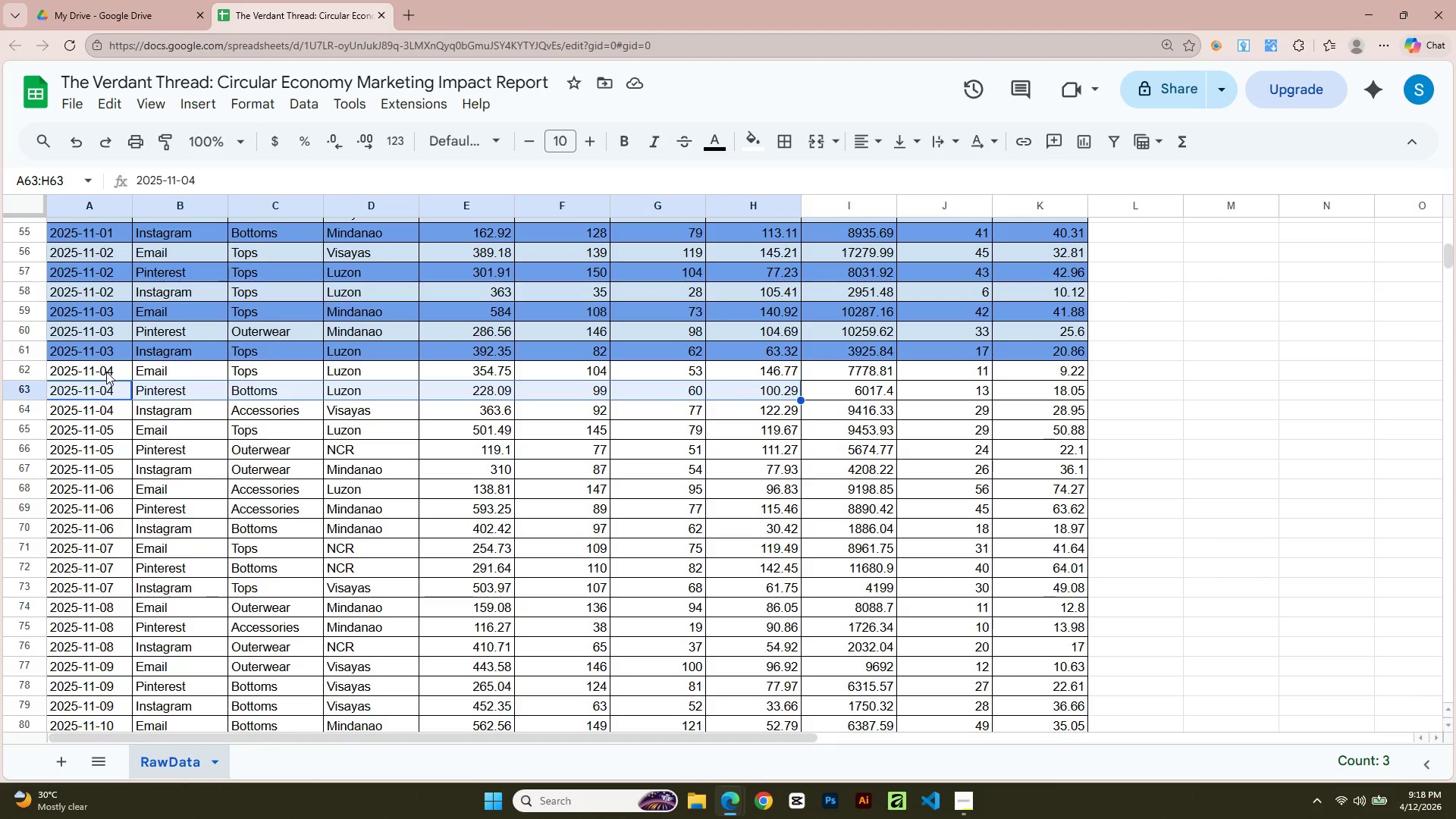 
key(Shift+ArrowRight)
 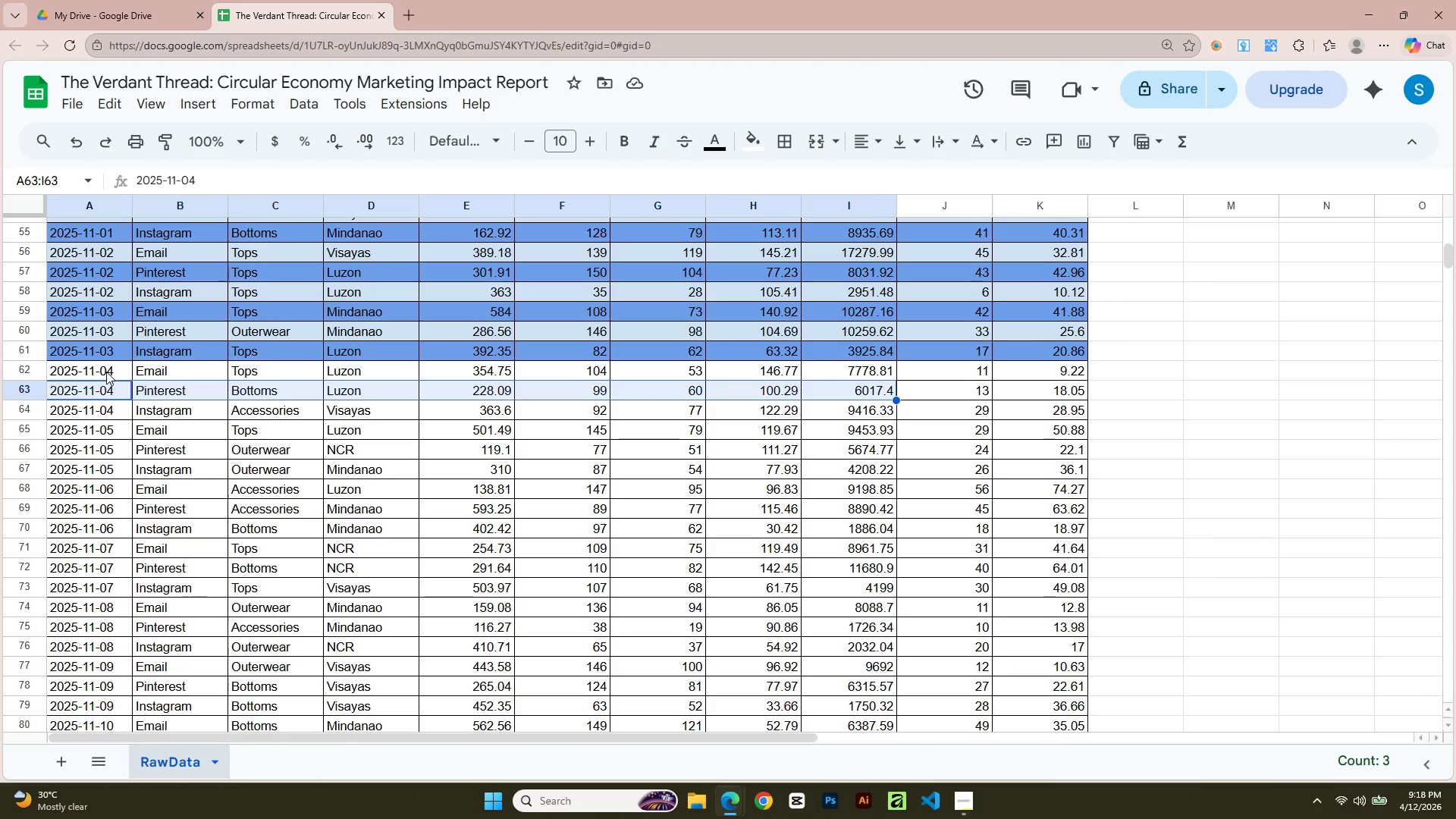 
key(Shift+ArrowRight)
 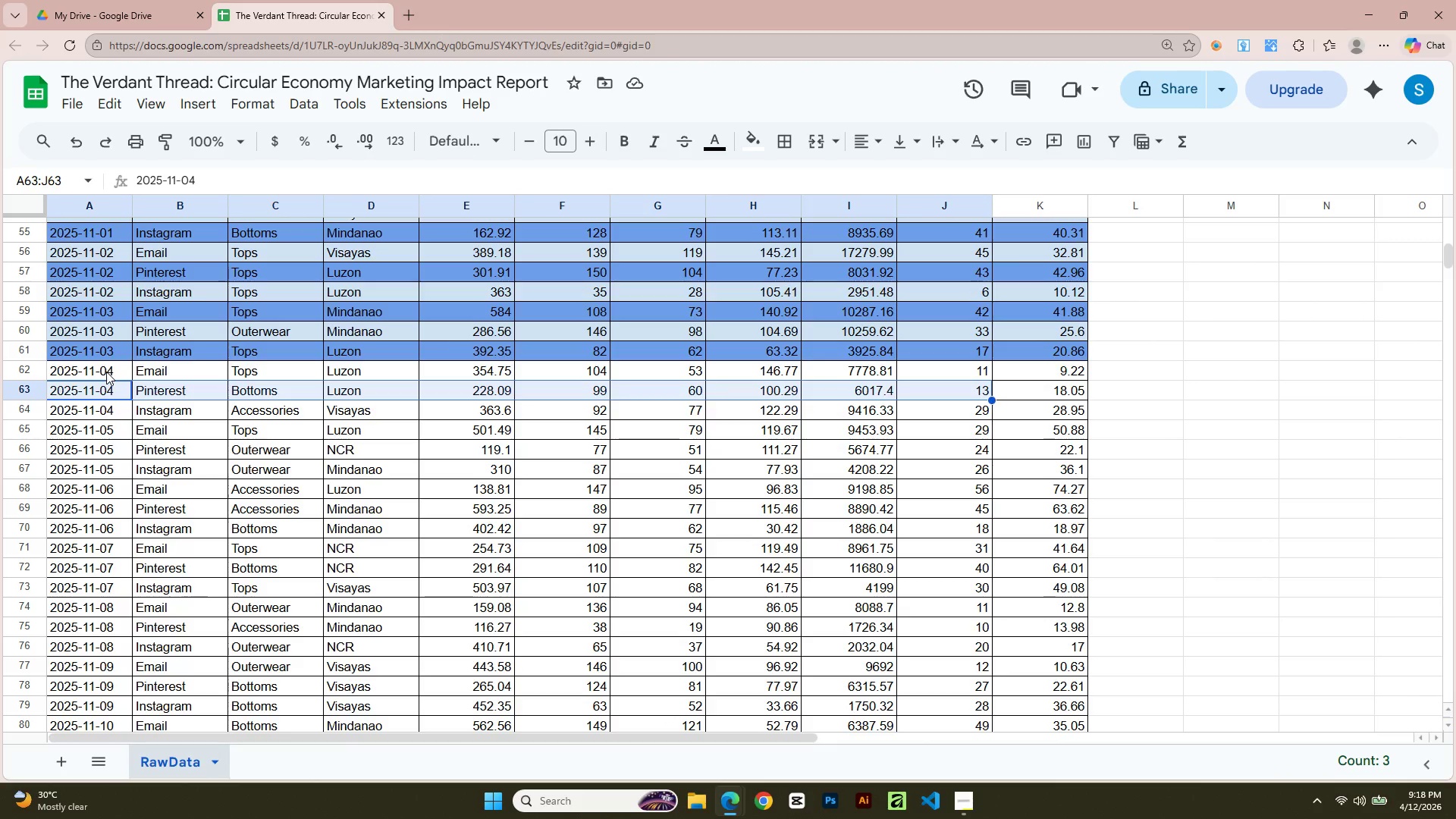 
key(Shift+ArrowRight)
 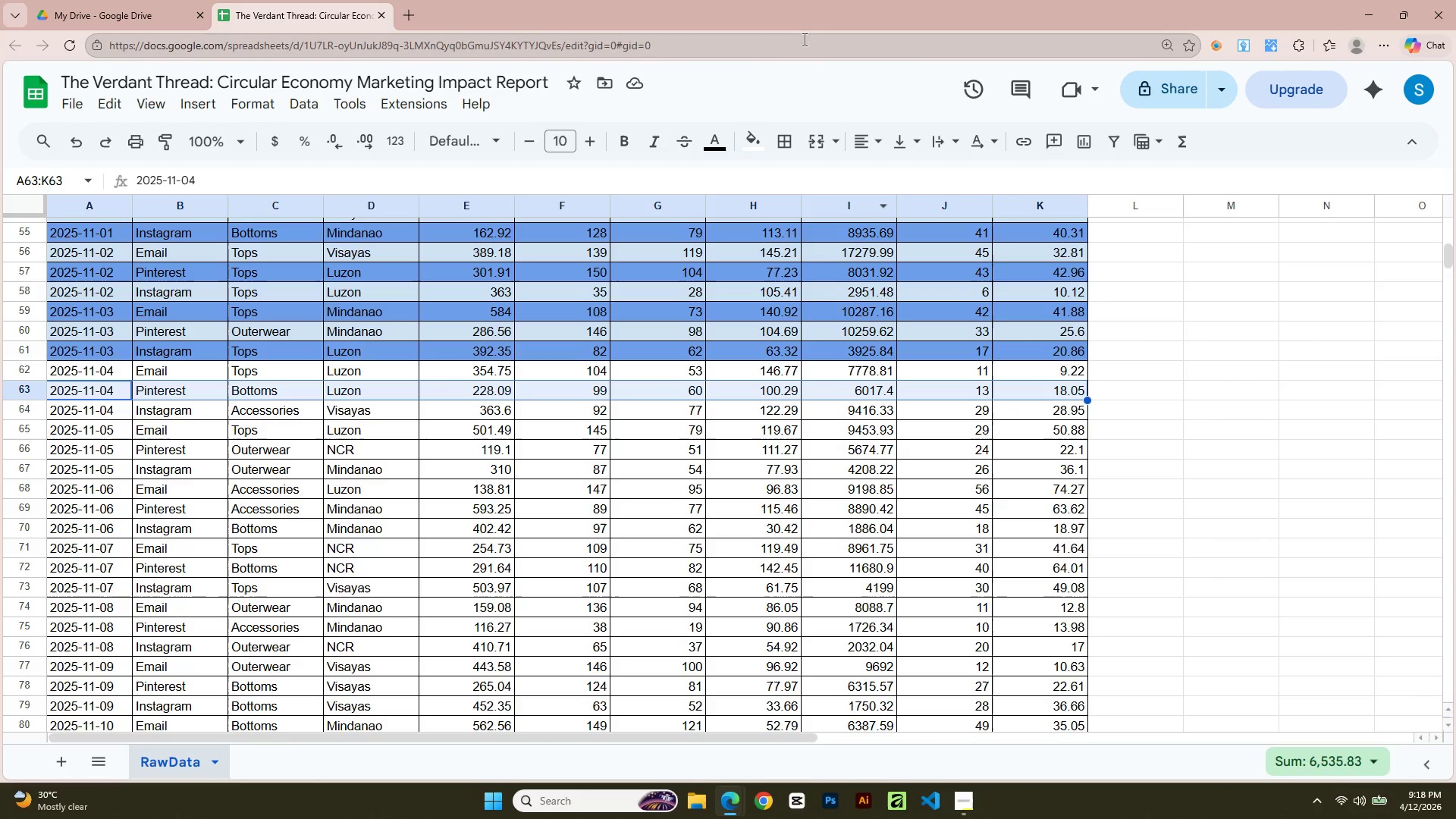 
left_click([755, 136])
 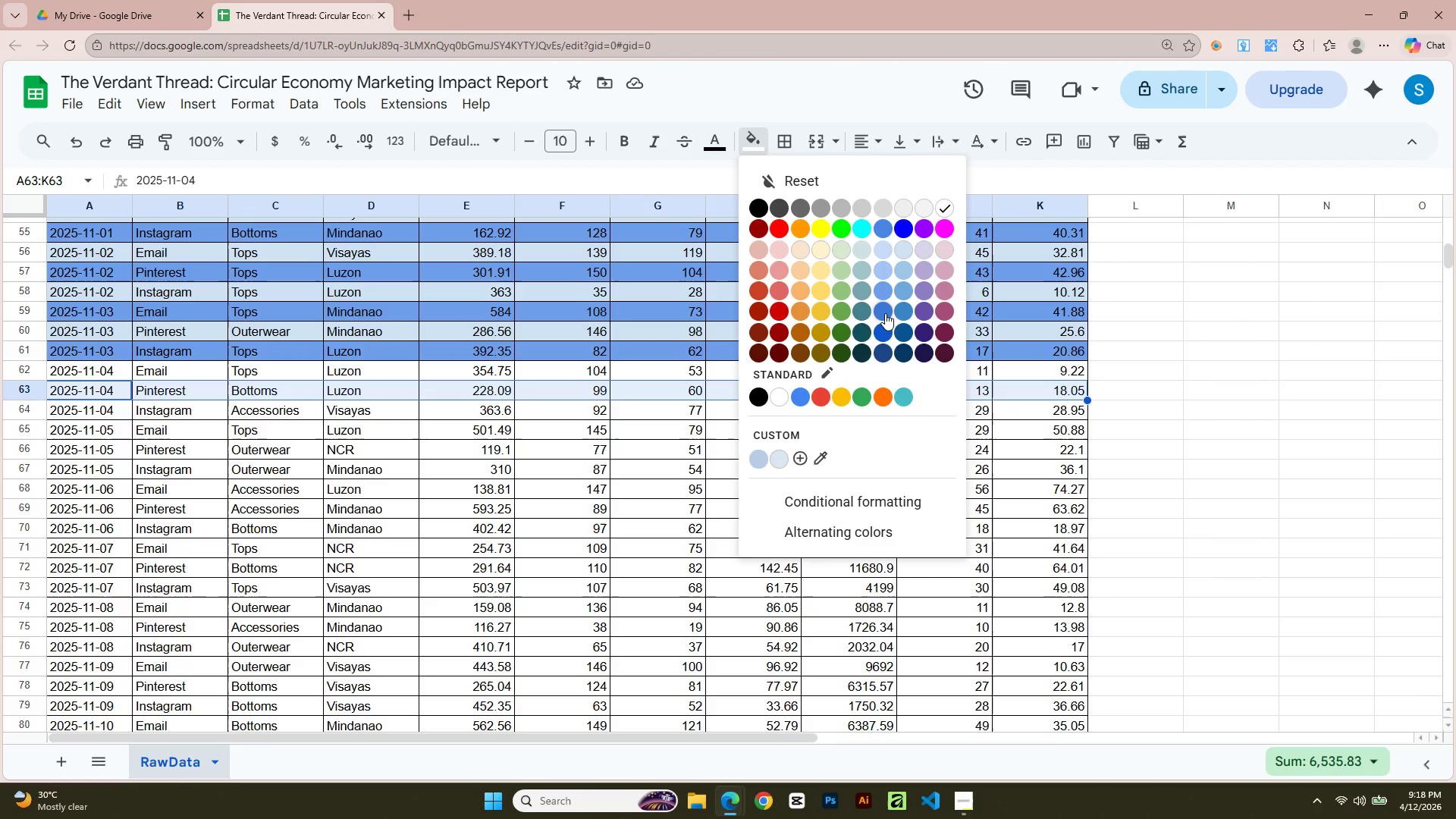 
left_click([883, 283])
 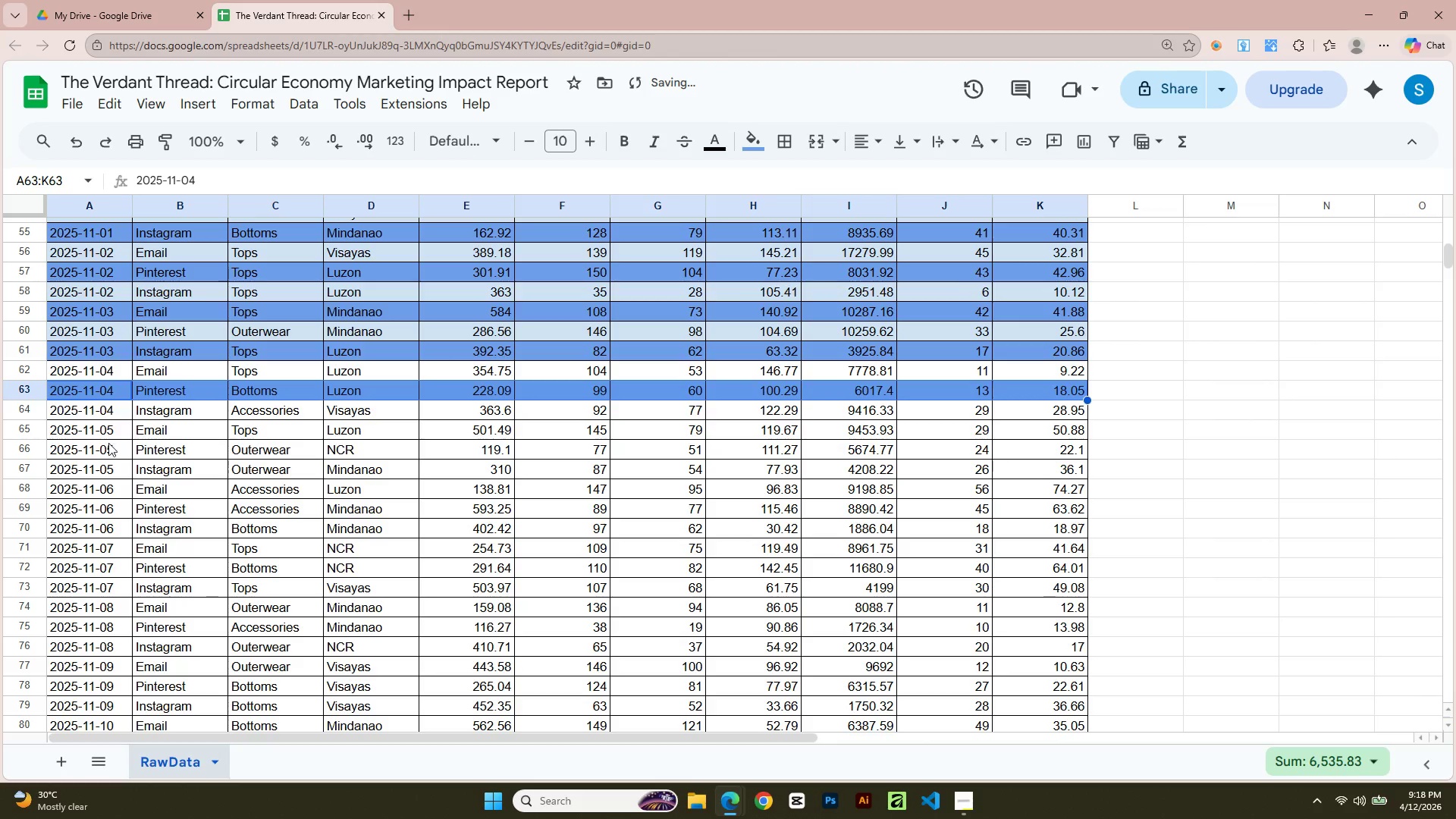 
left_click([90, 435])
 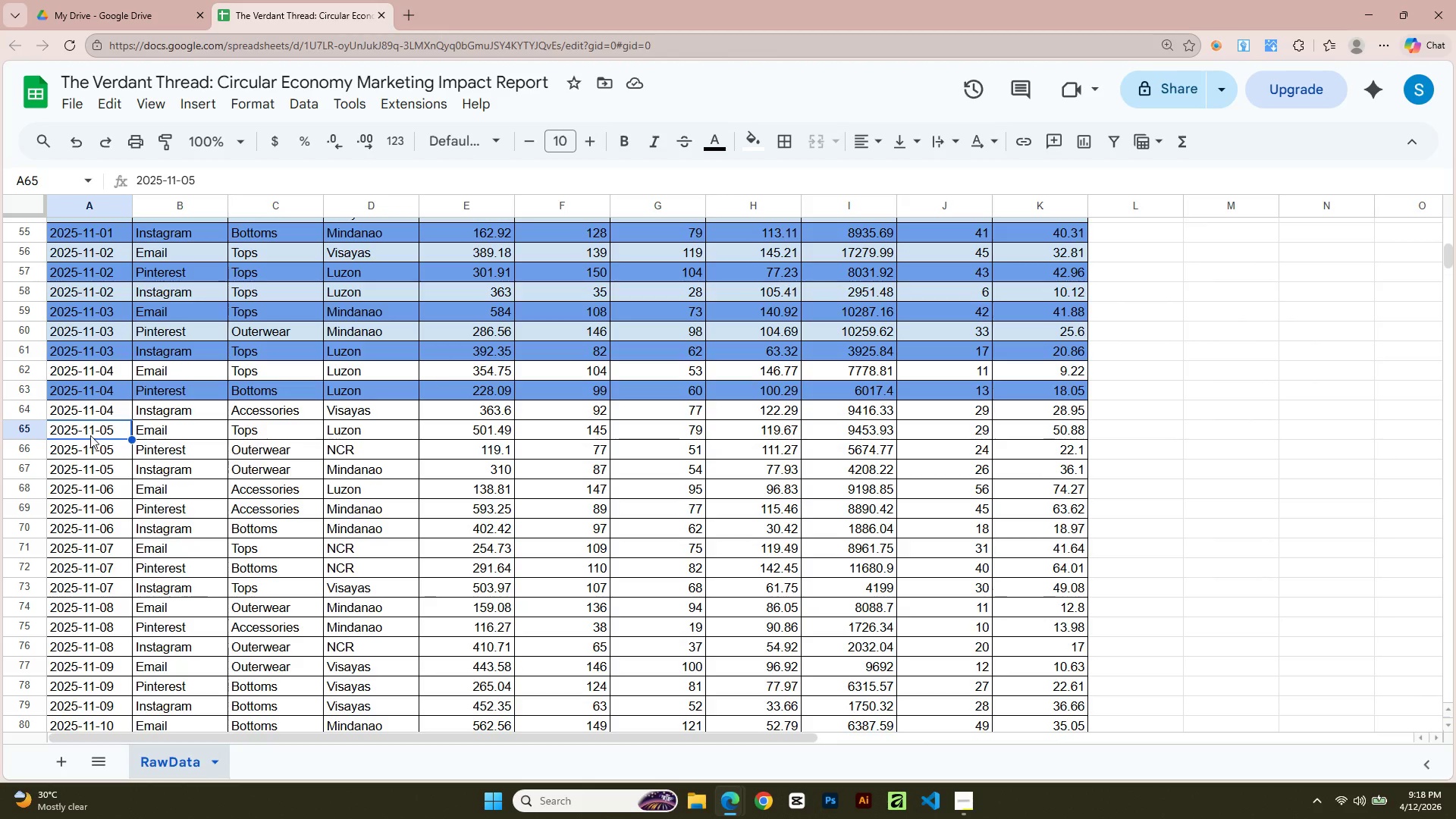 
wait(27.38)
 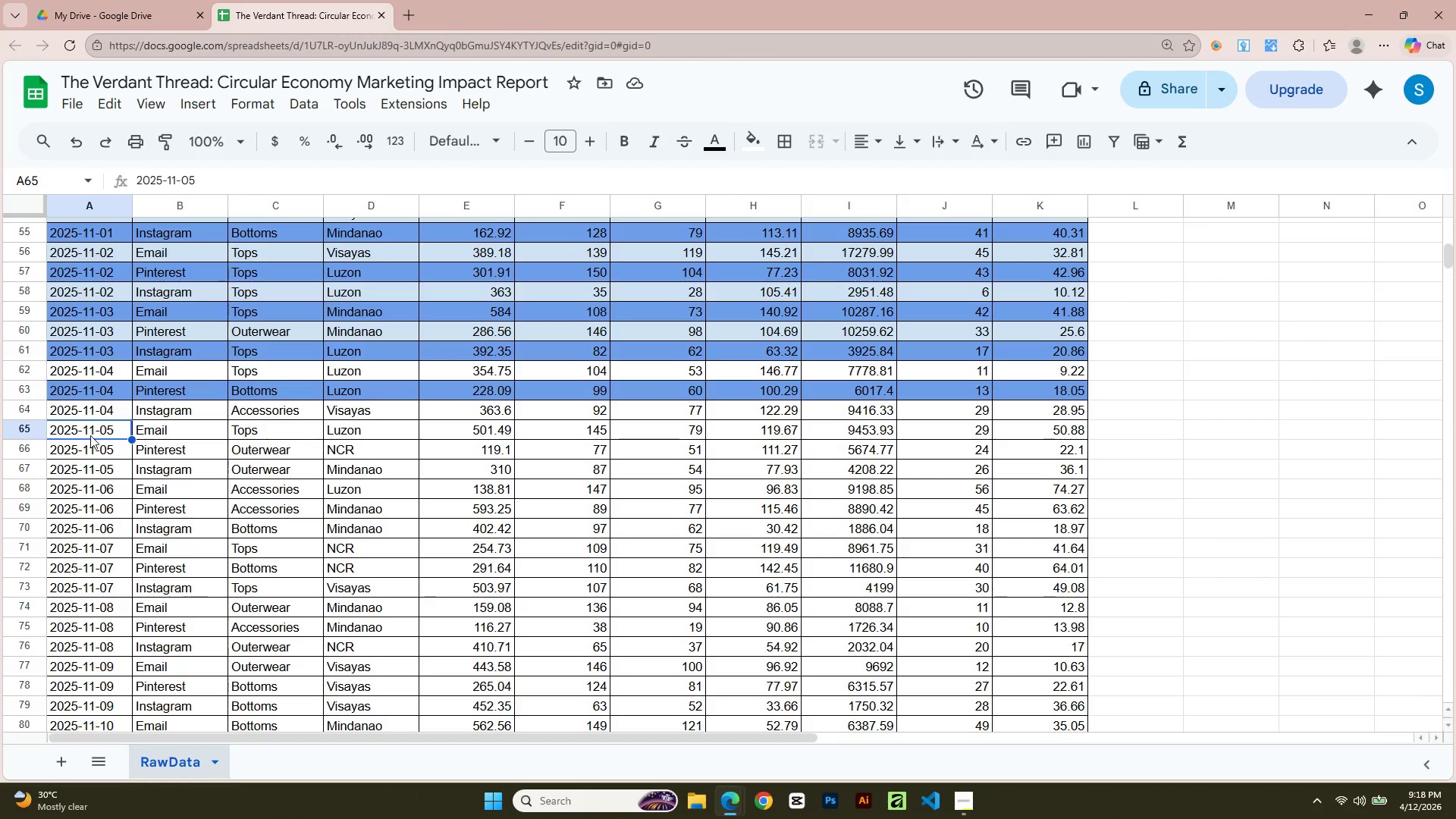 
key(Shift+ArrowRight)
 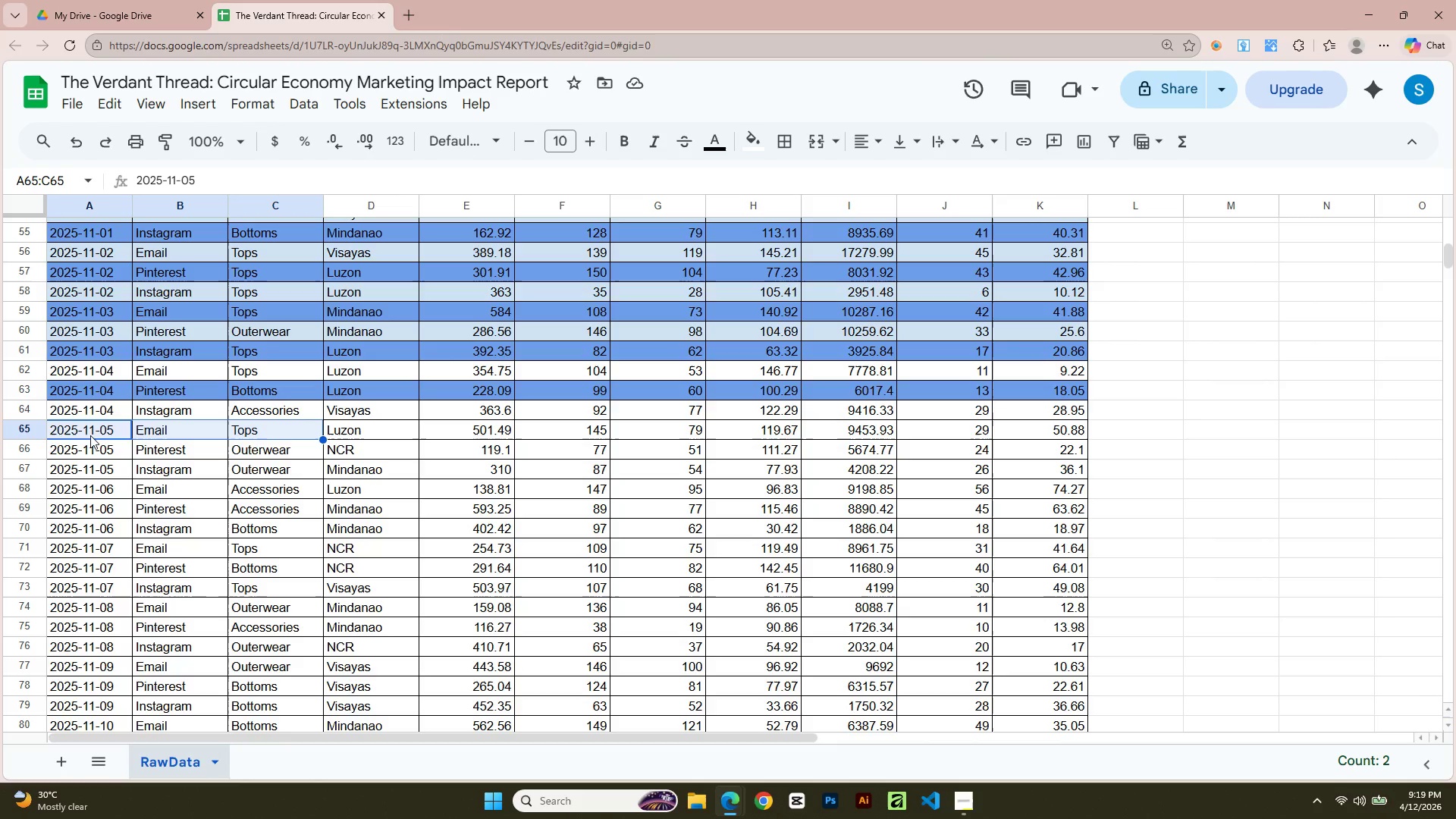 
key(Shift+ArrowRight)
 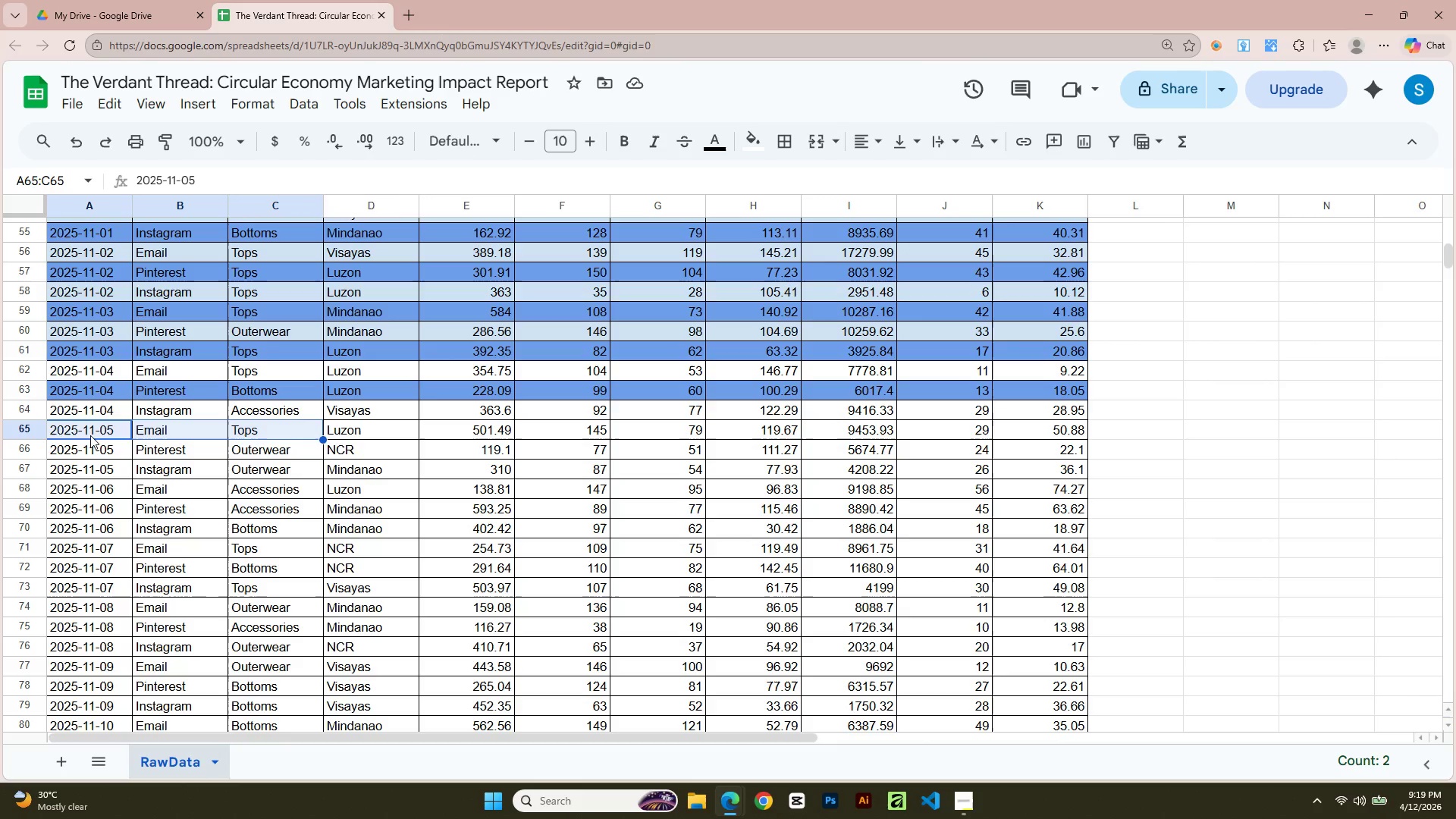 
key(Shift+ArrowRight)
 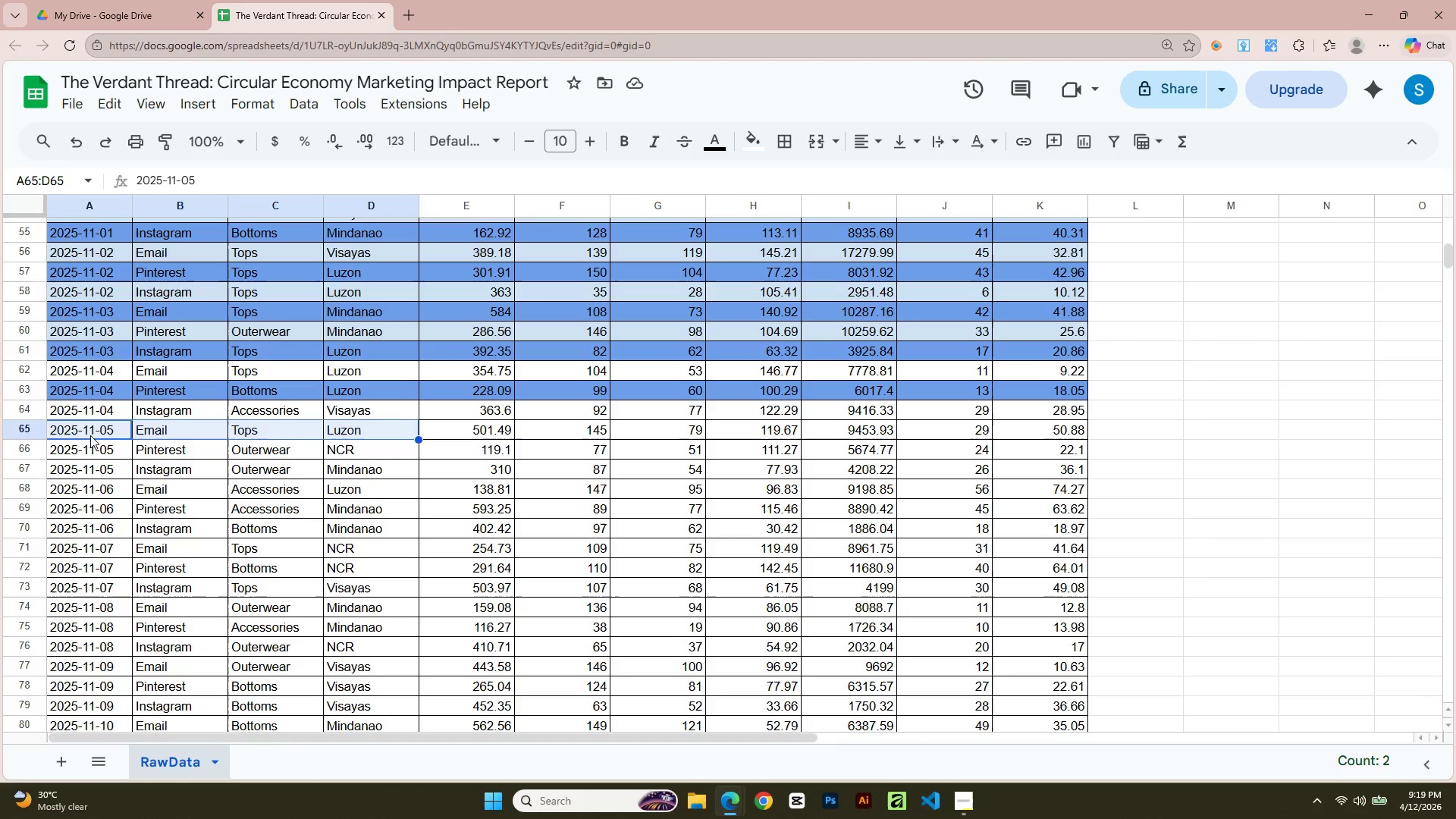 
key(Shift+ArrowRight)
 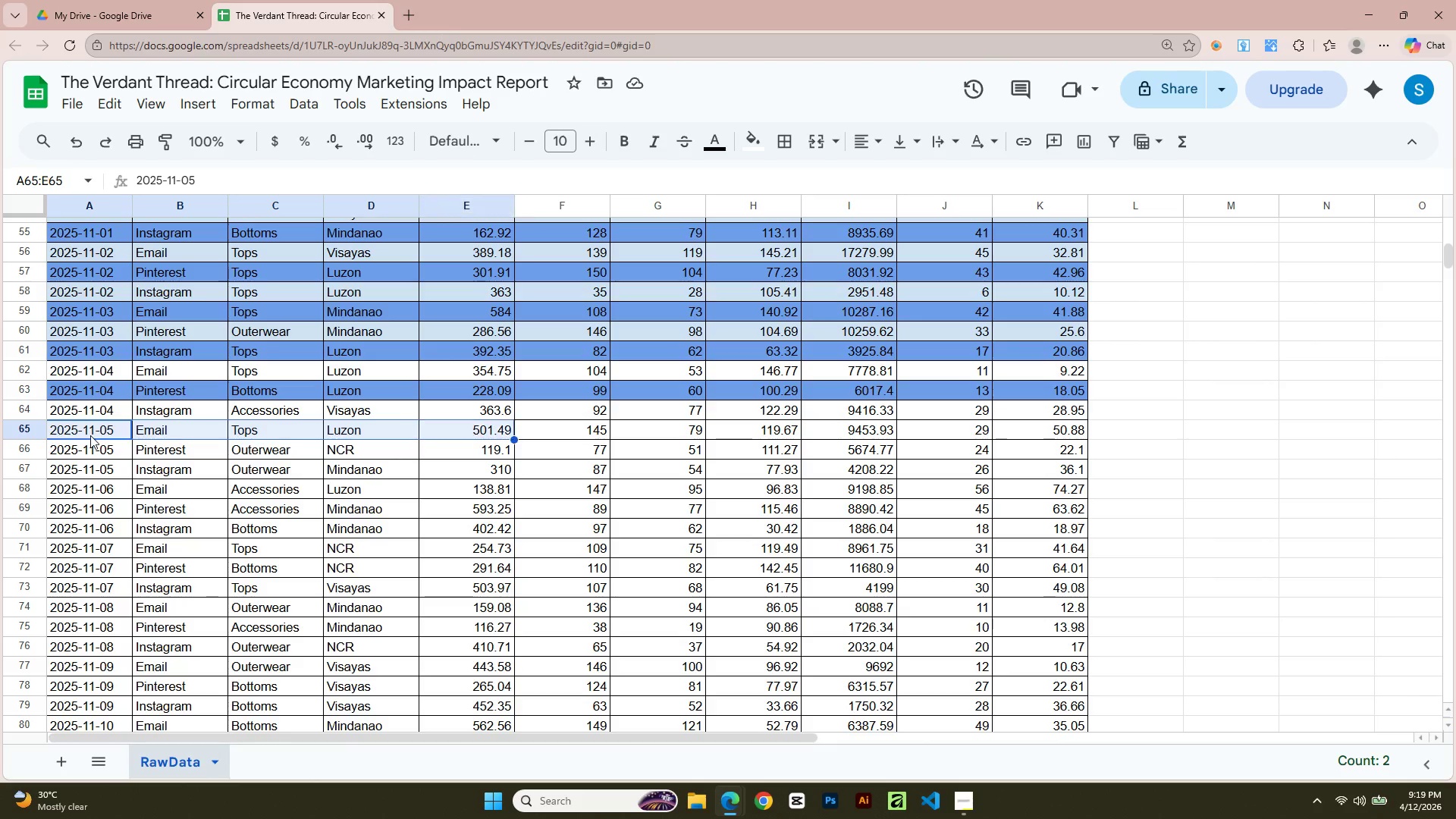 
key(Shift+ArrowRight)
 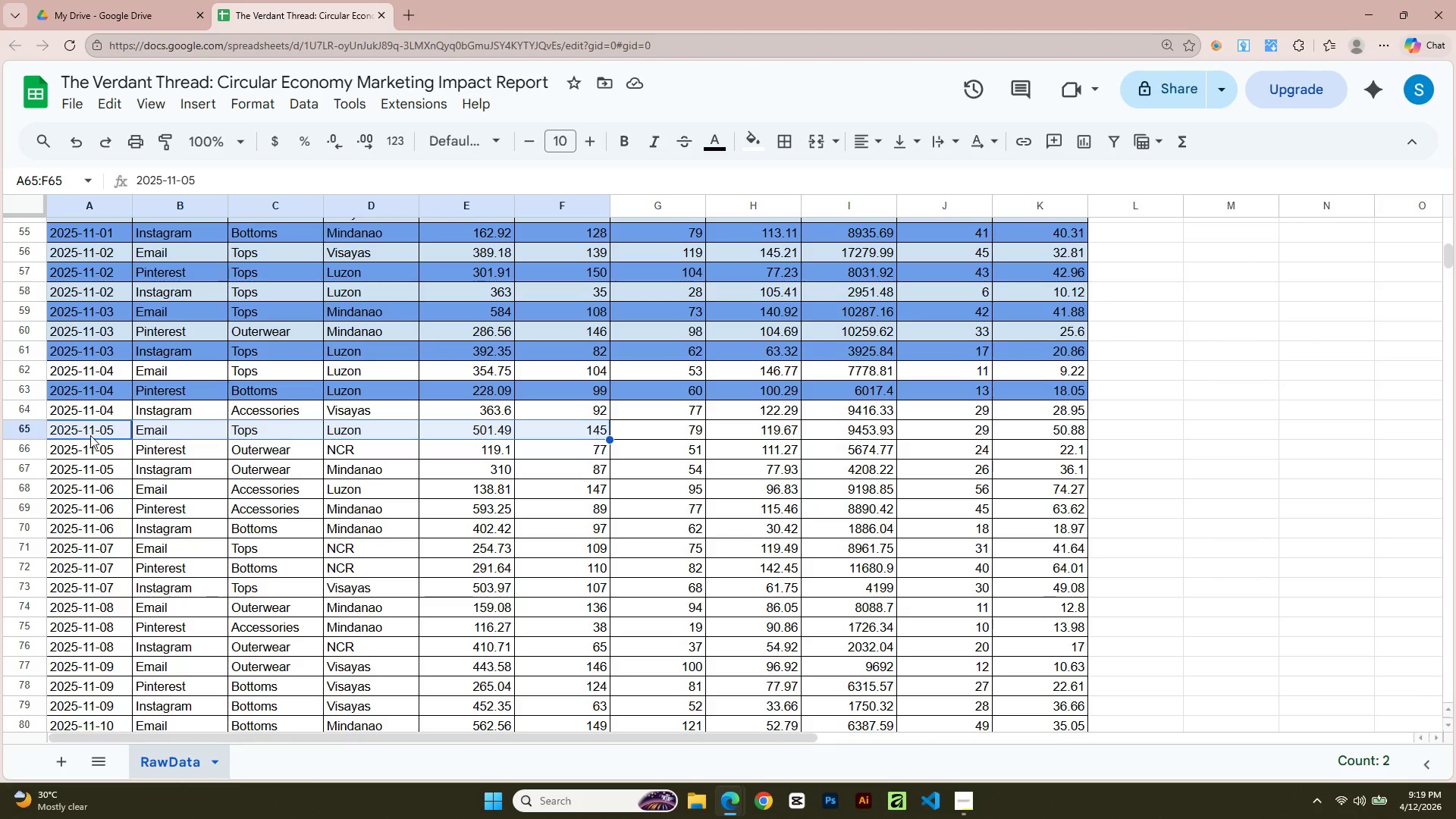 
key(Shift+ArrowRight)
 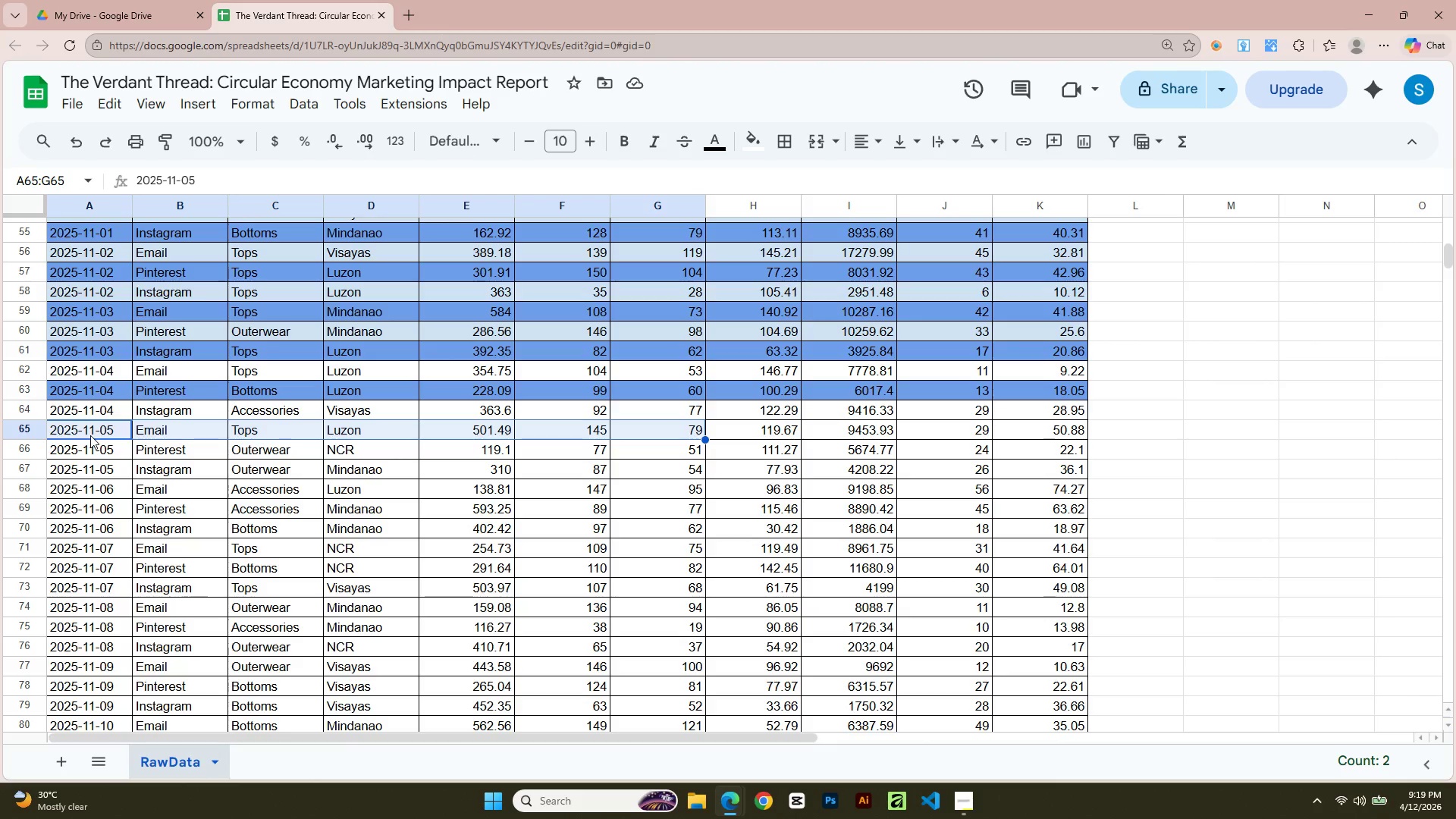 
key(Shift+ArrowRight)
 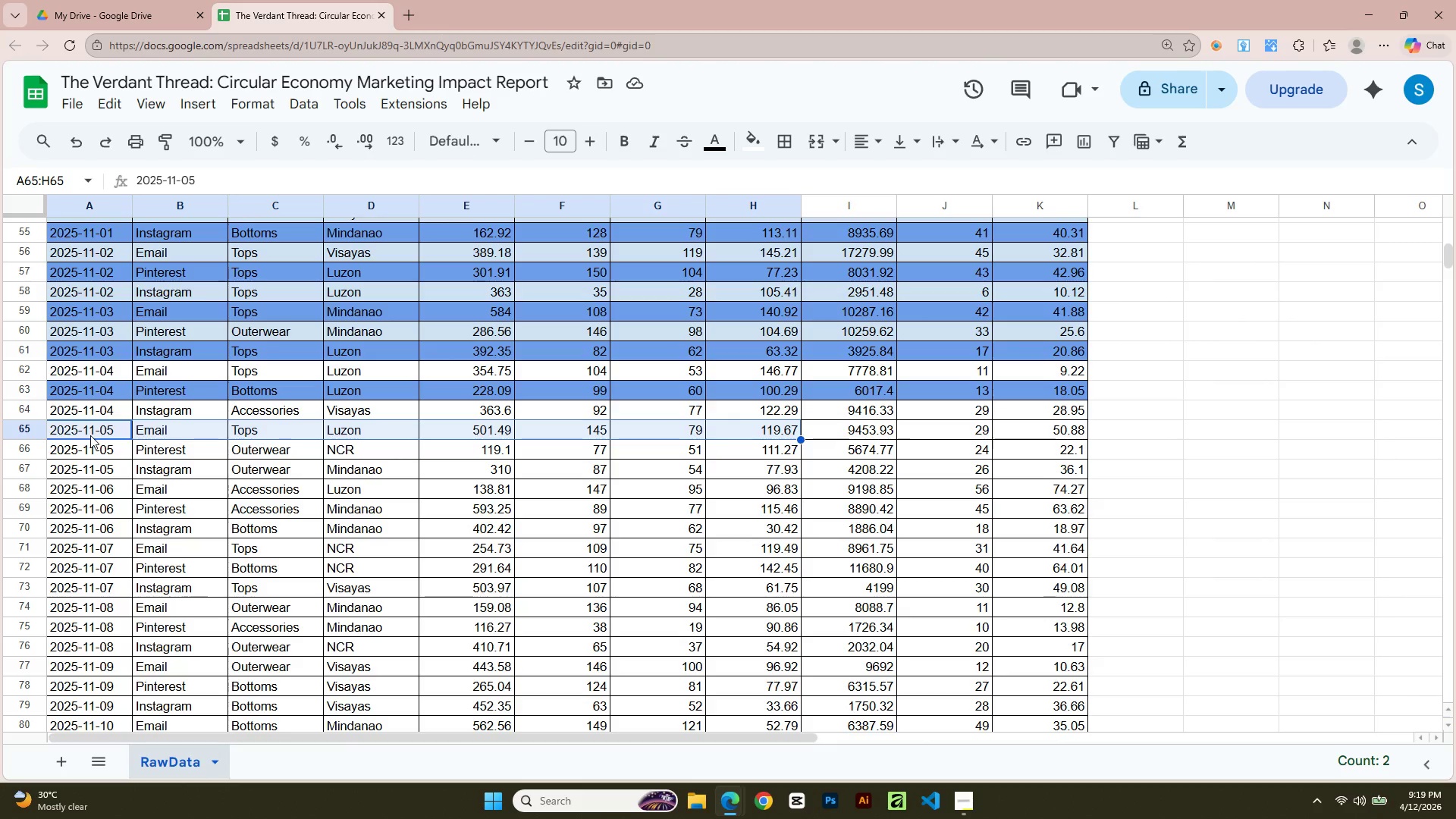 
key(Shift+ArrowRight)
 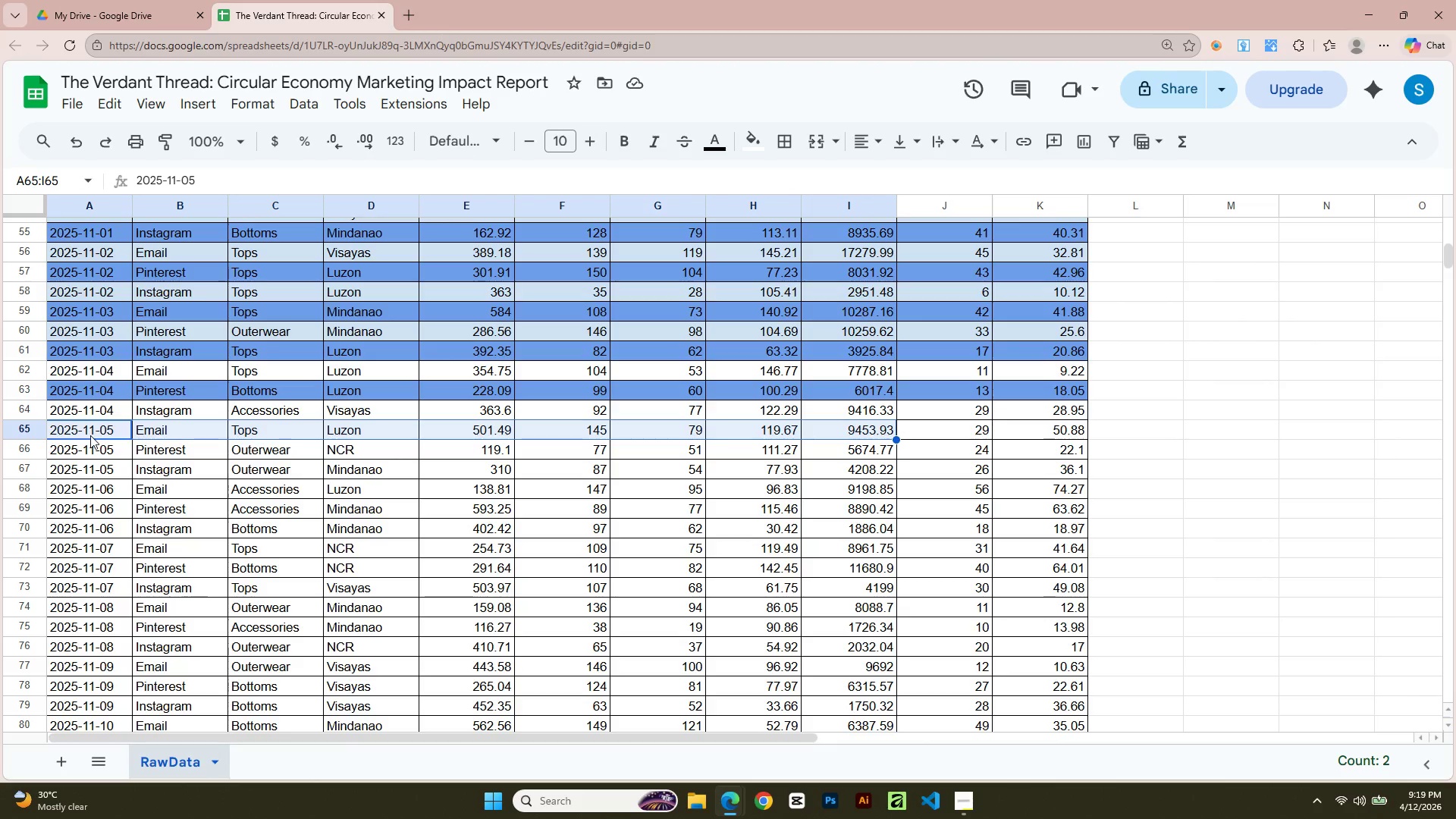 
key(Shift+ArrowRight)
 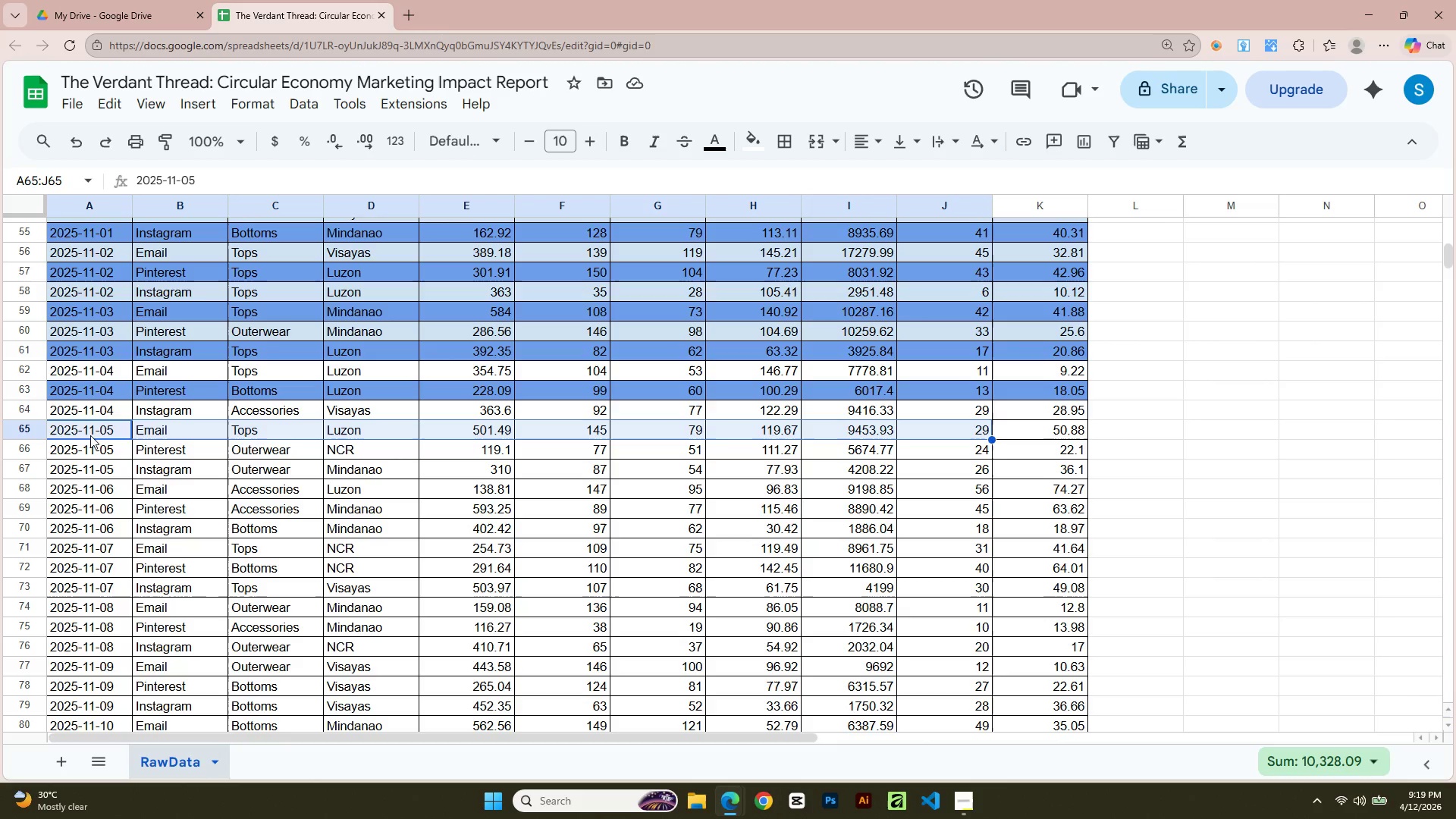 
key(Shift+ArrowRight)
 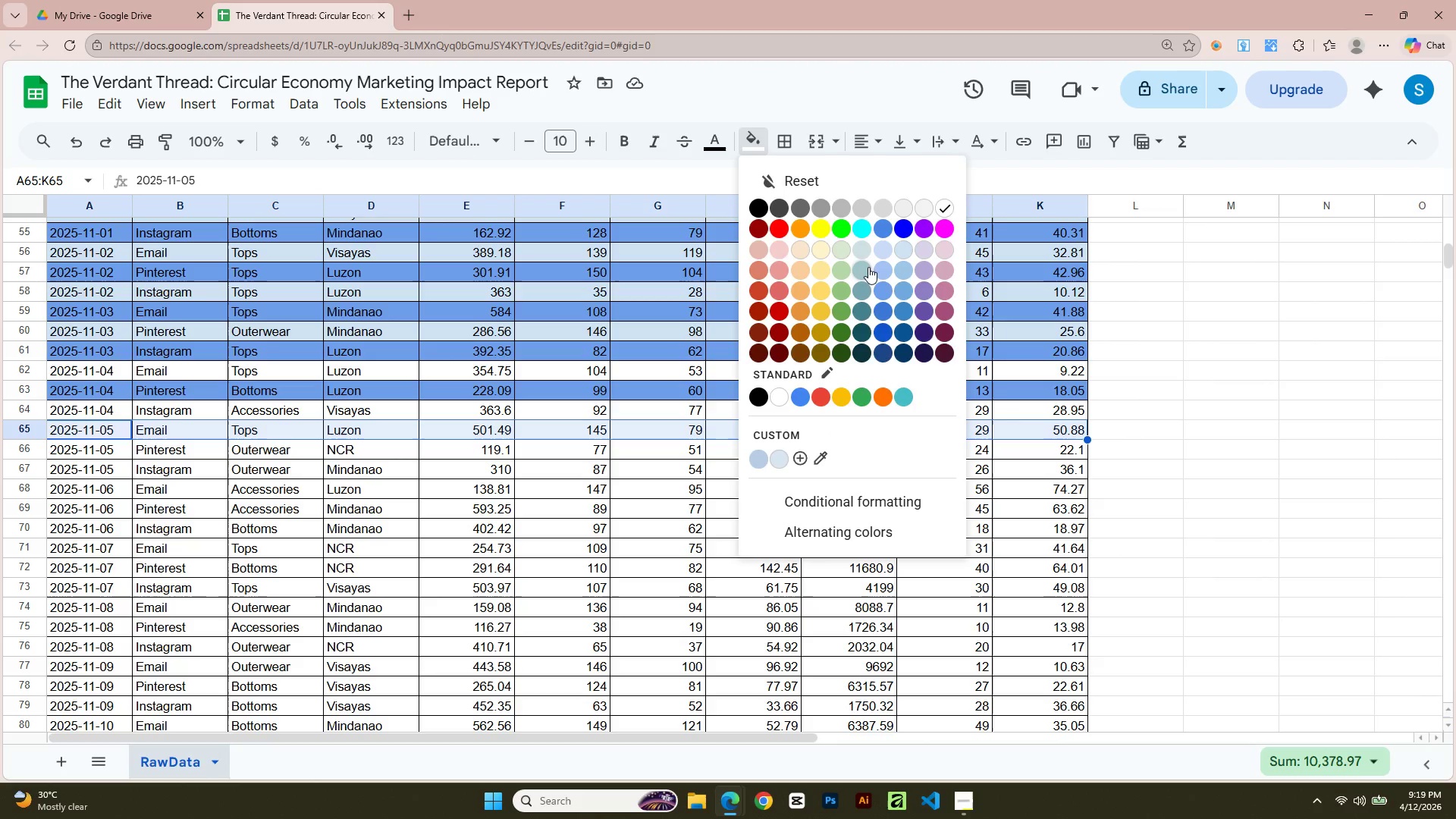 
left_click([888, 292])
 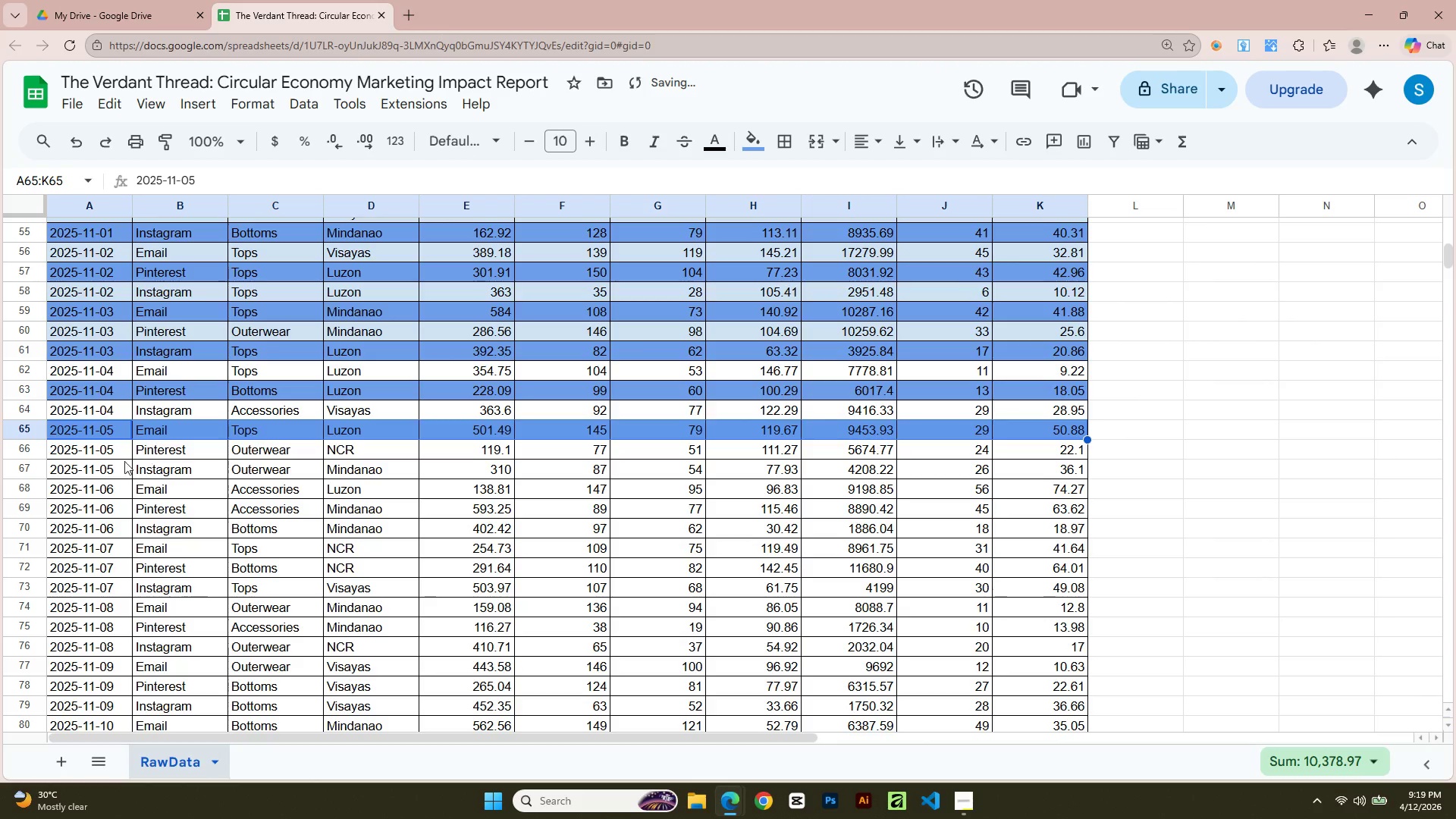 
left_click([105, 468])
 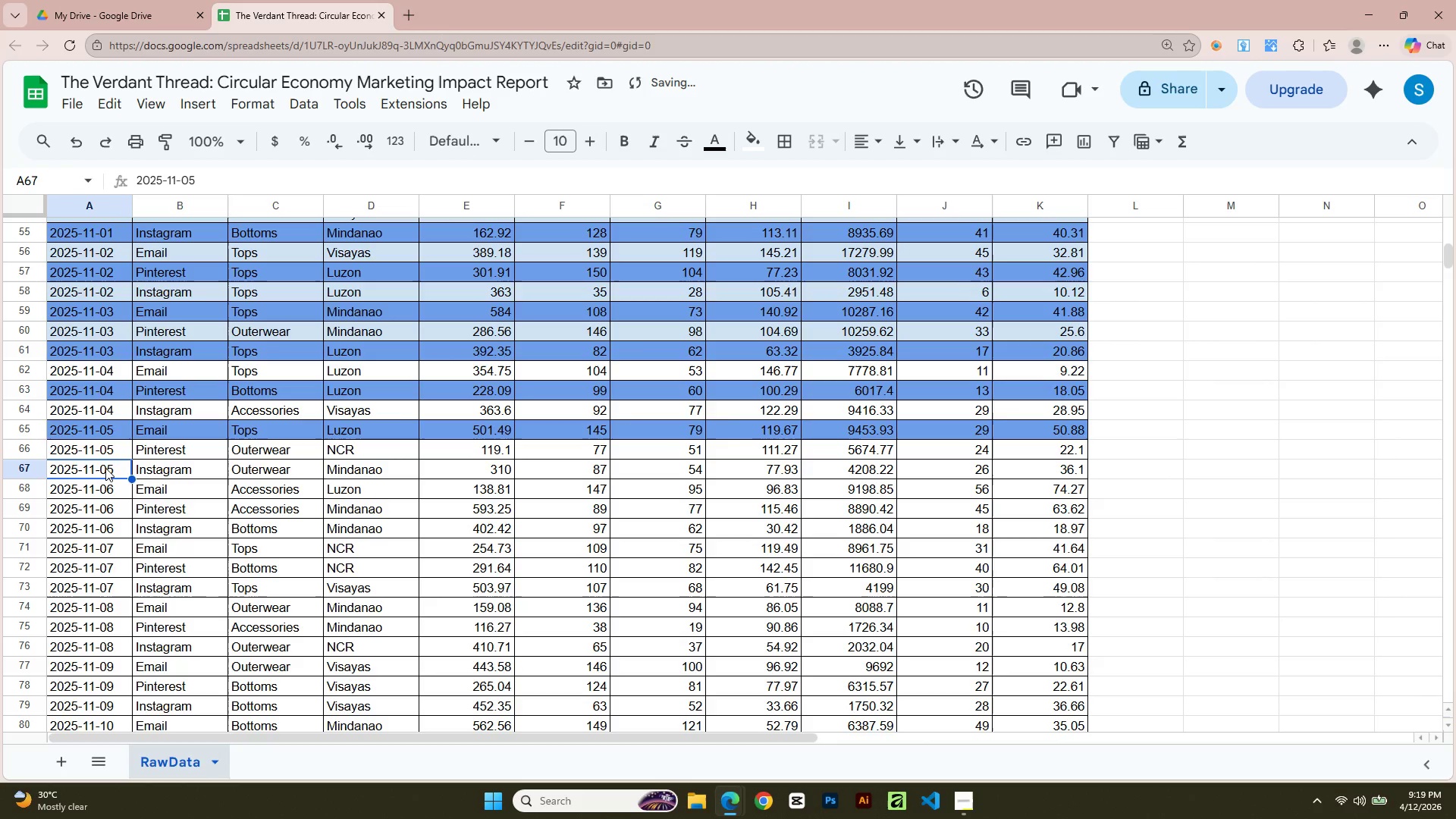 
key(Shift+ArrowRight)
 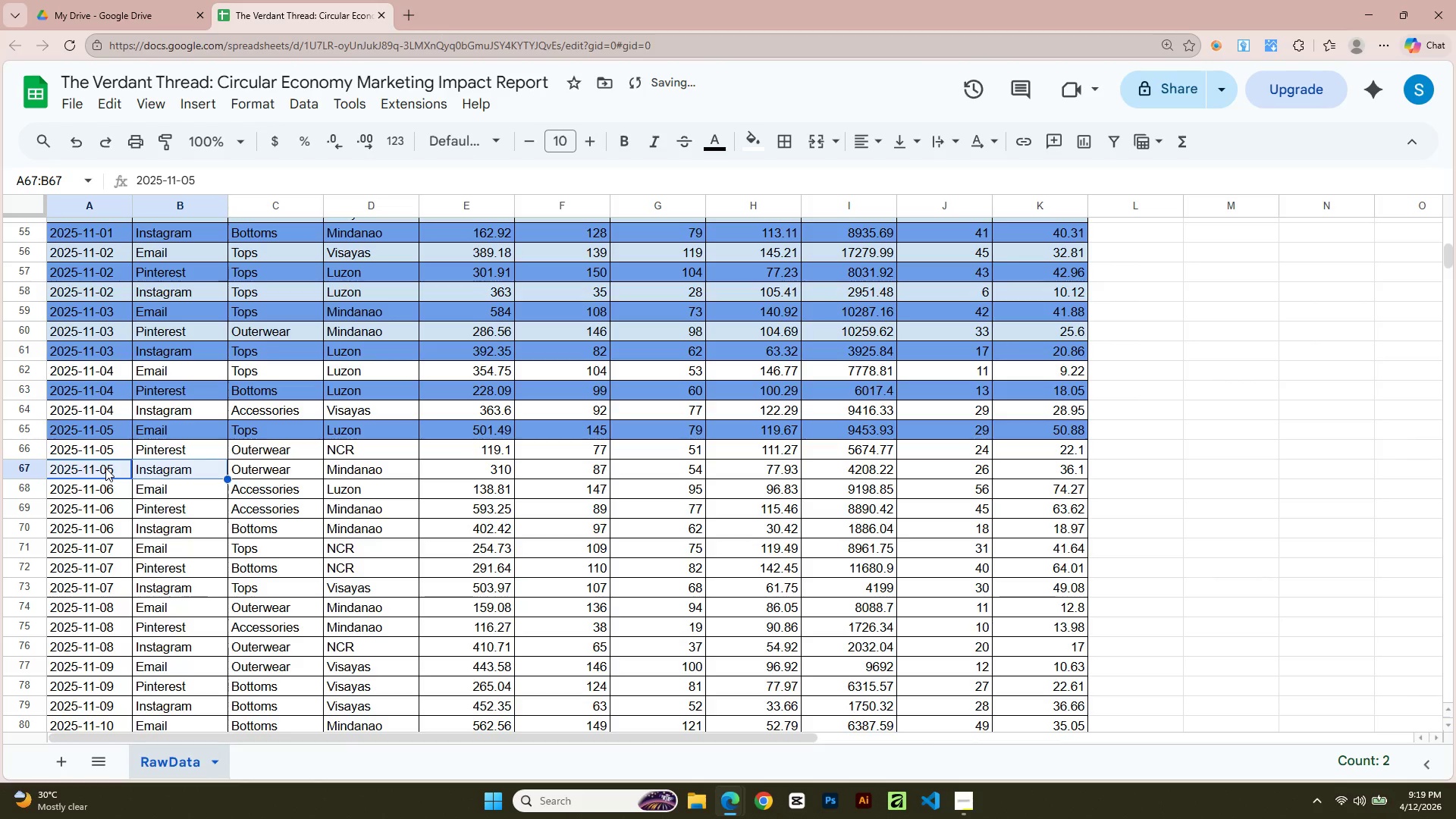 
key(Shift+ArrowRight)
 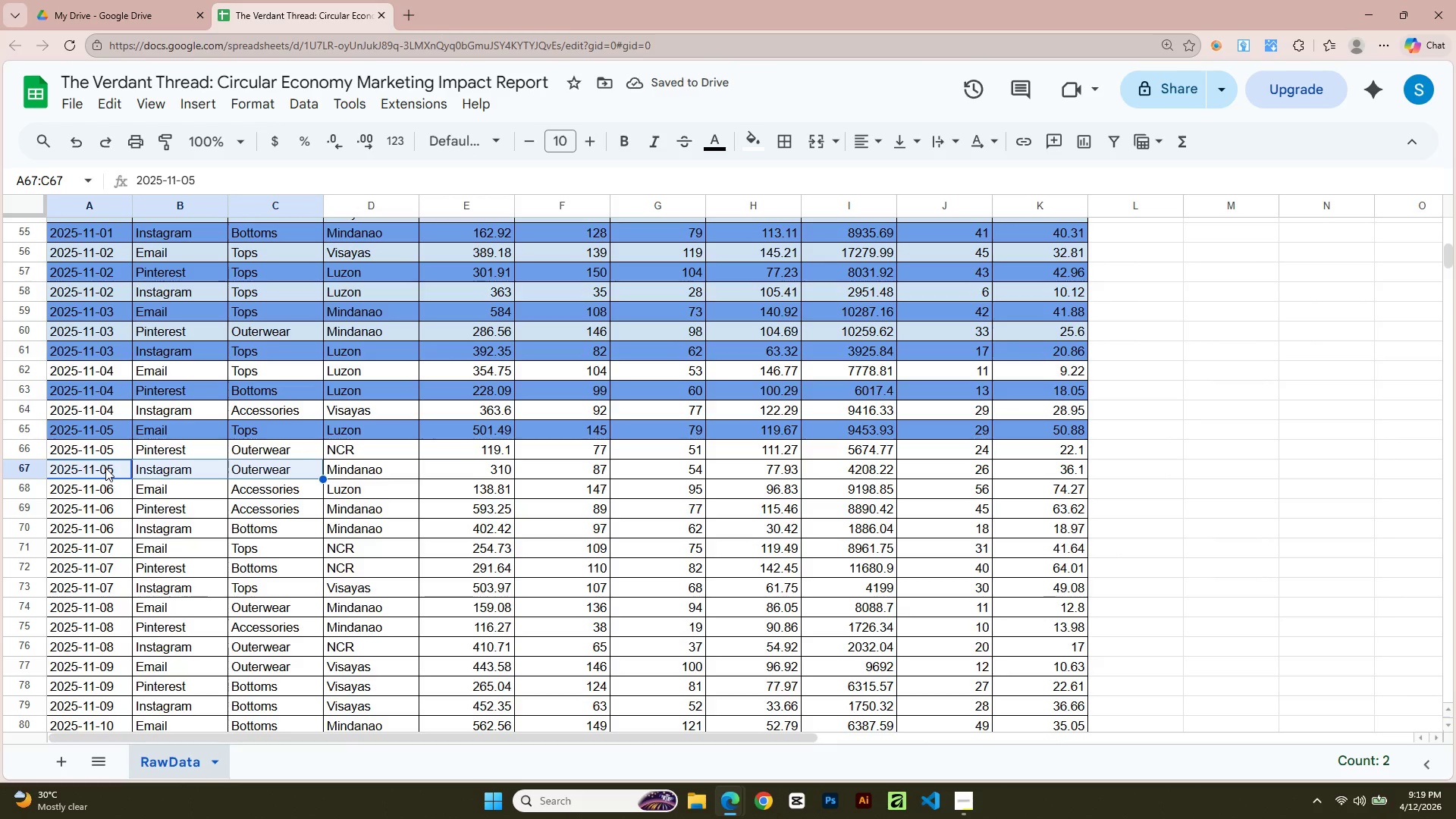 
key(Shift+ArrowRight)
 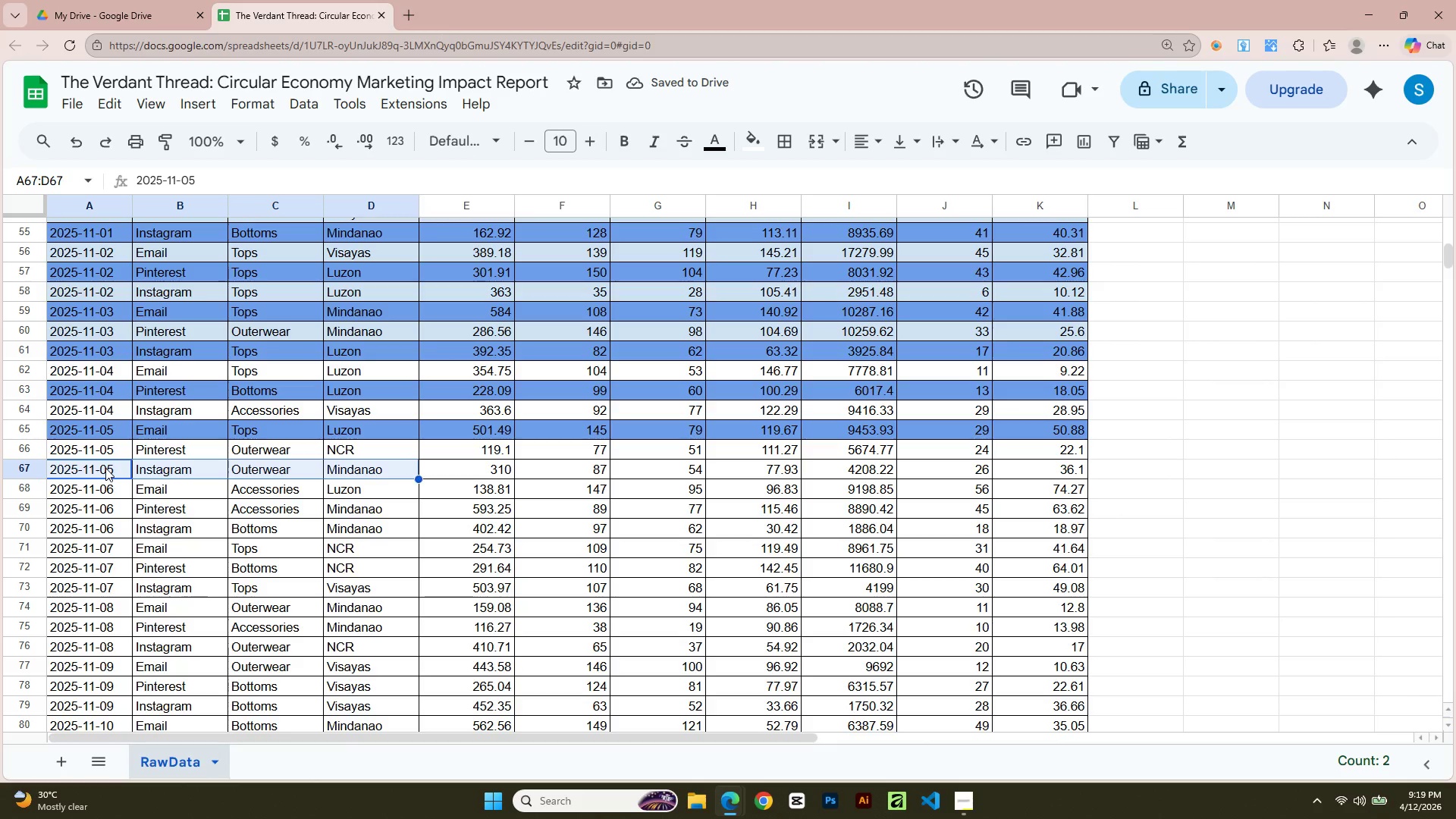 
key(Shift+ArrowRight)
 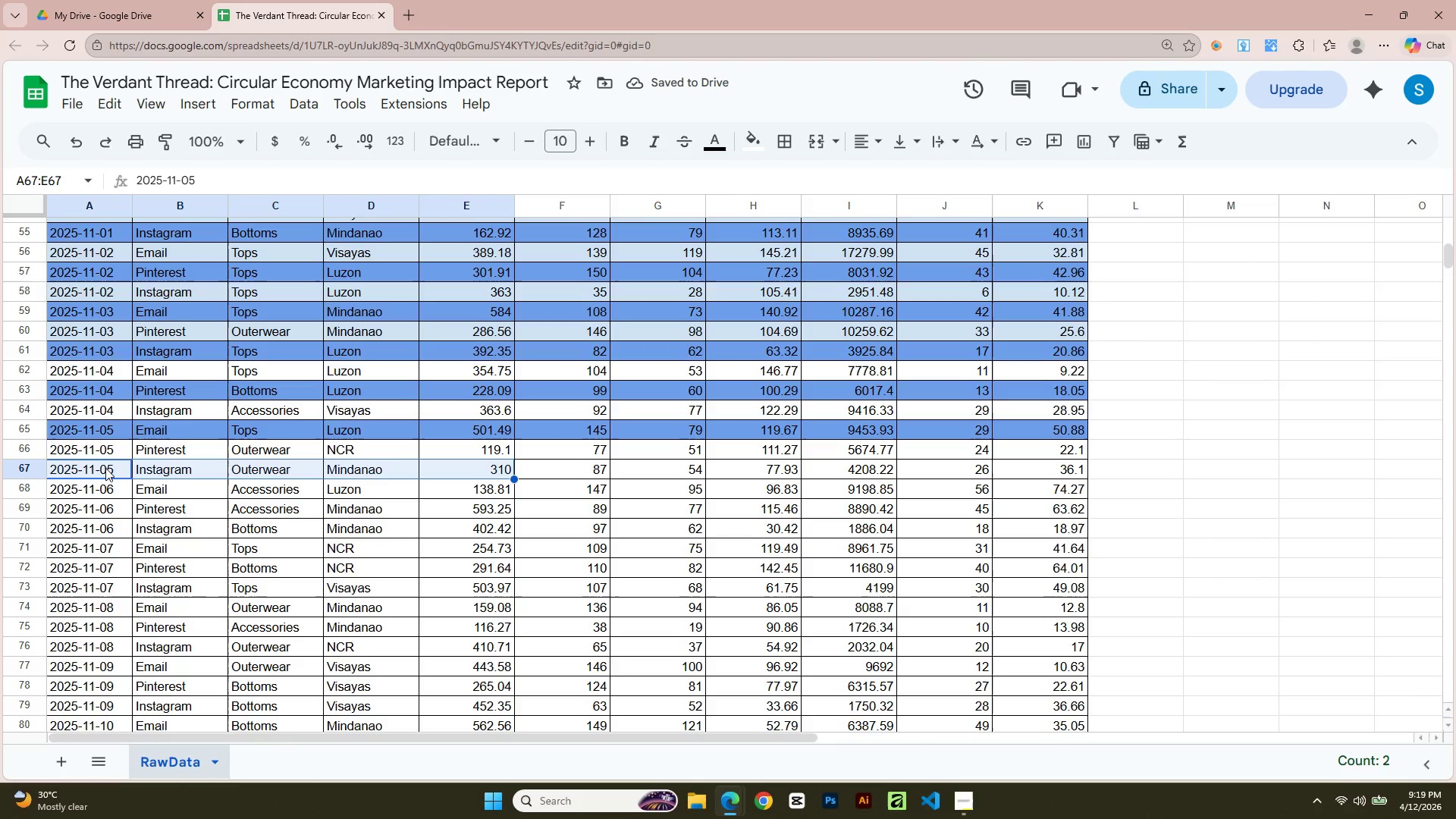 
key(Shift+ArrowRight)
 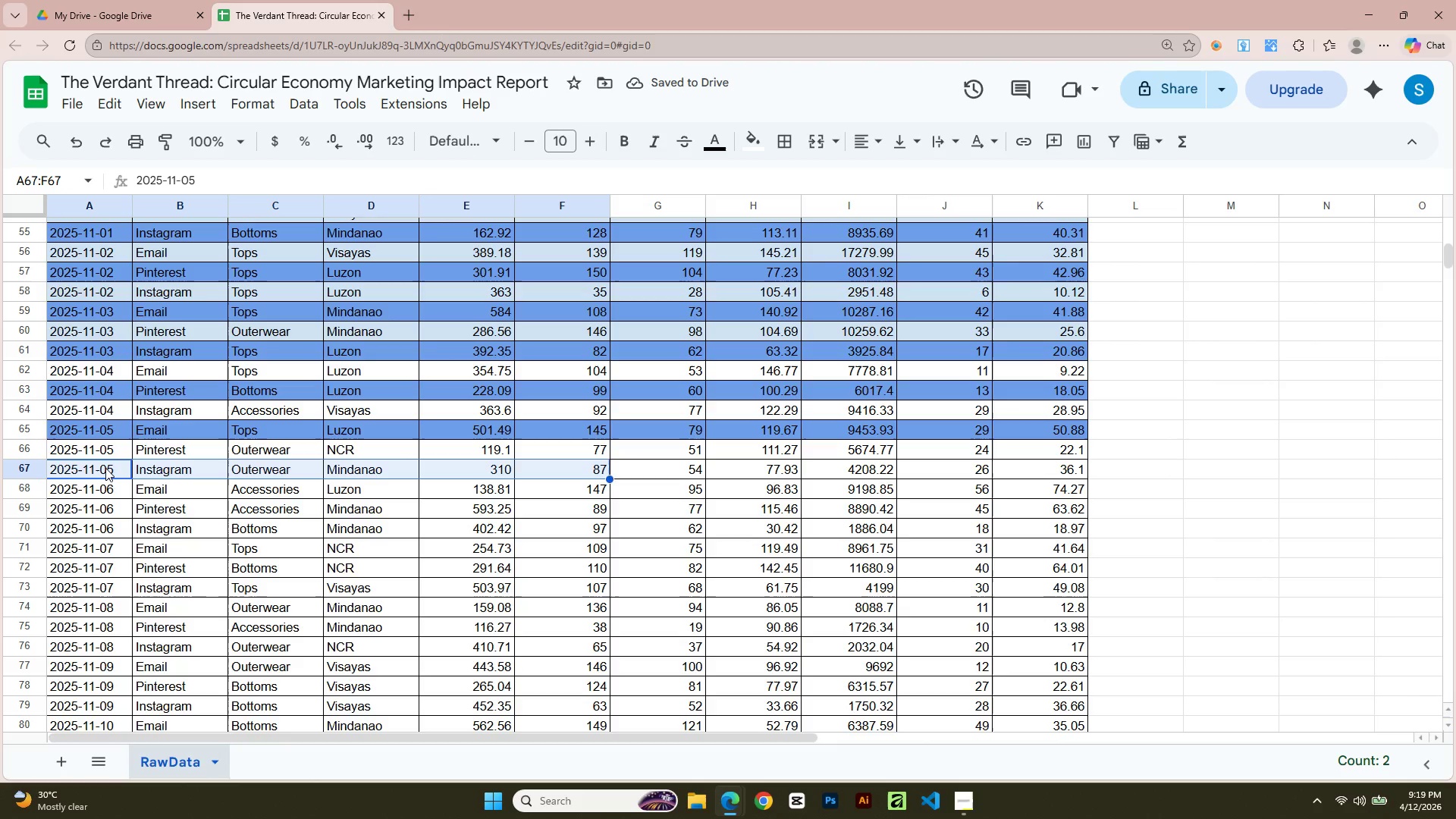 
key(Shift+ArrowRight)
 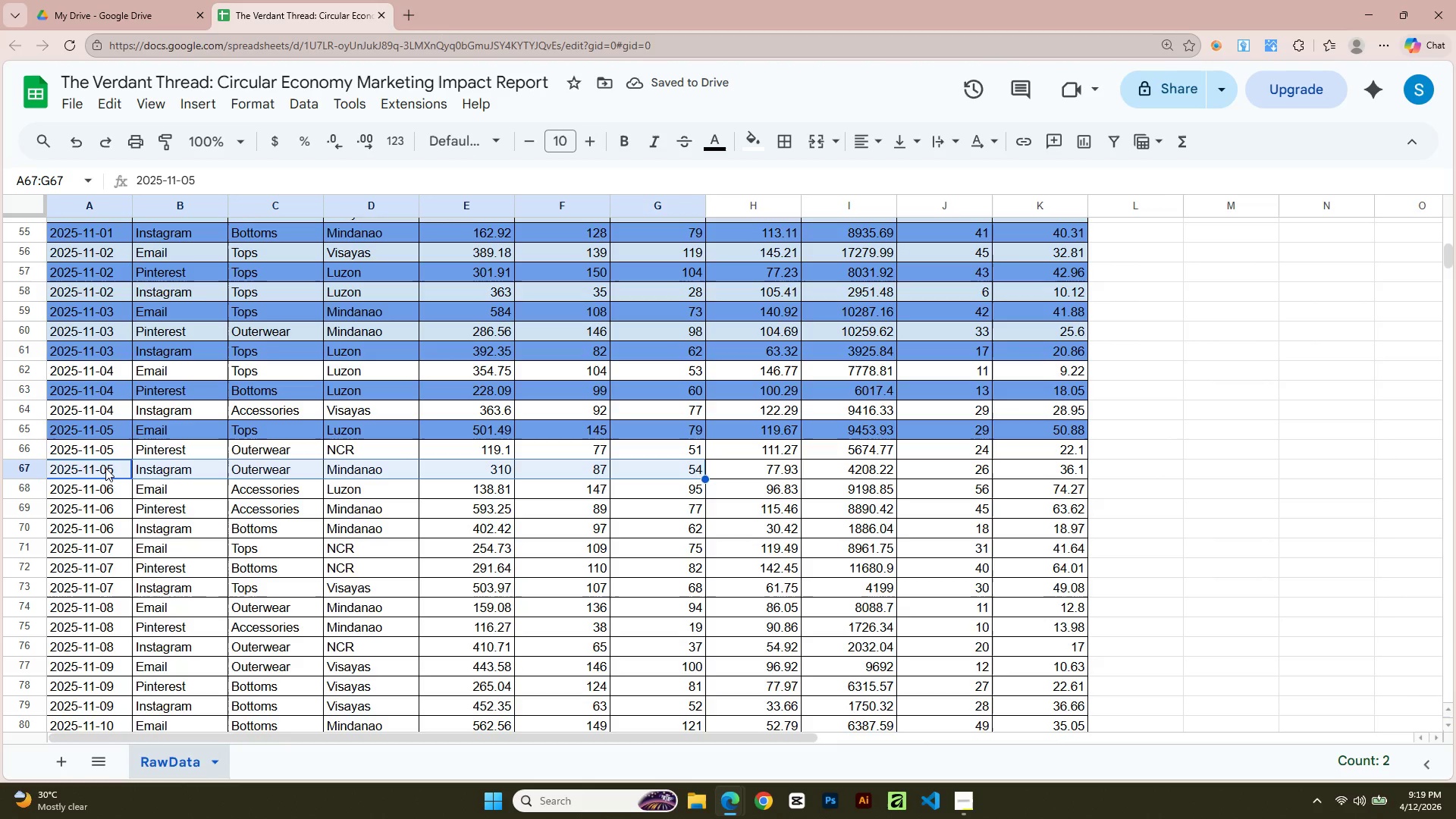 
key(Shift+ArrowRight)
 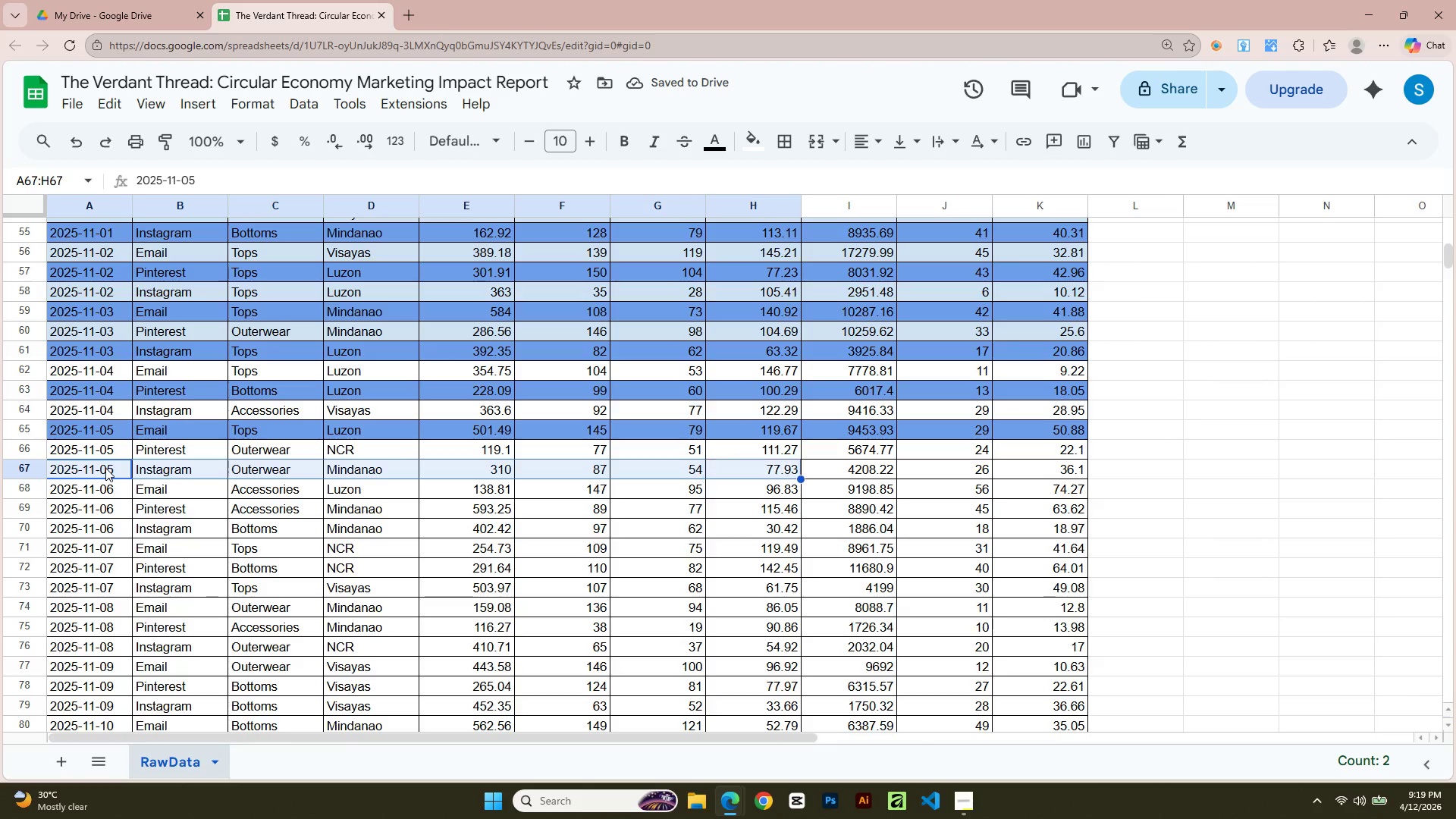 
key(Shift+ArrowRight)
 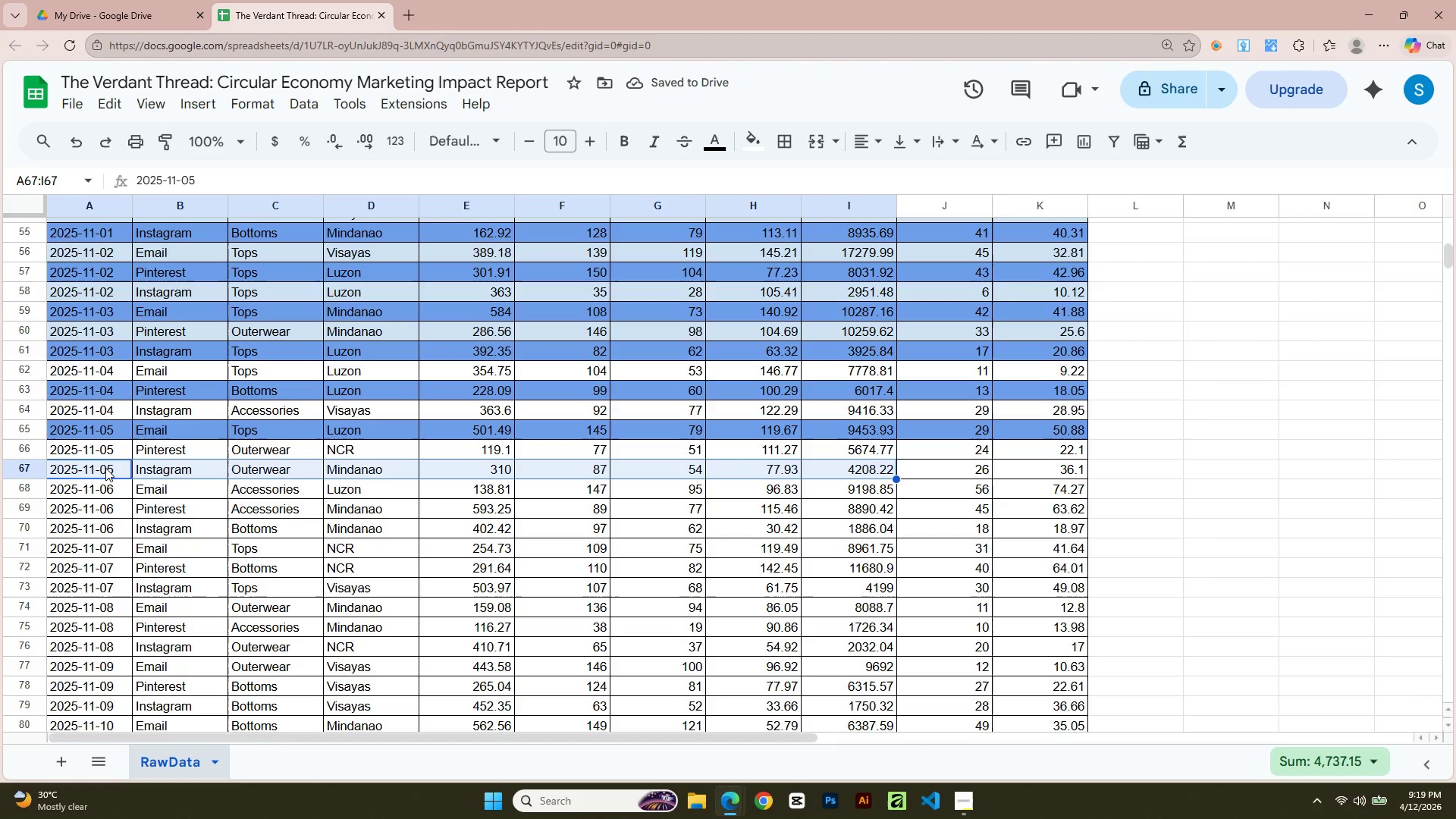 
key(Shift+ArrowRight)
 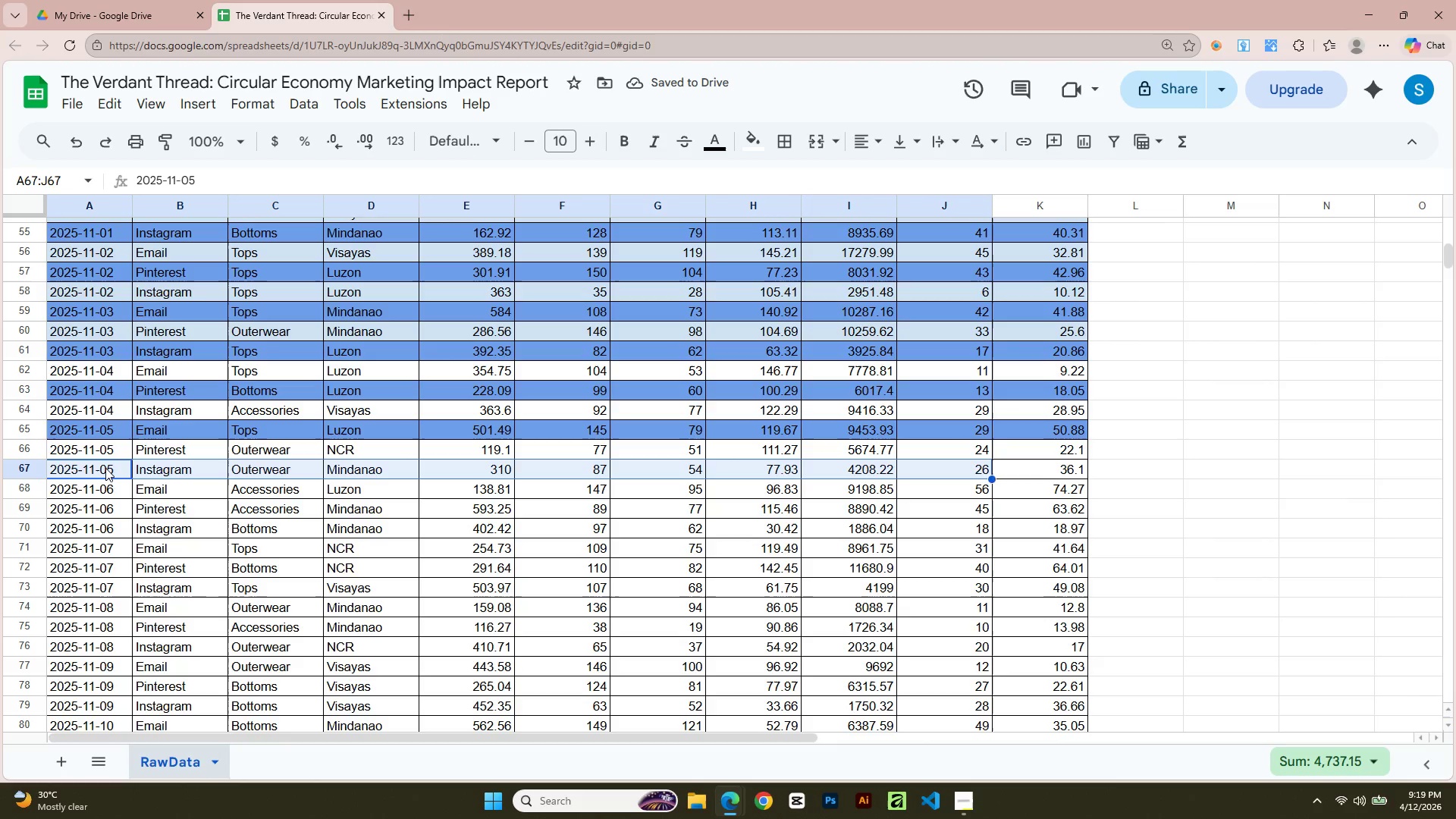 
key(Shift+ArrowRight)
 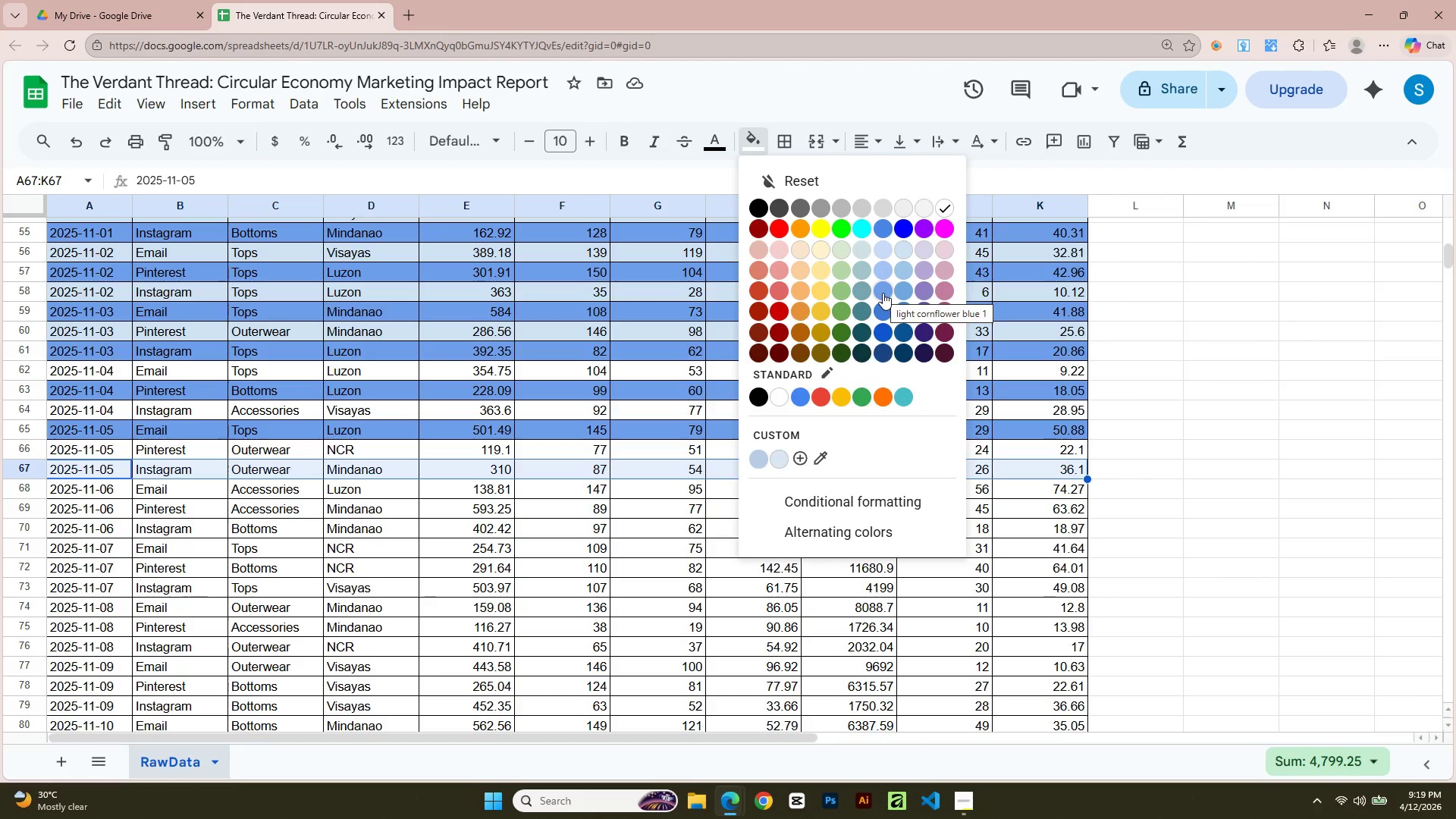 
left_click([883, 293])
 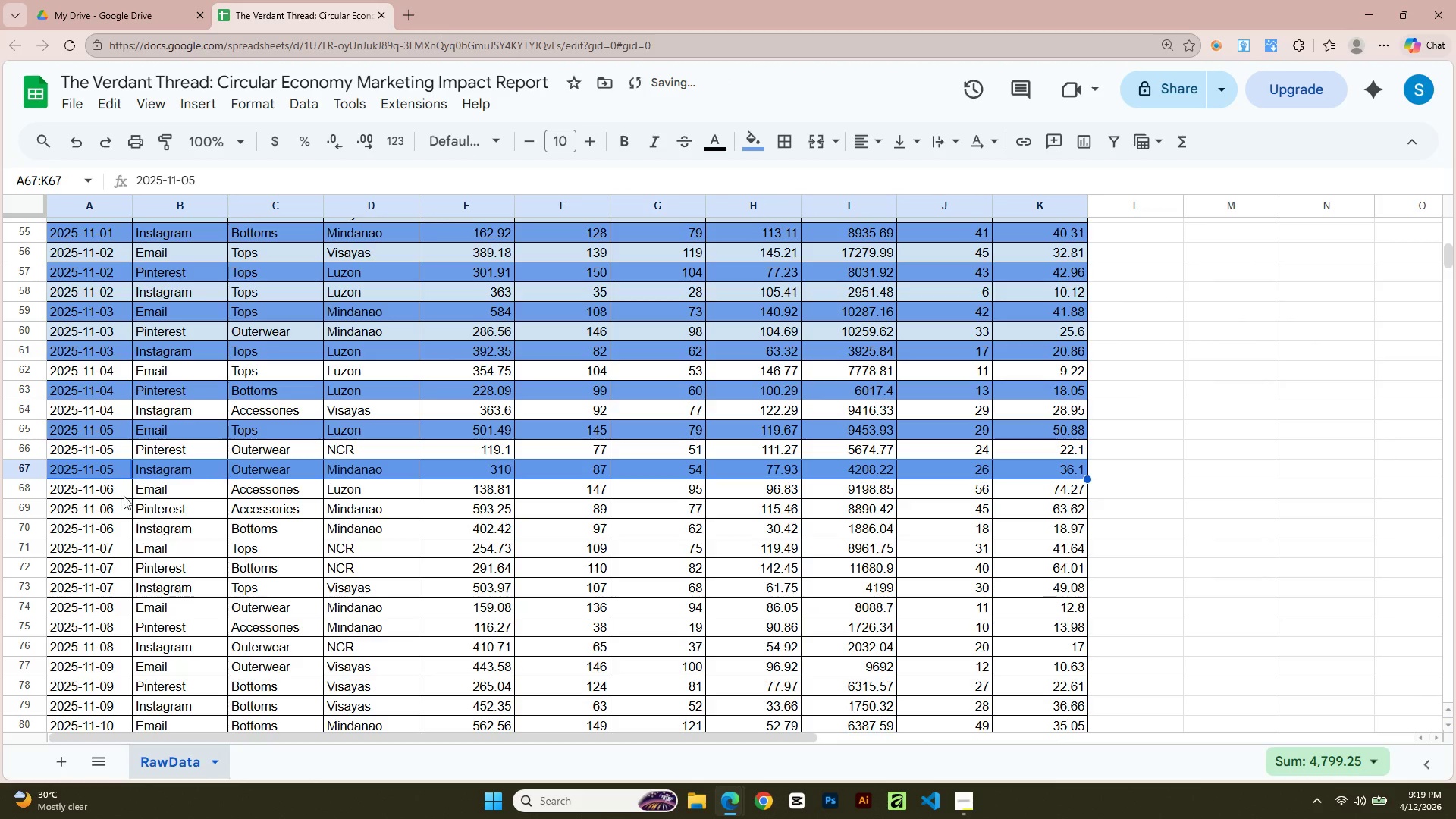 
left_click([90, 509])
 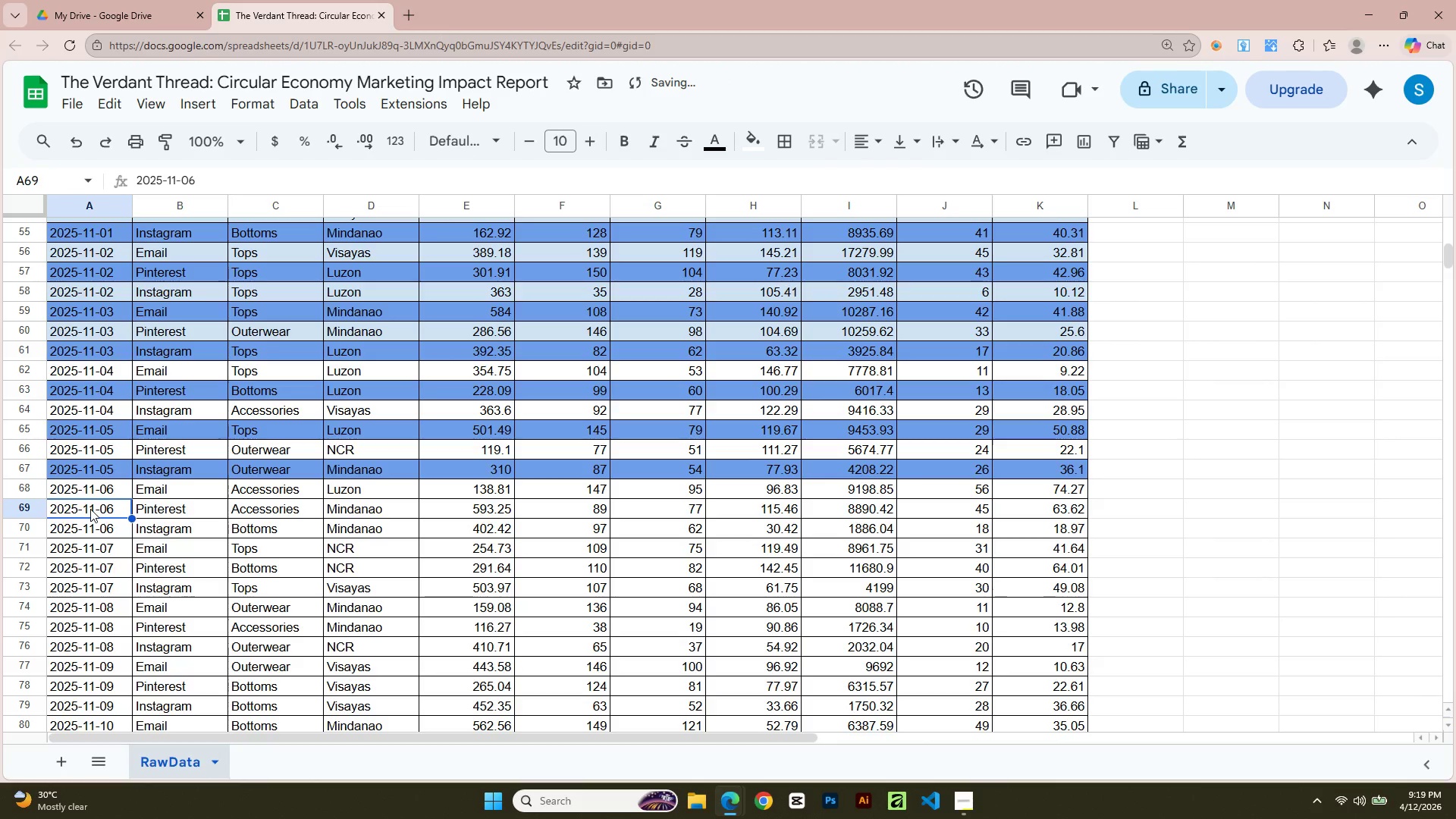 
key(Shift+ArrowRight)
 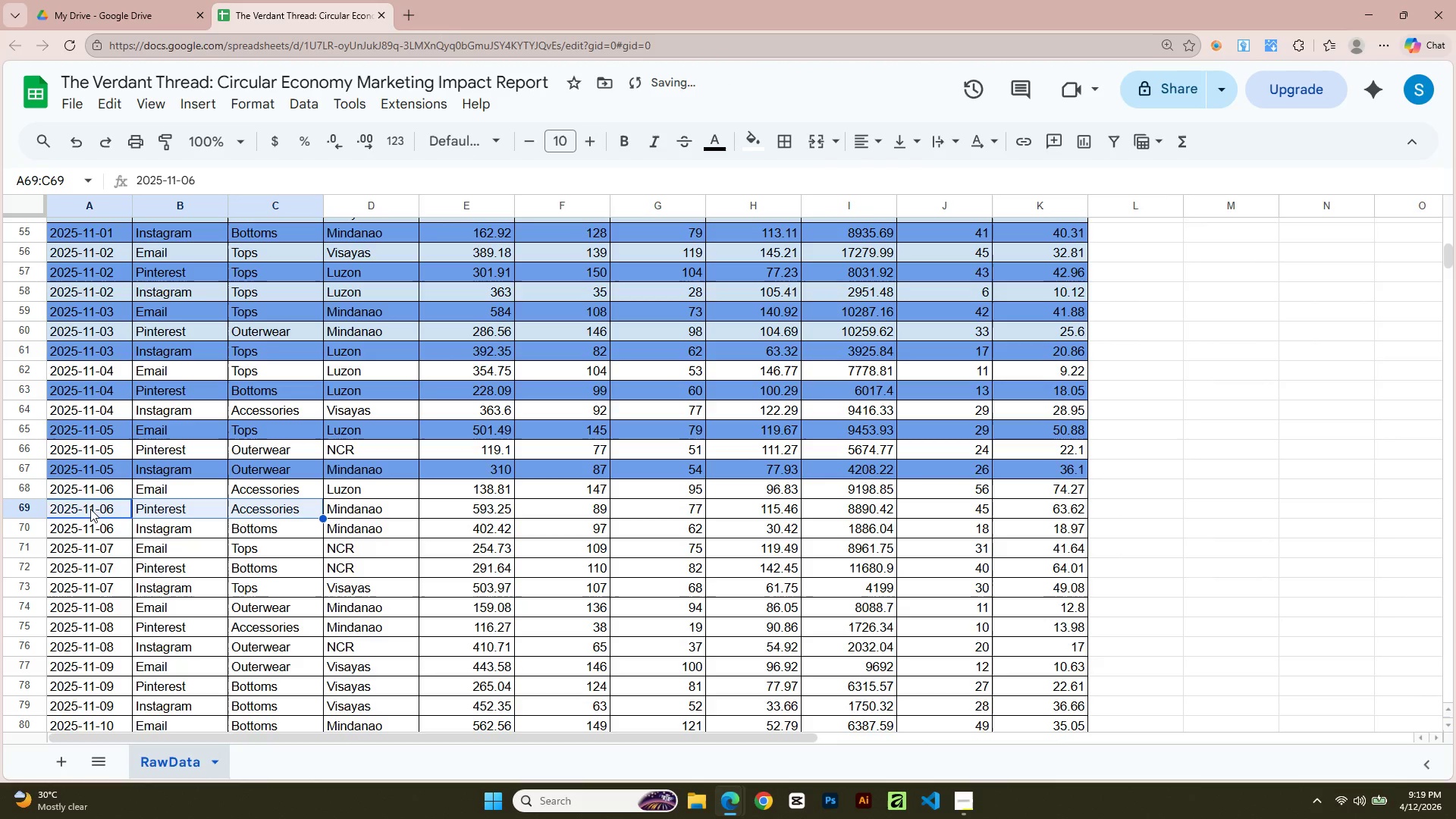 
key(Shift+ArrowRight)
 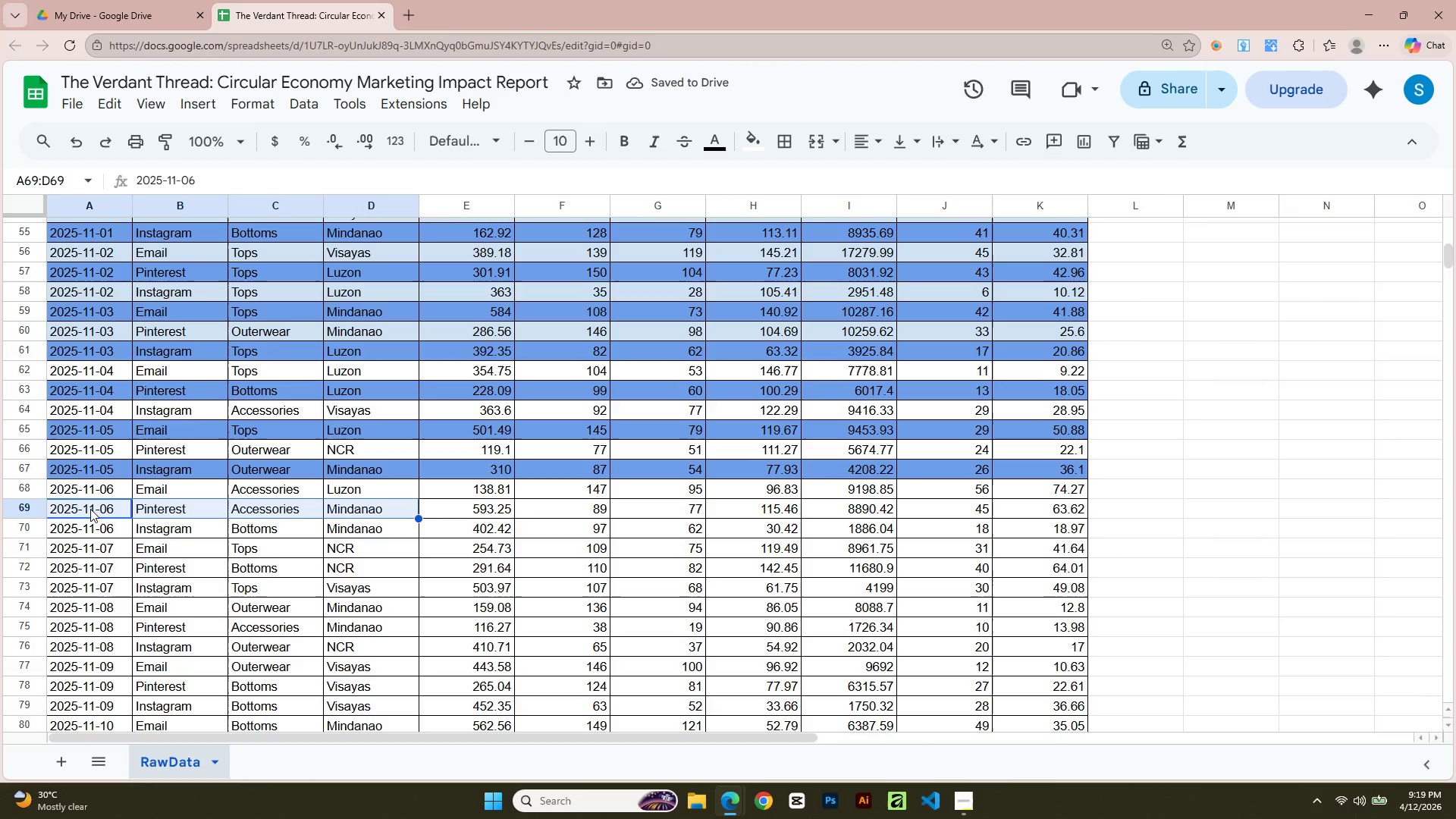 
key(Shift+ArrowRight)
 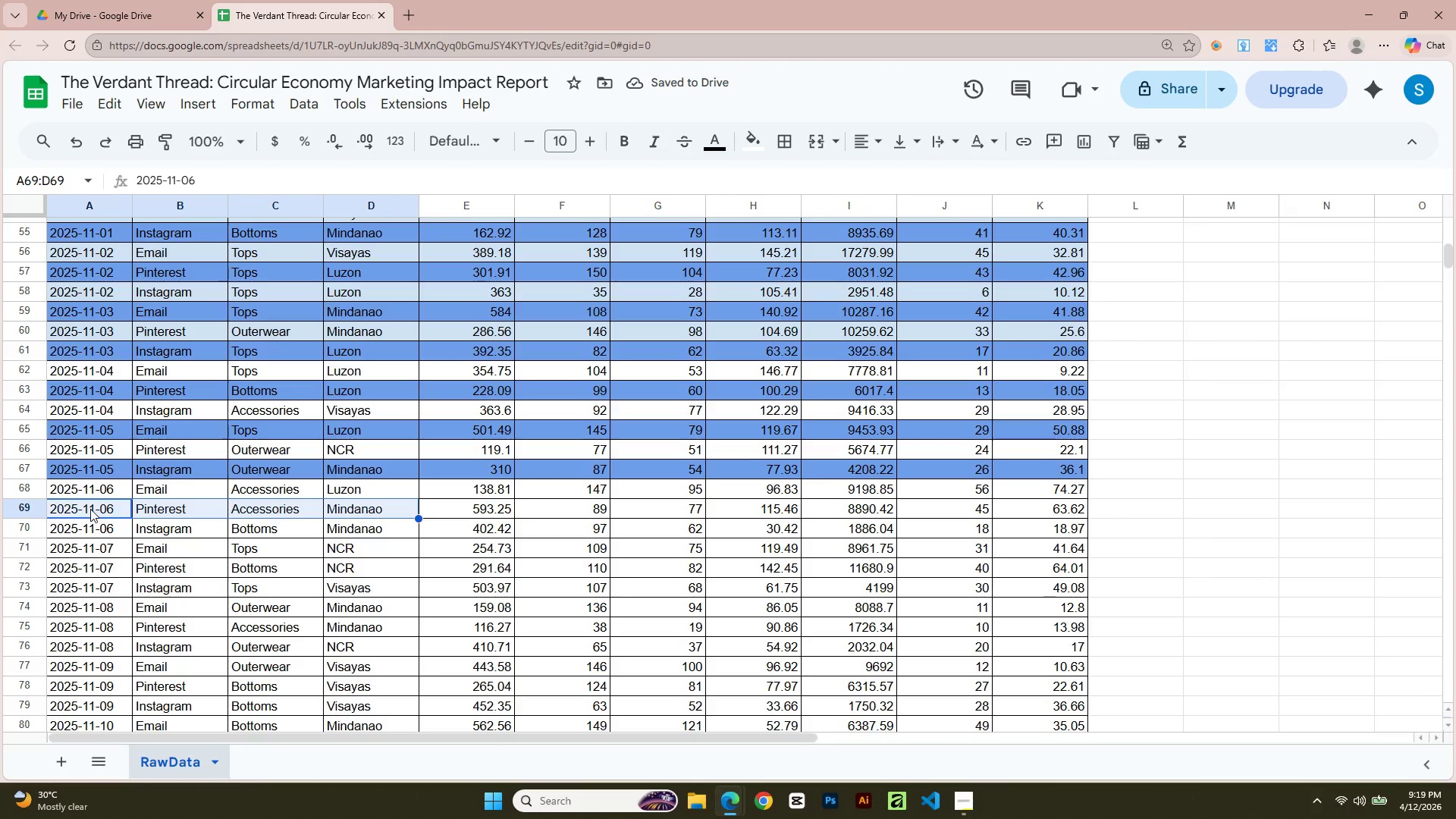 
key(Shift+ArrowRight)
 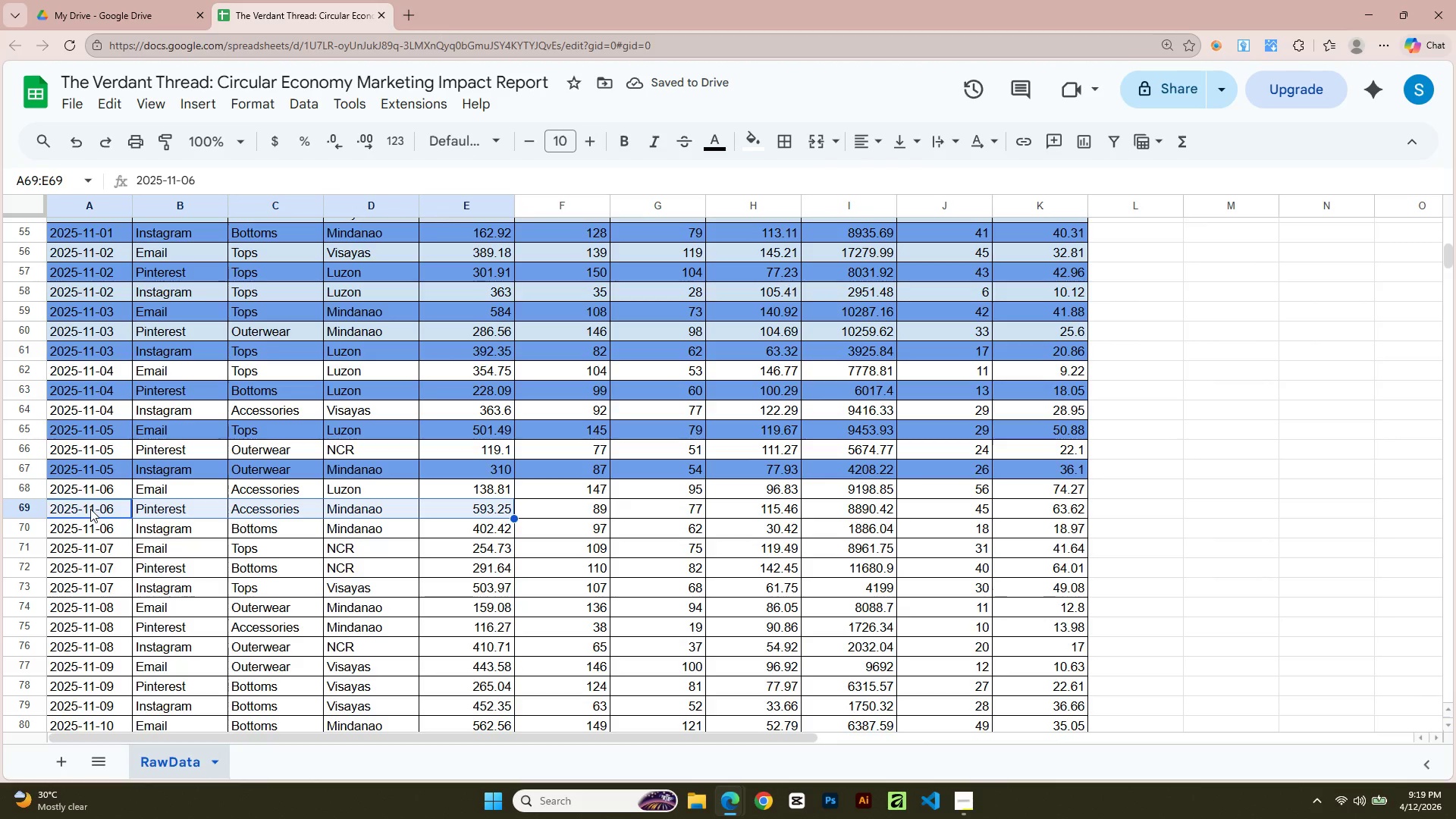 
key(Shift+ArrowRight)
 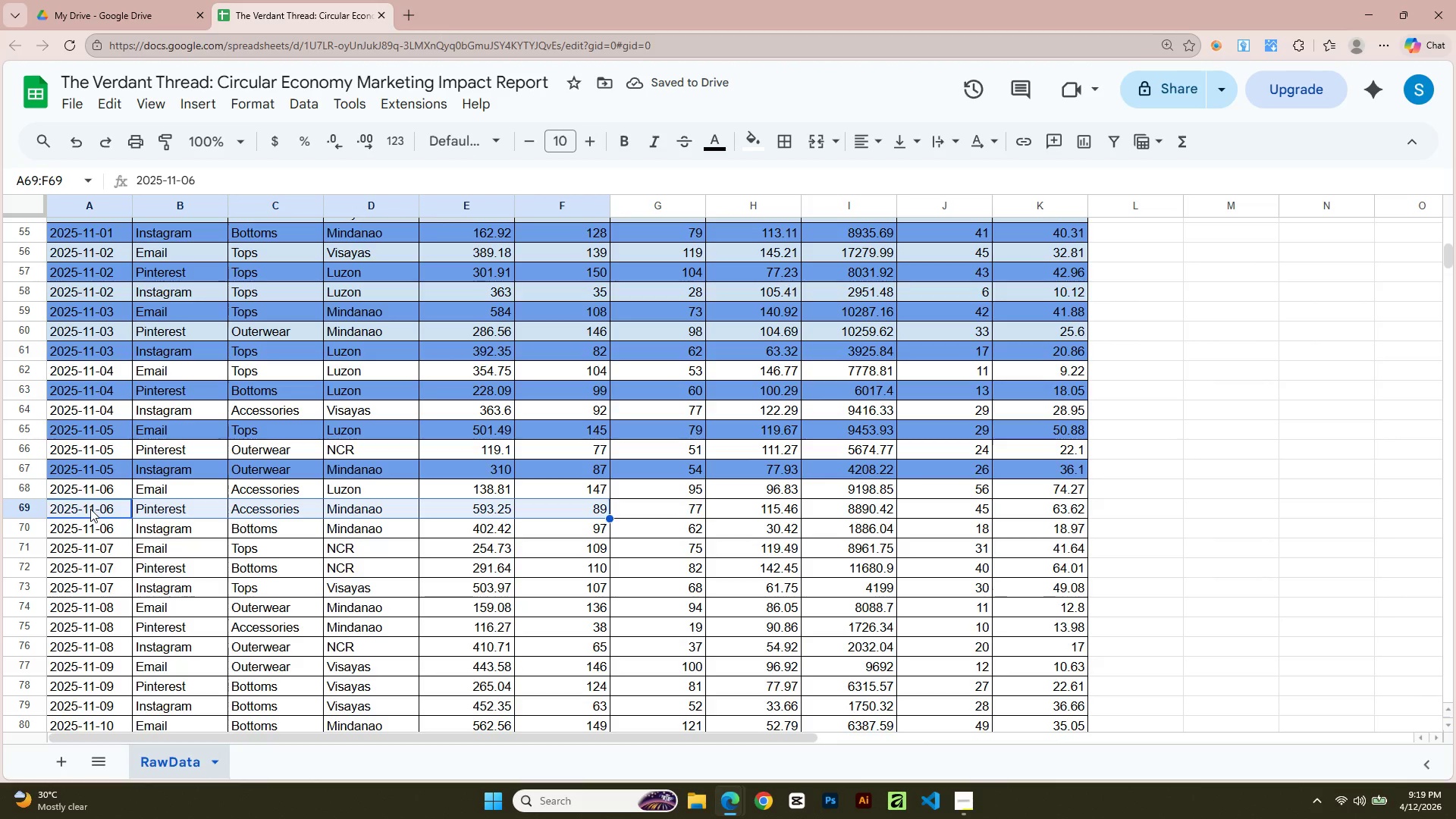 
key(Shift+ArrowRight)
 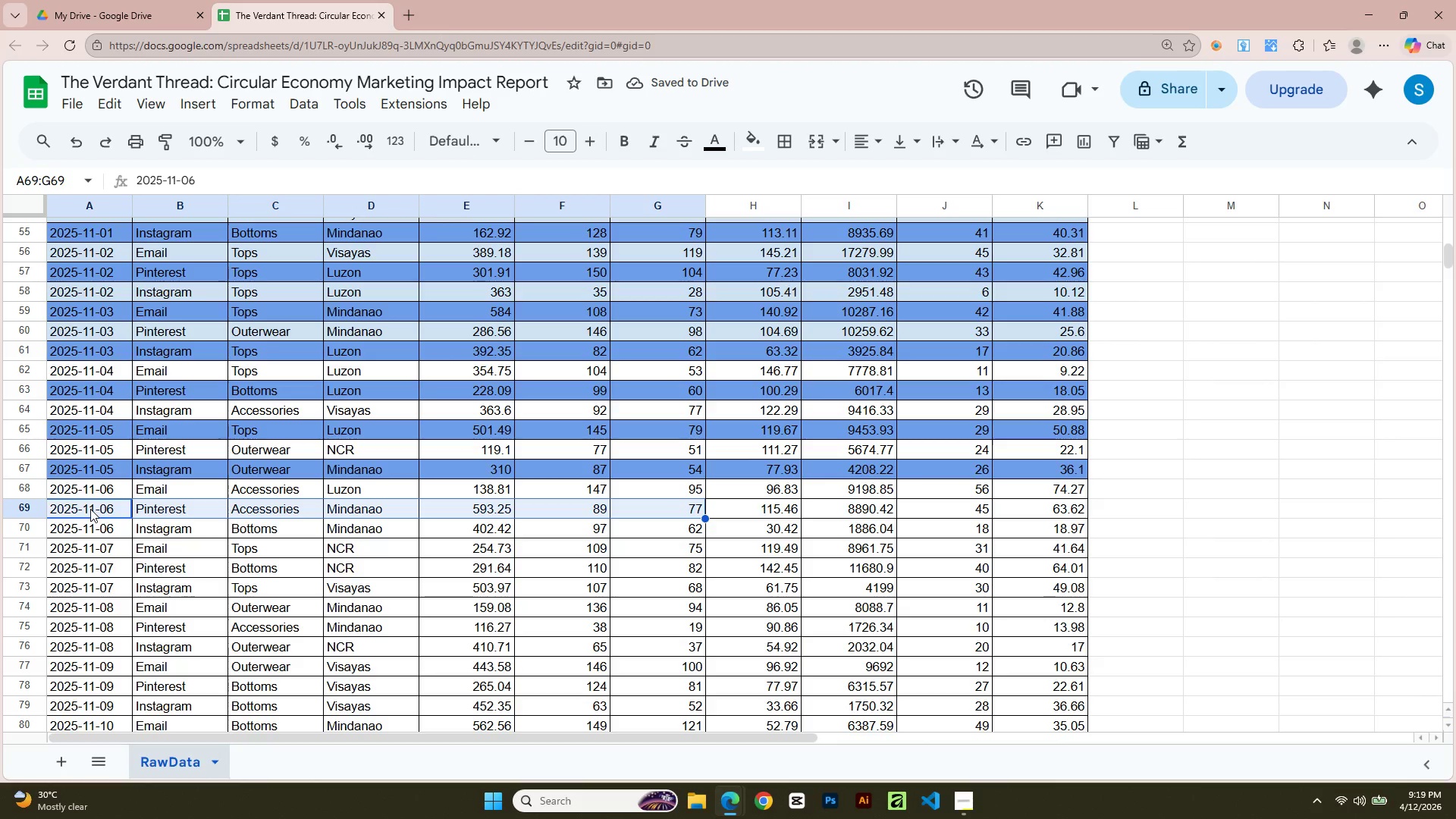 
key(Shift+ArrowRight)
 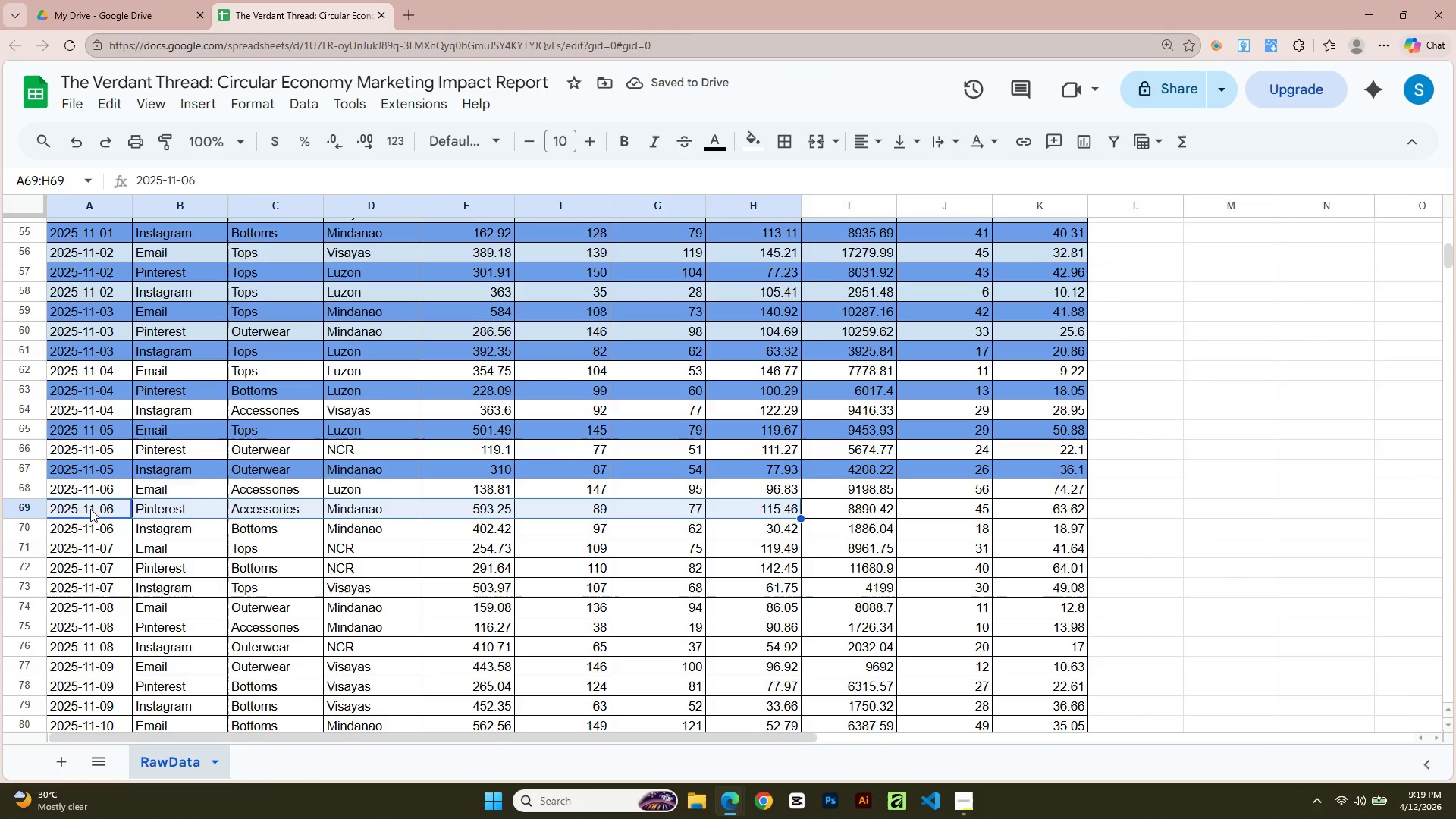 
key(Shift+ArrowRight)
 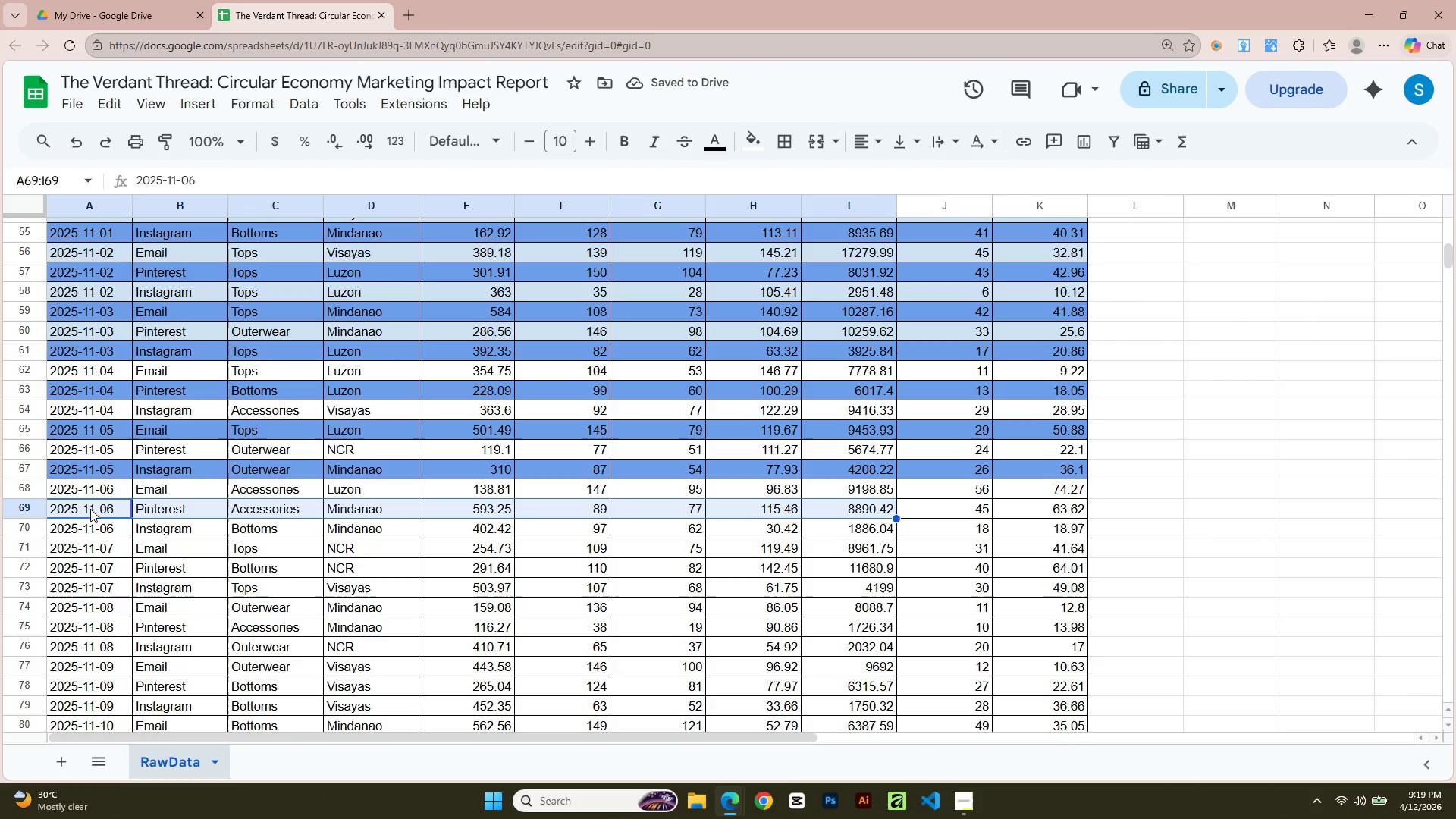 
key(Shift+ArrowRight)
 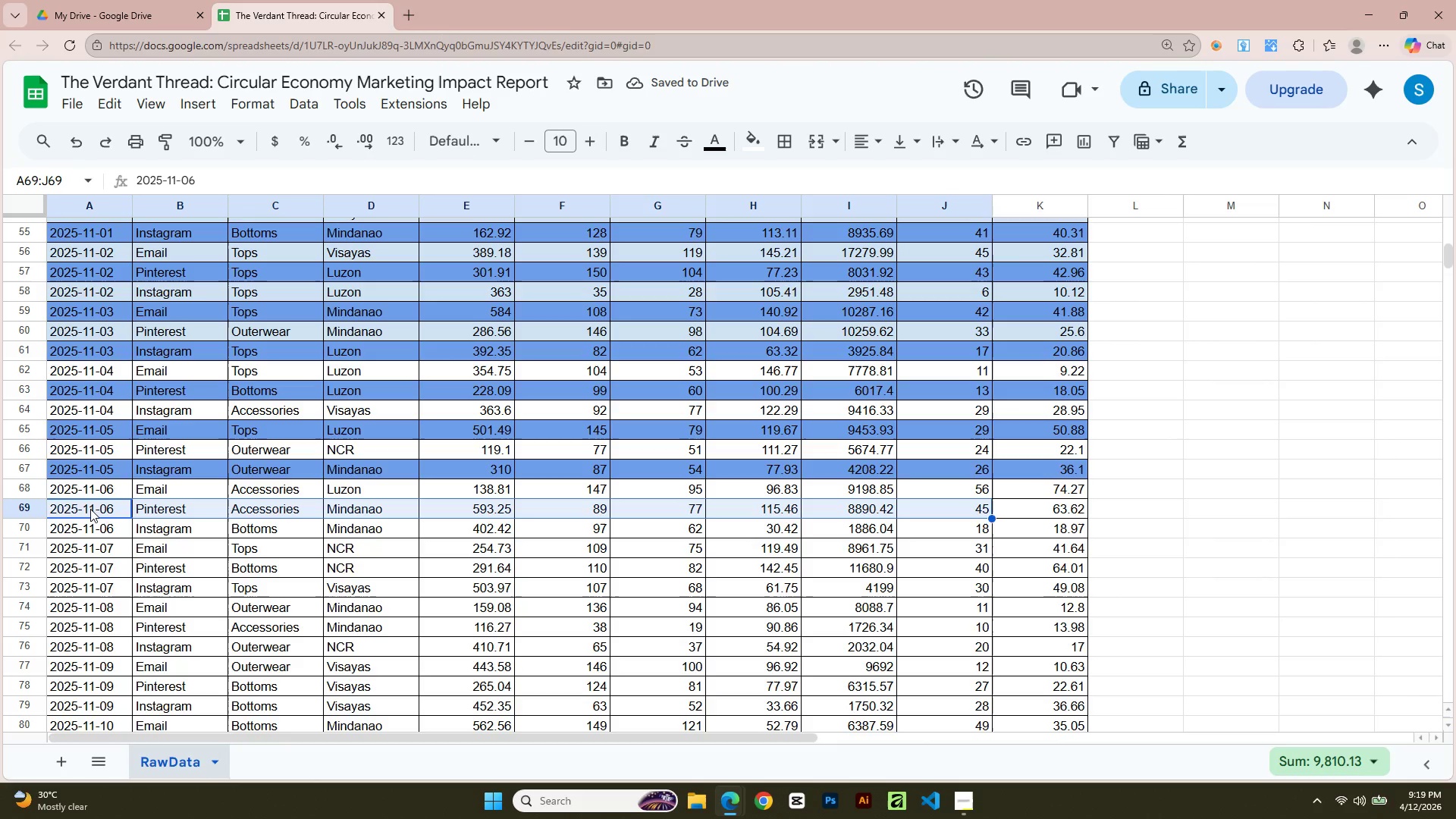 
key(Shift+ArrowRight)
 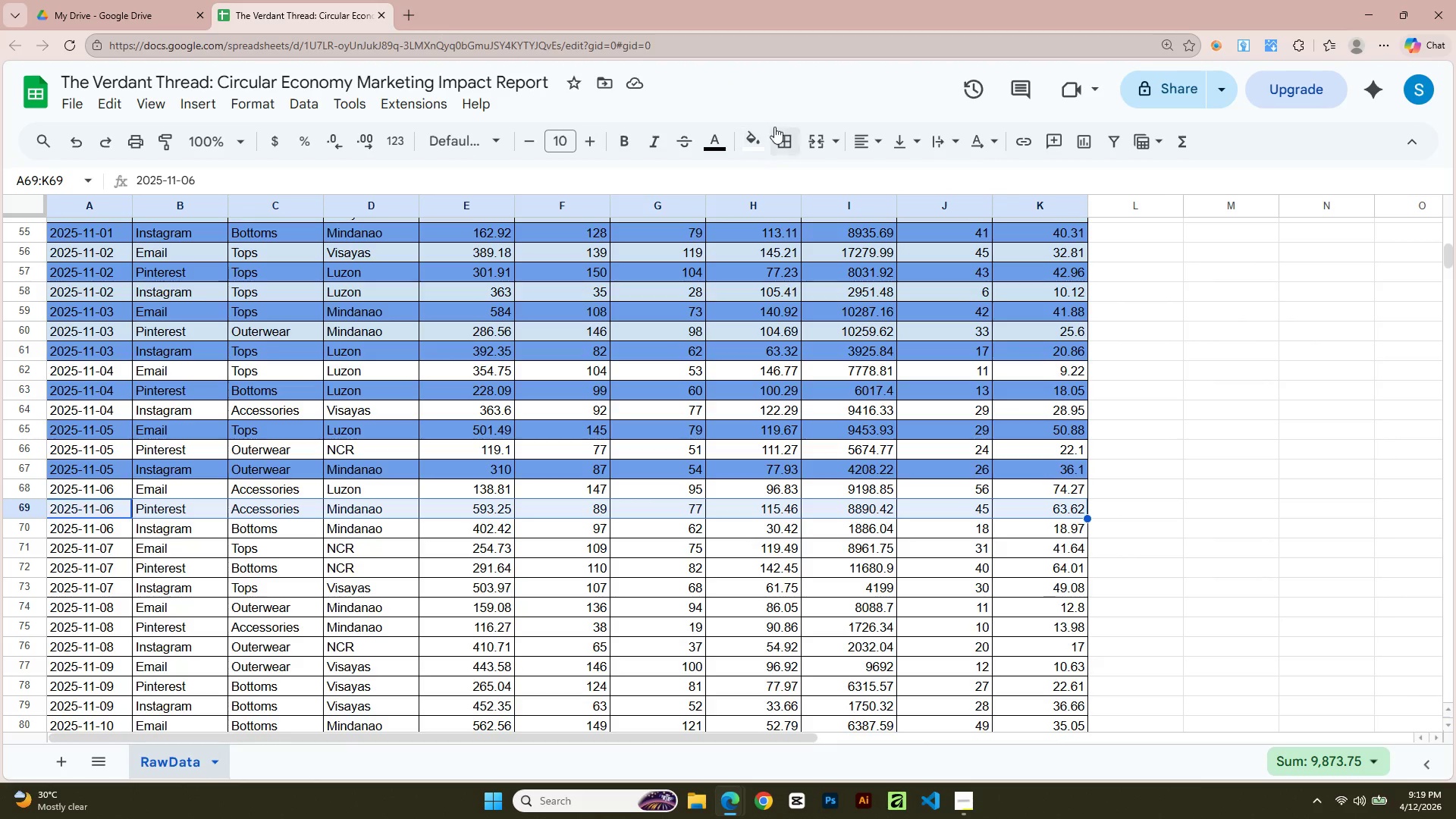 
left_click([747, 139])
 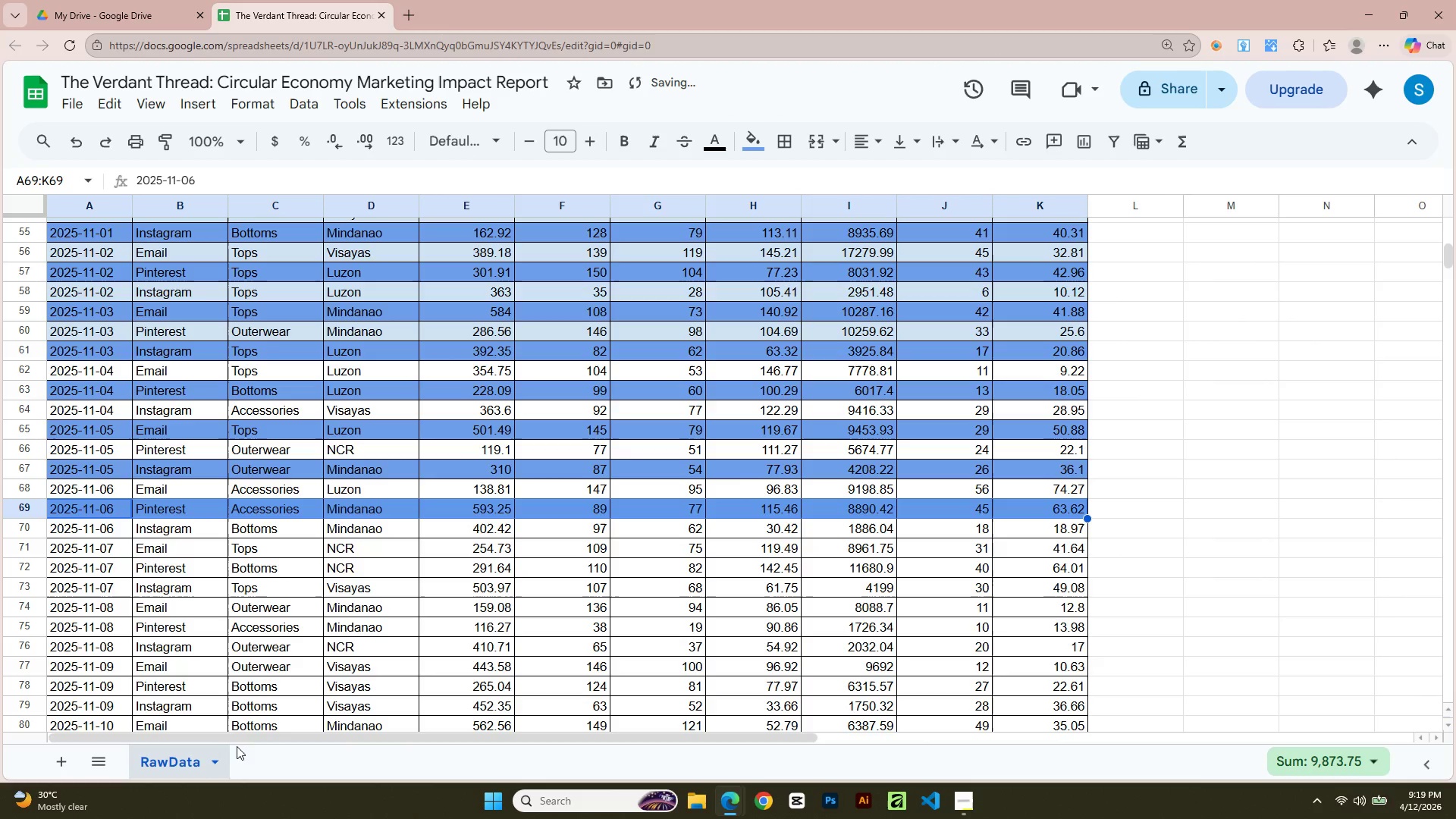 
left_click([111, 544])
 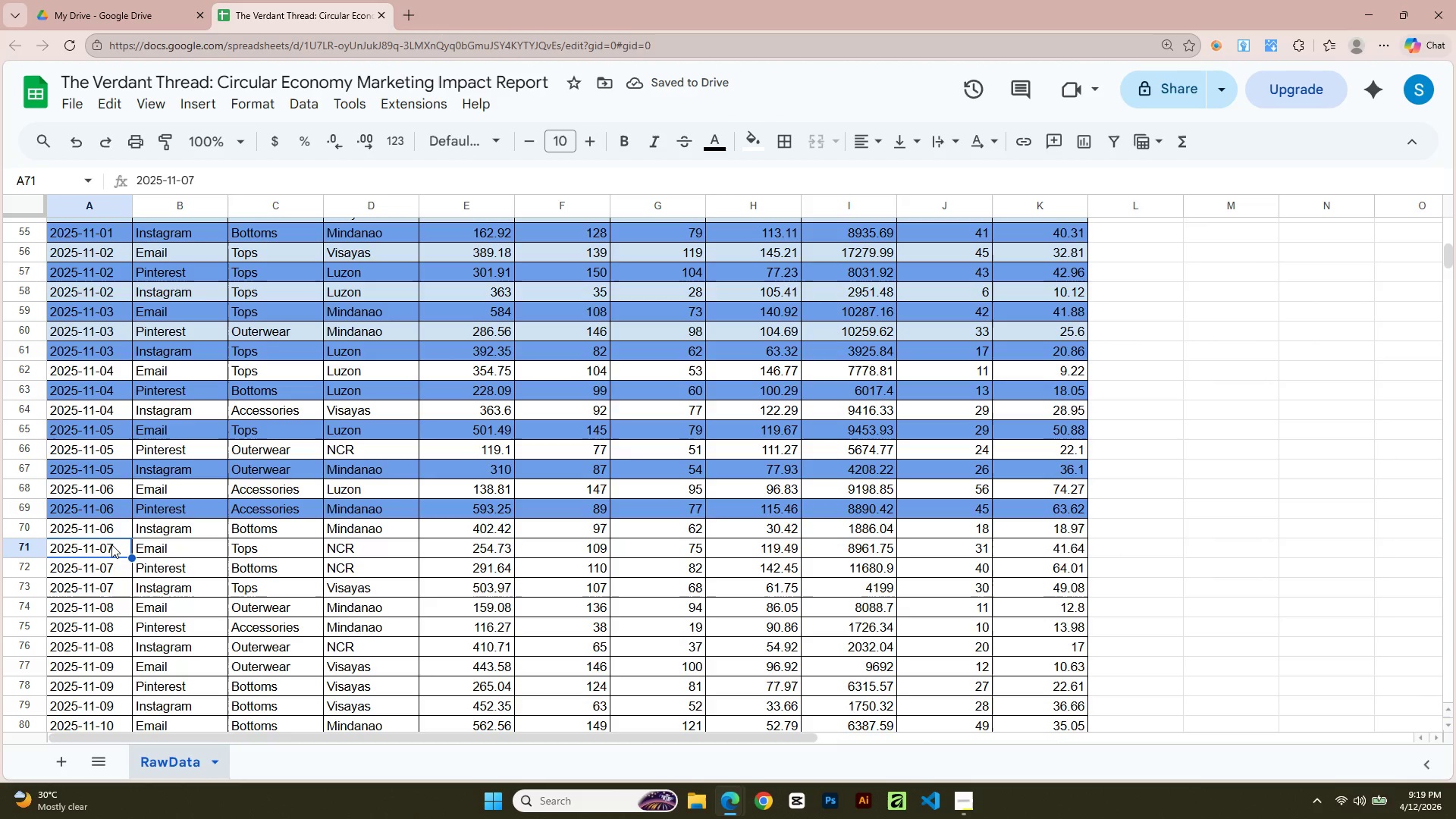 
key(Shift+ArrowRight)
 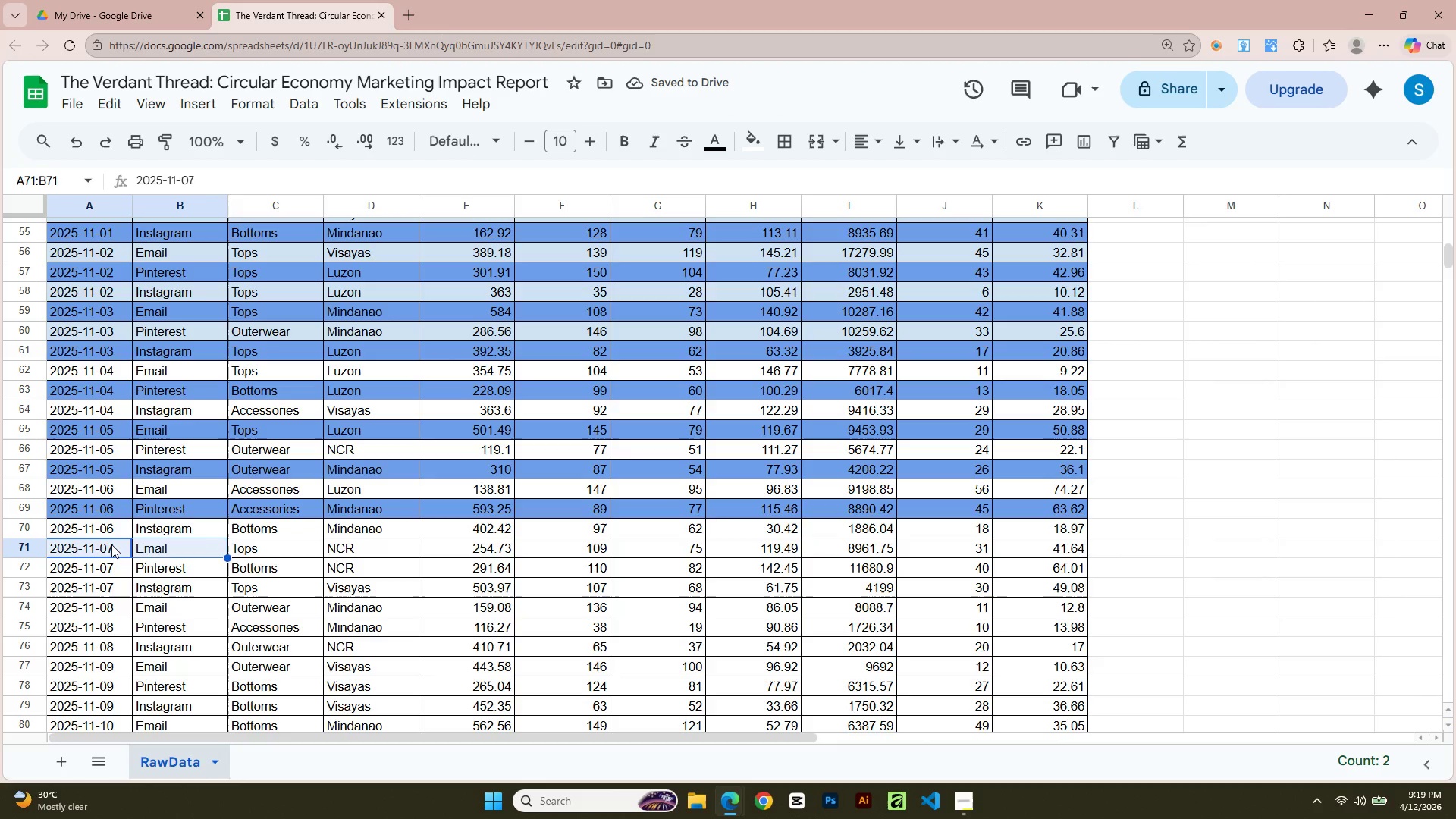 
key(Shift+ArrowRight)
 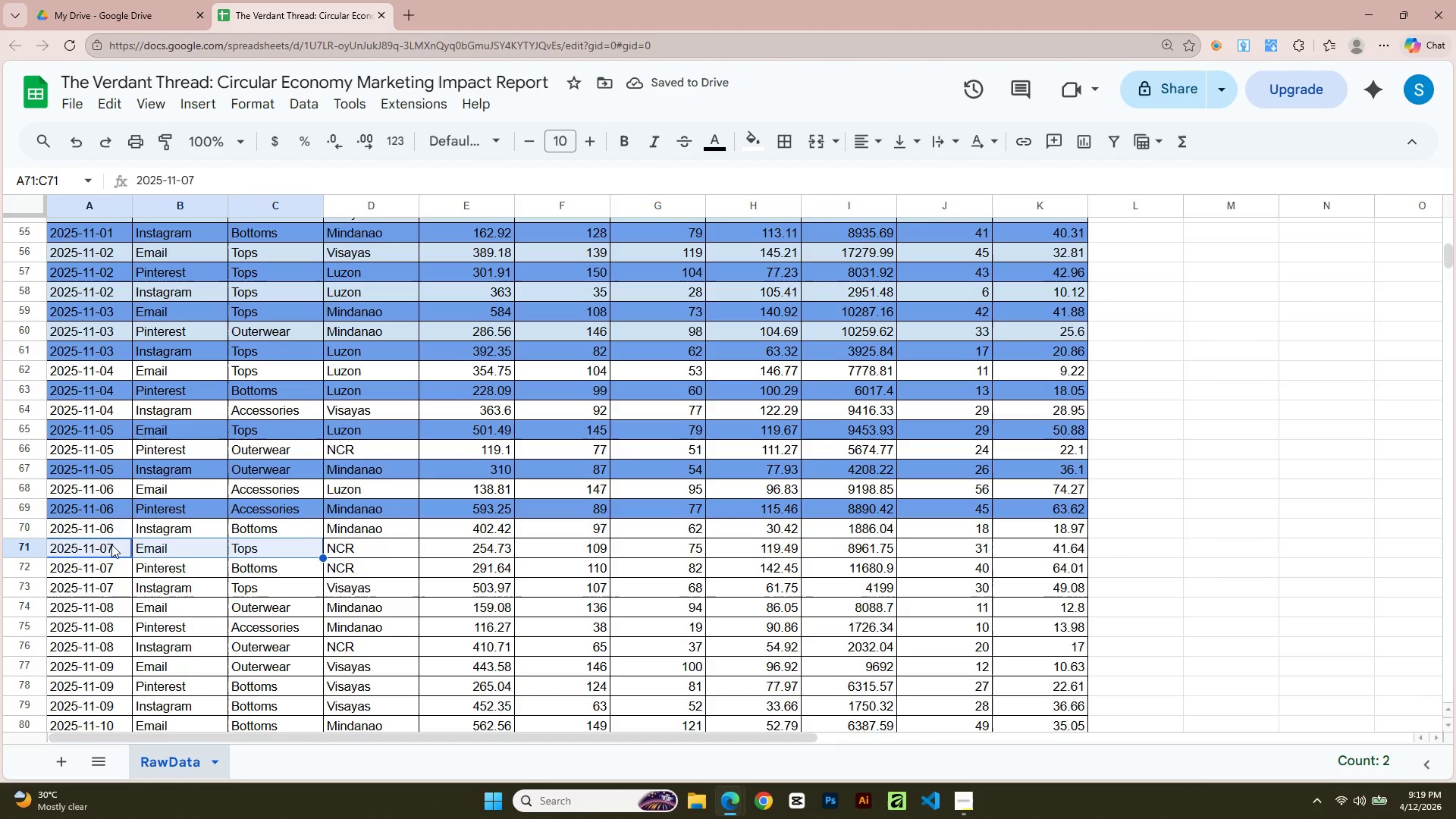 
key(Shift+ArrowRight)
 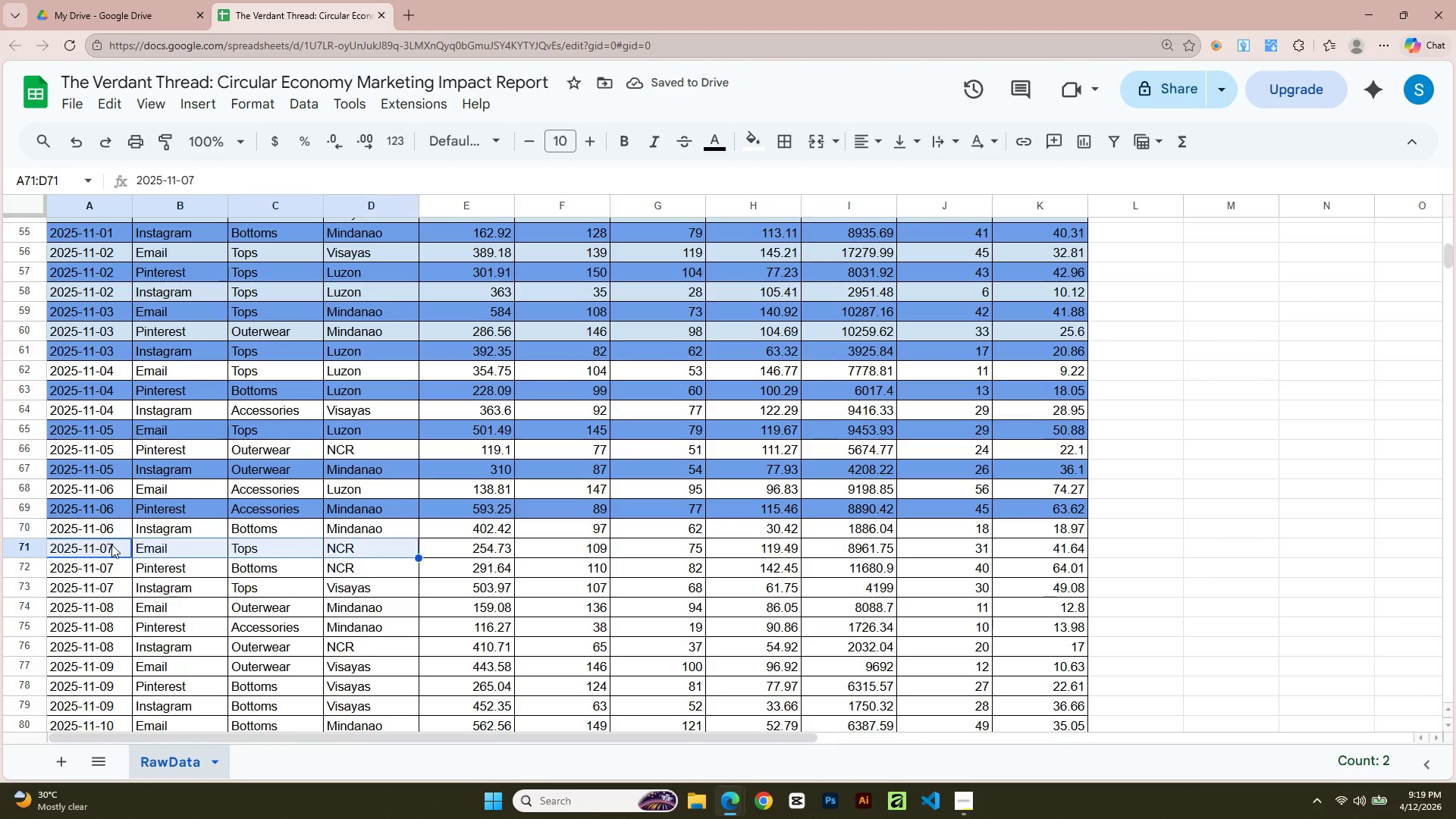 
key(Shift+ArrowRight)
 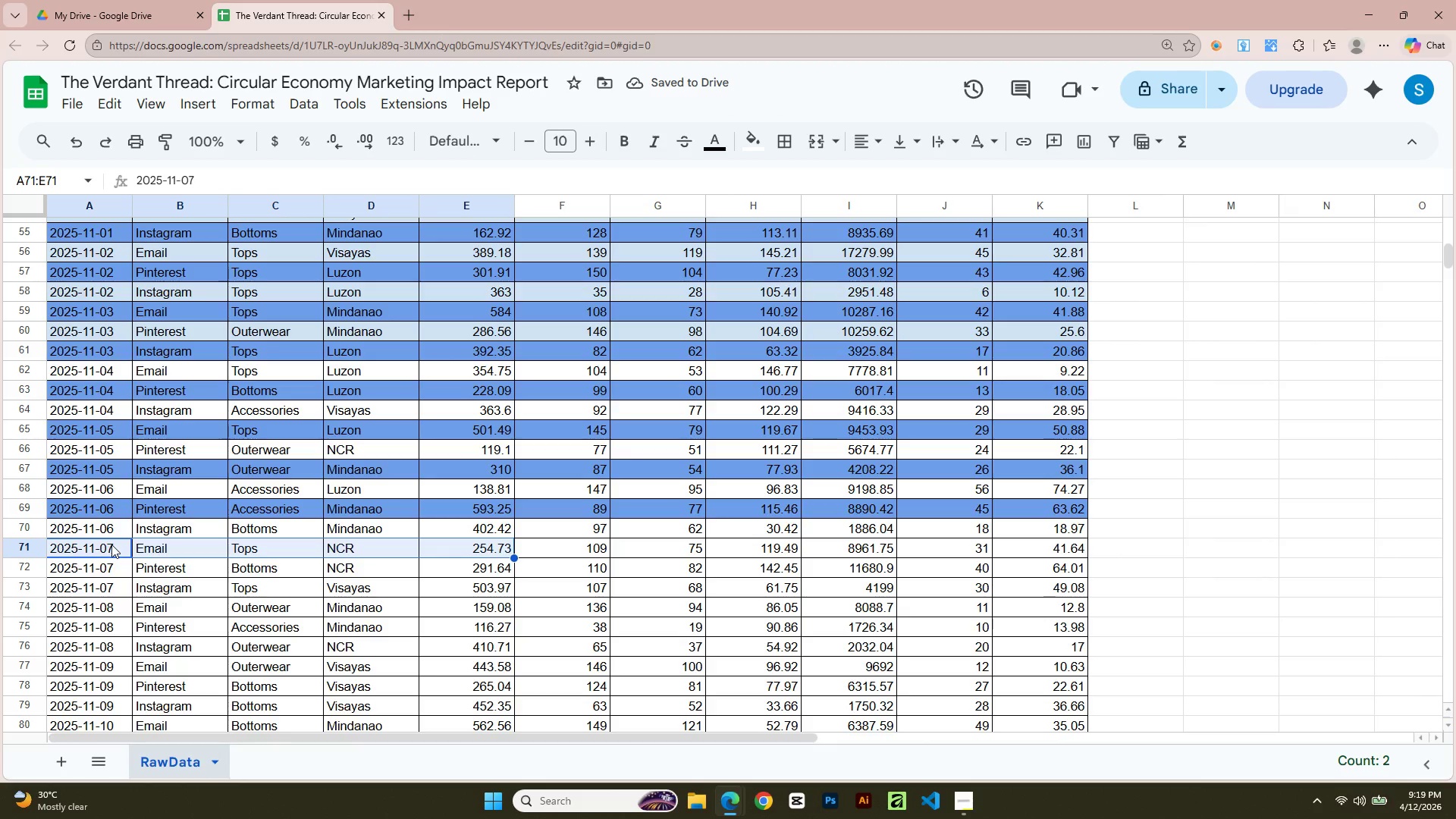 
key(Shift+ArrowRight)
 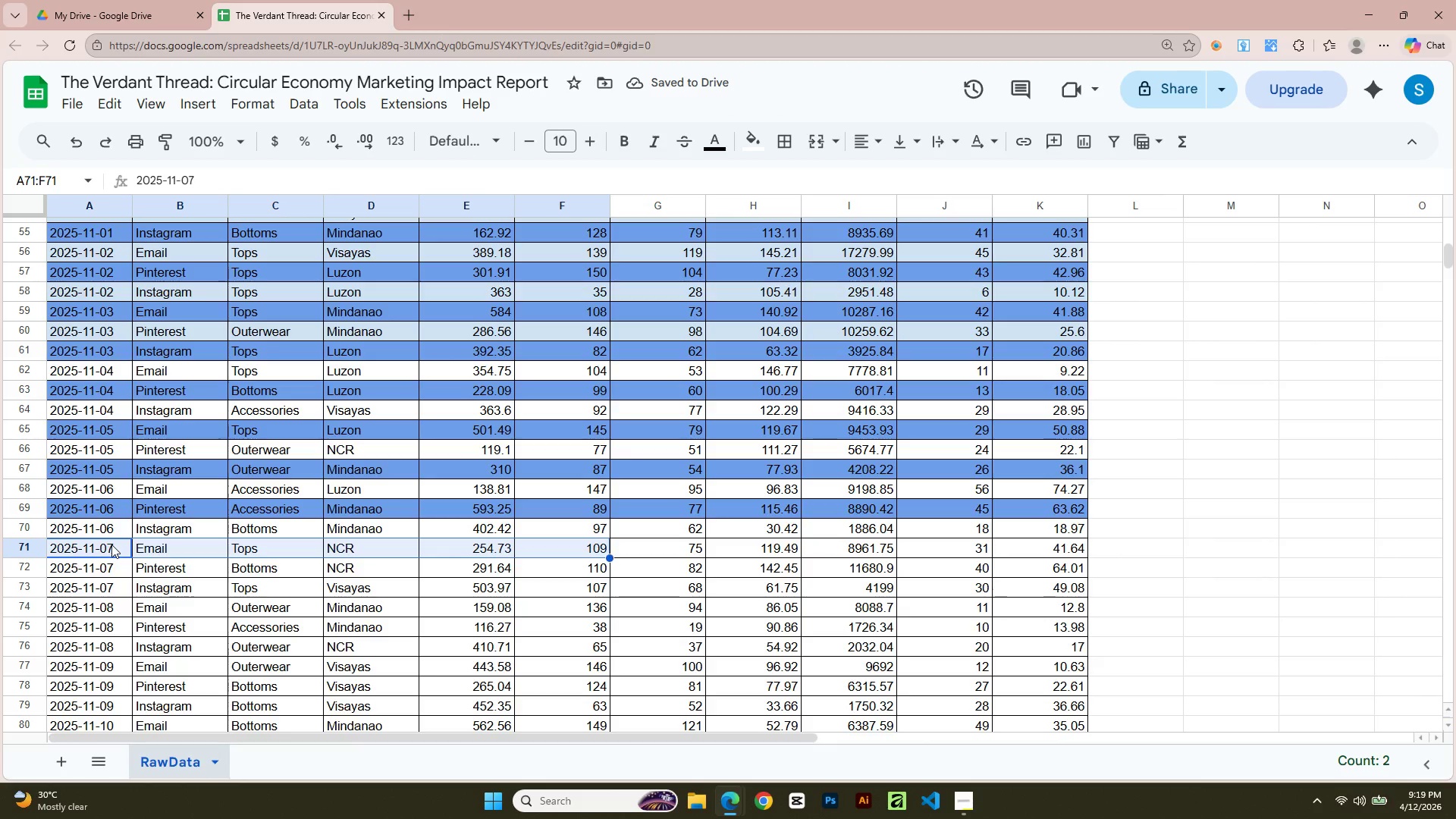 
key(Shift+ArrowRight)
 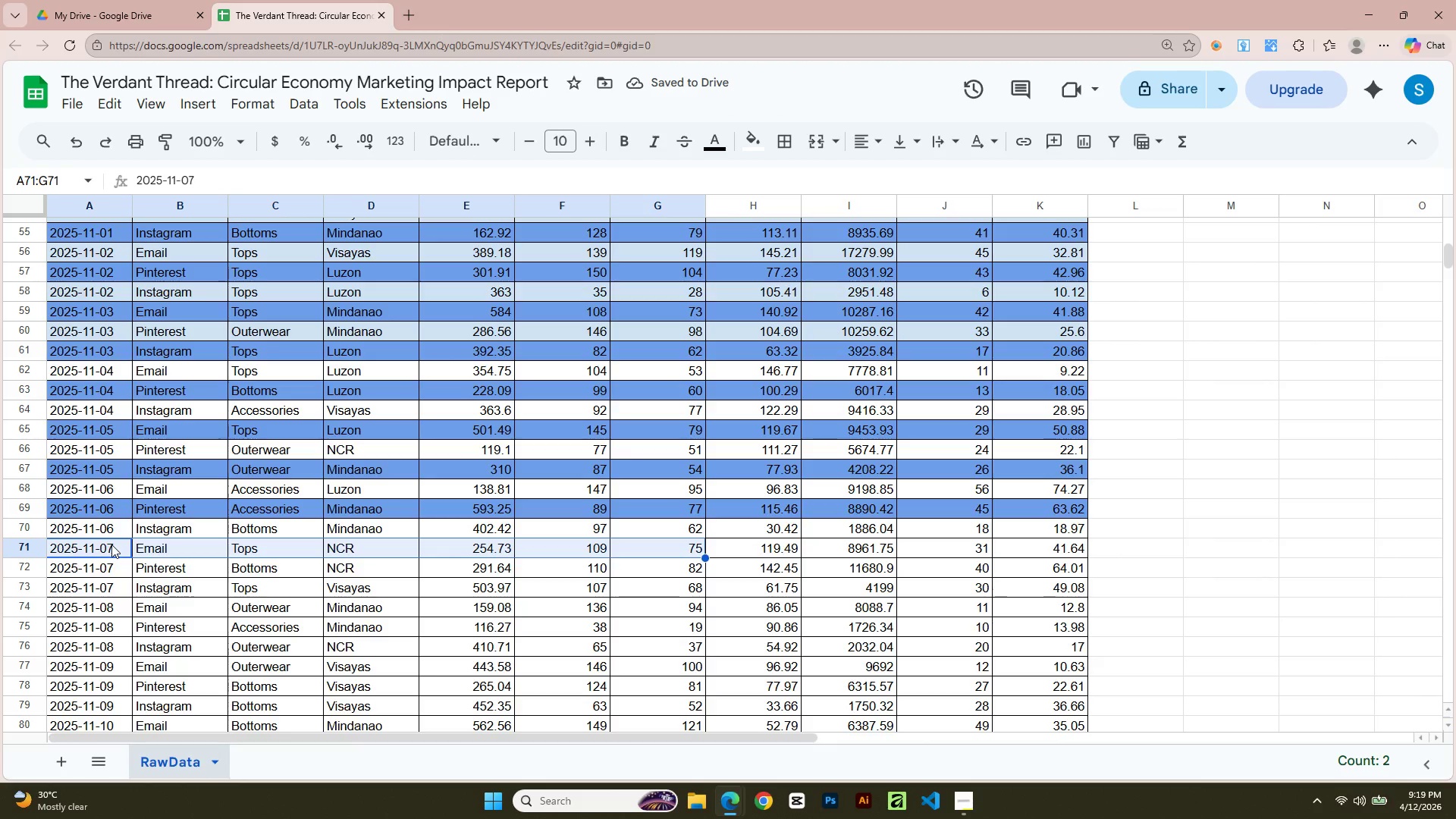 
key(Shift+ArrowRight)
 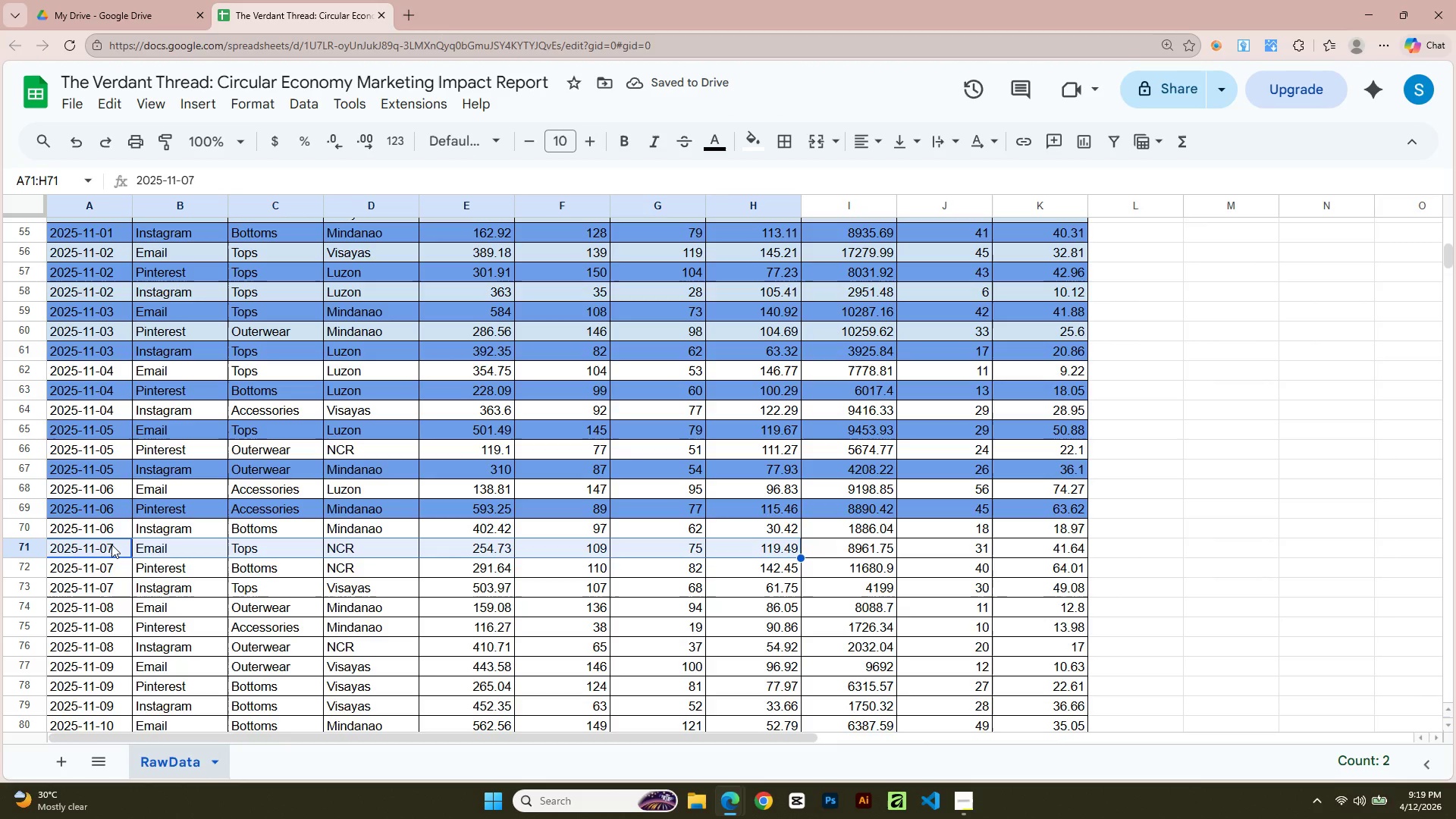 
key(Shift+ArrowRight)
 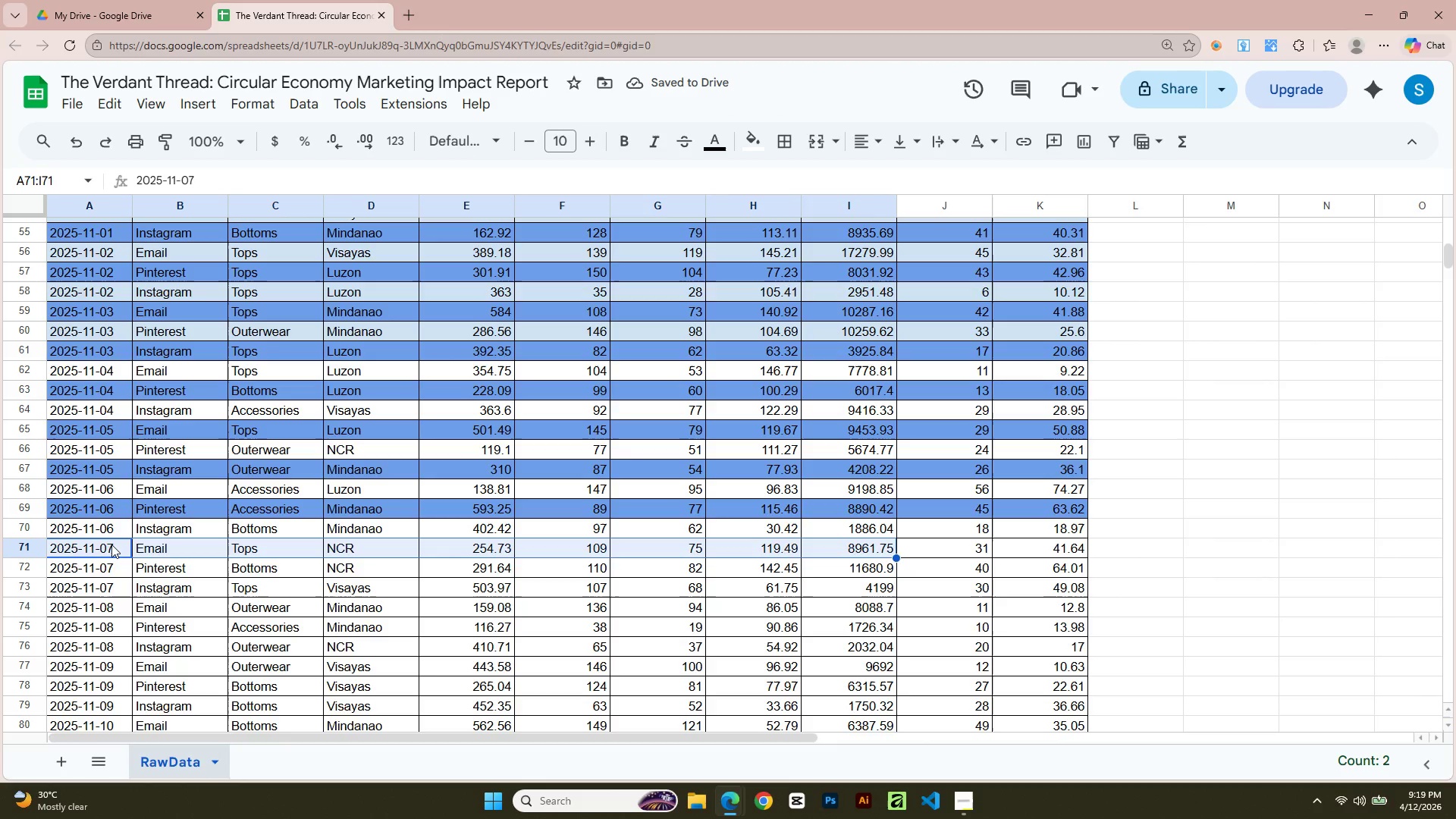 
key(Shift+ArrowRight)
 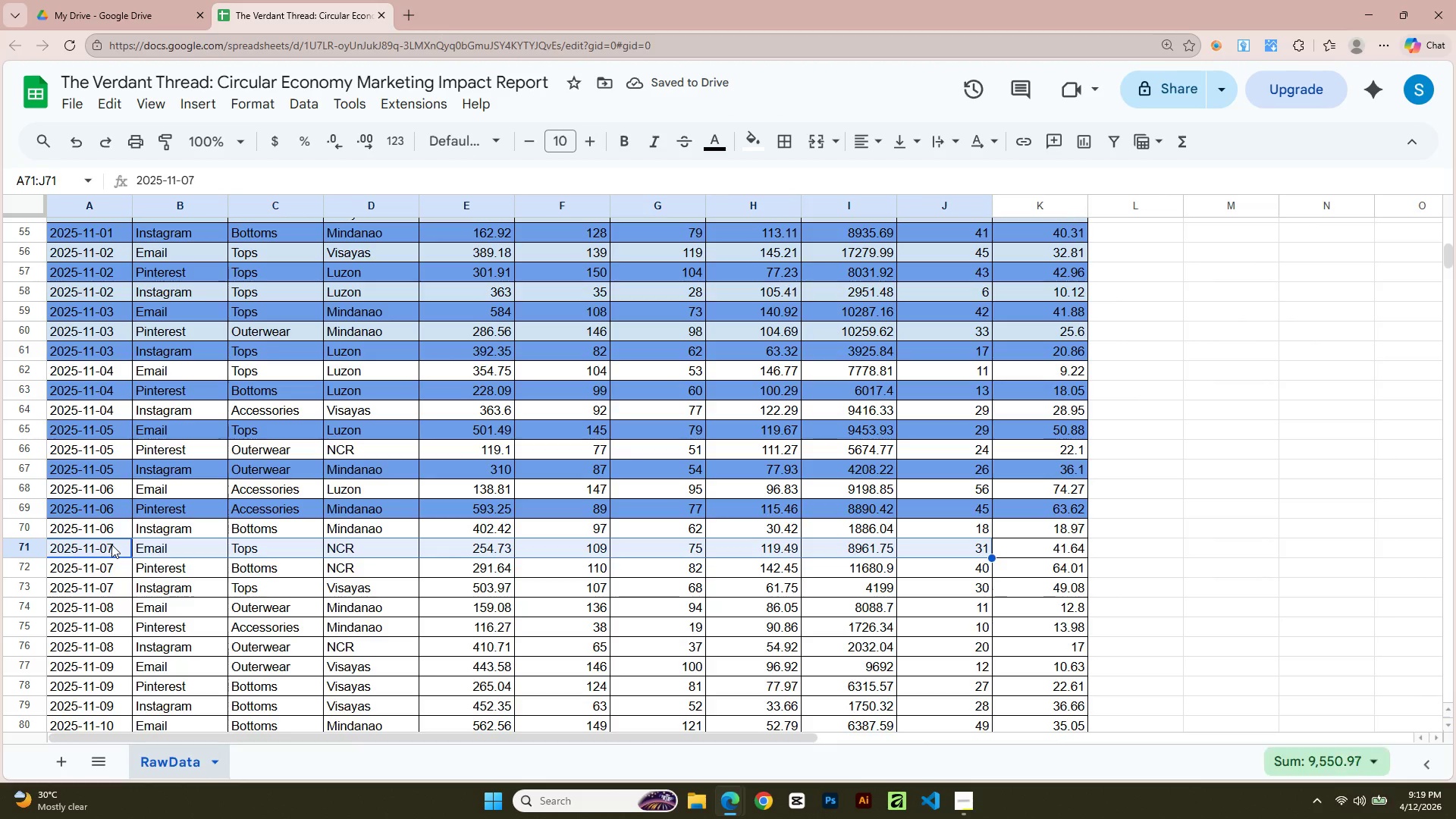 
key(Shift+ArrowRight)
 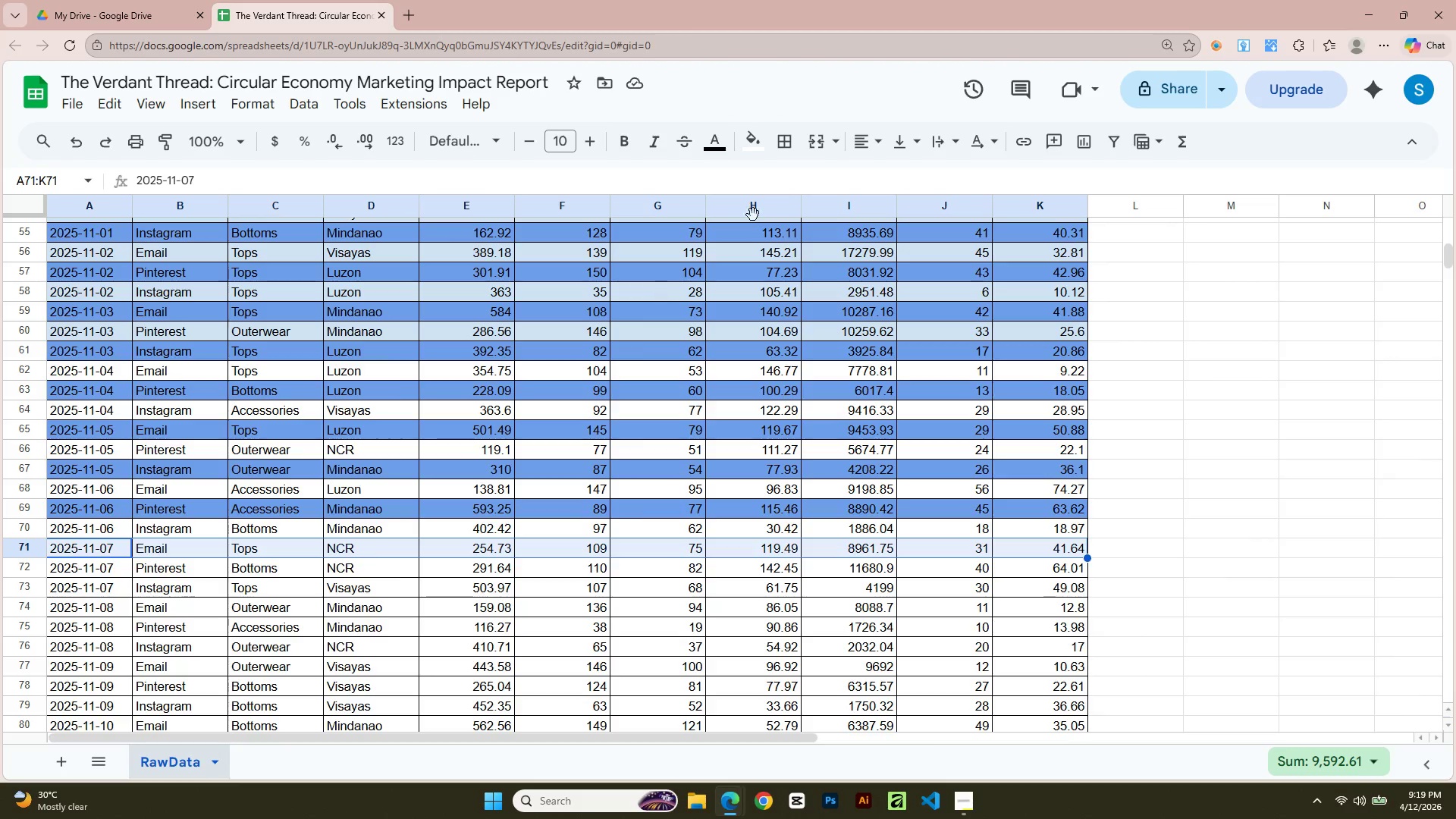 
left_click([764, 127])
 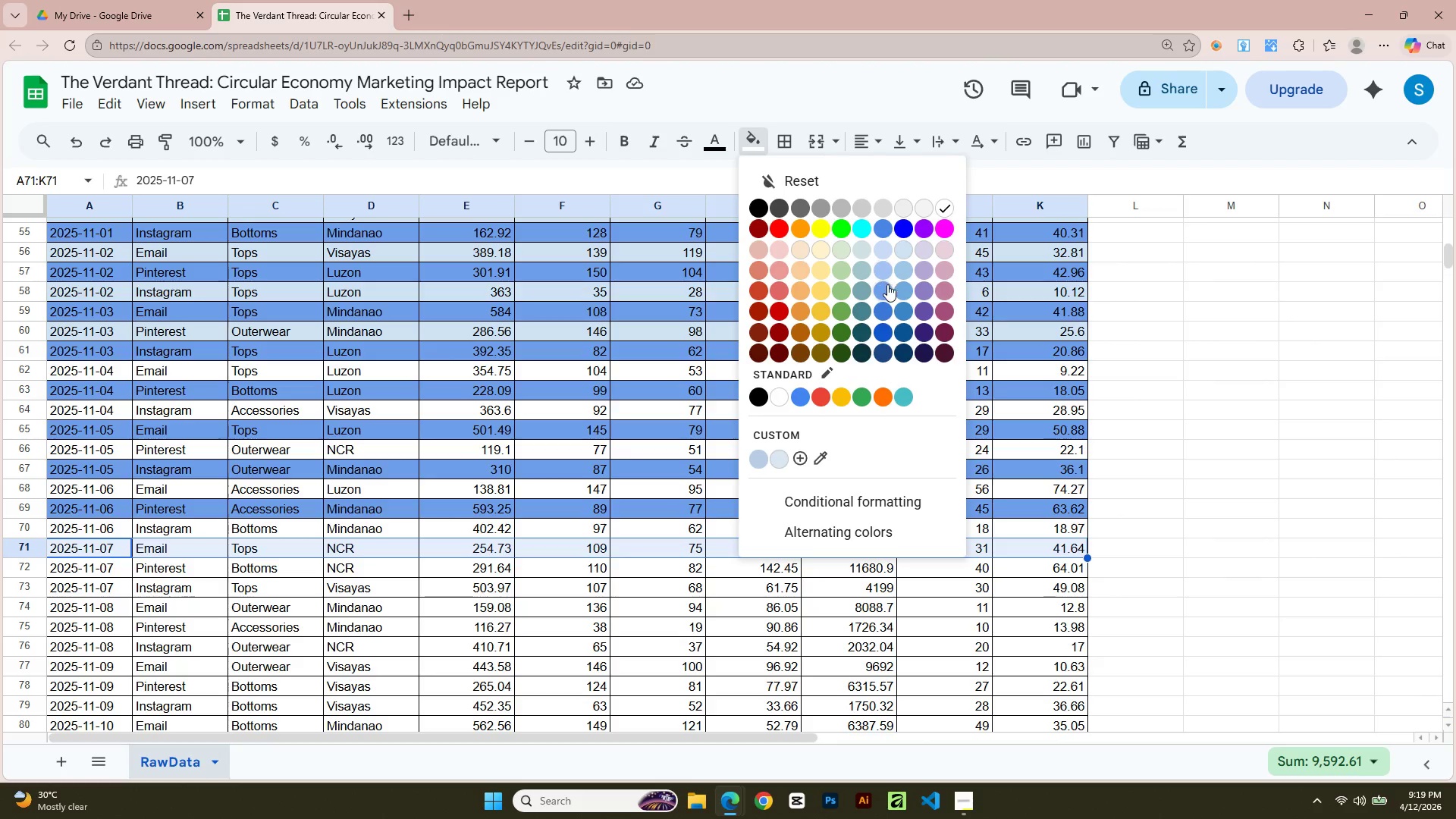 
left_click([888, 289])
 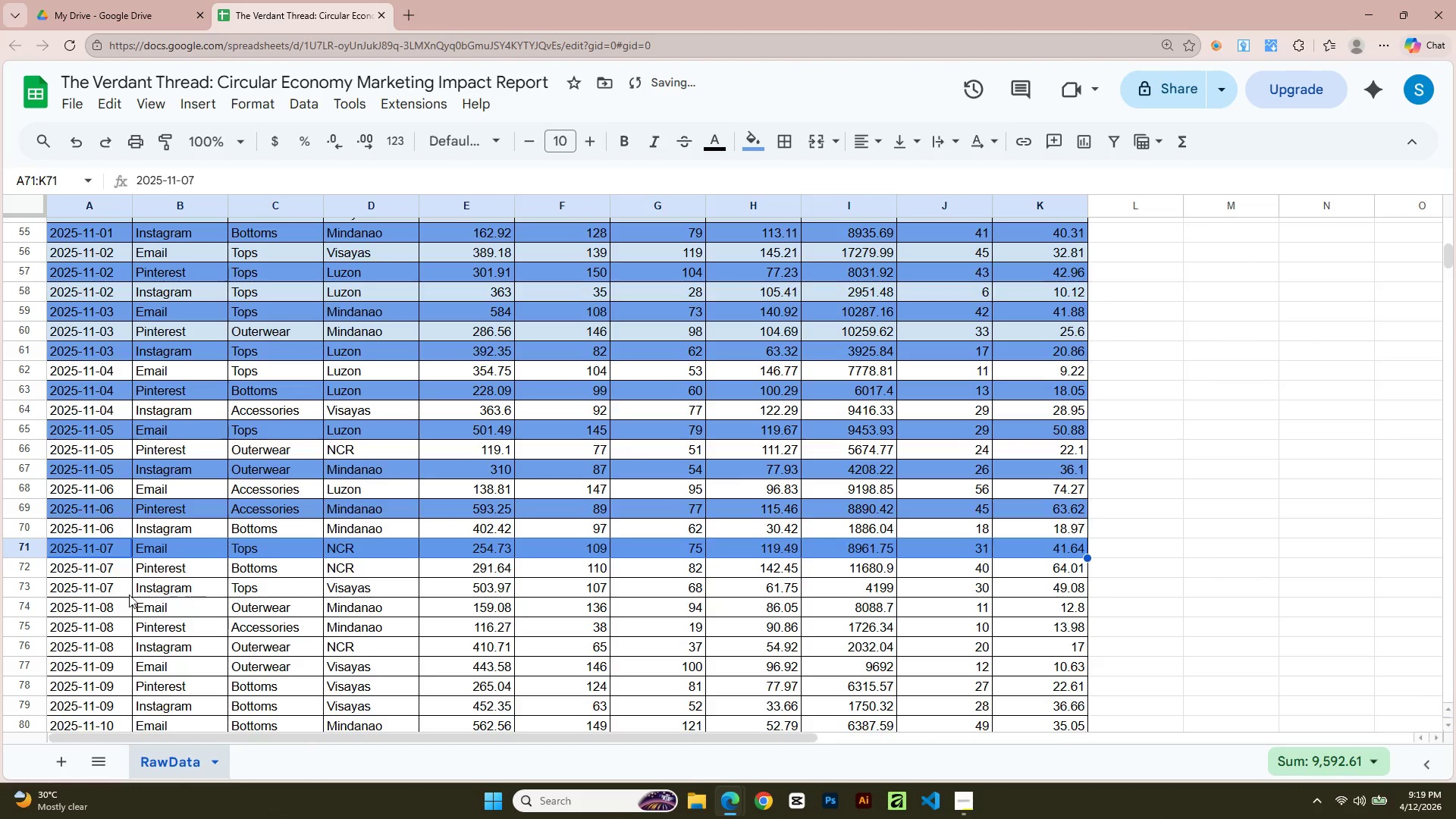 
left_click([108, 588])
 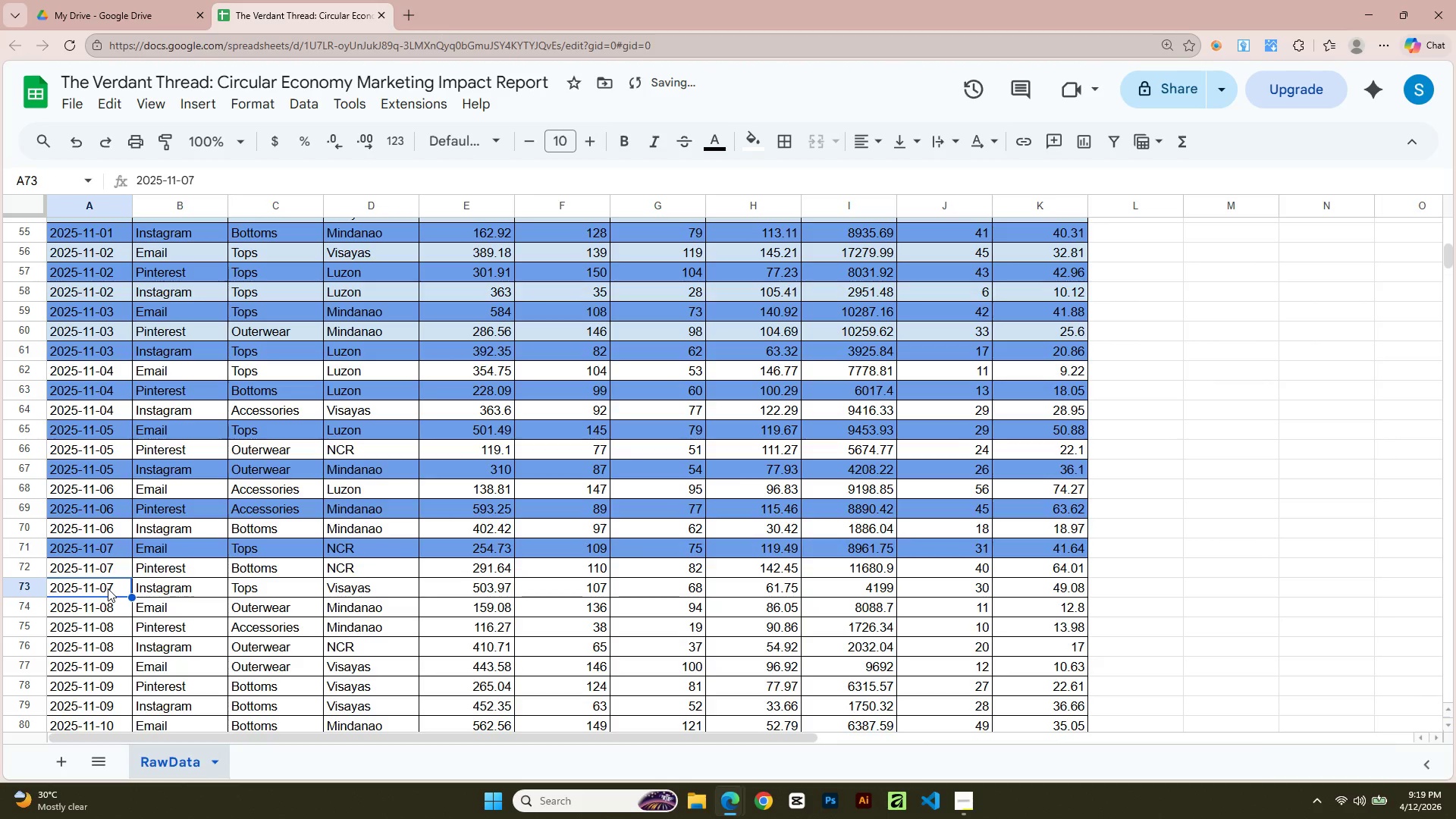 
key(Shift+ArrowRight)
 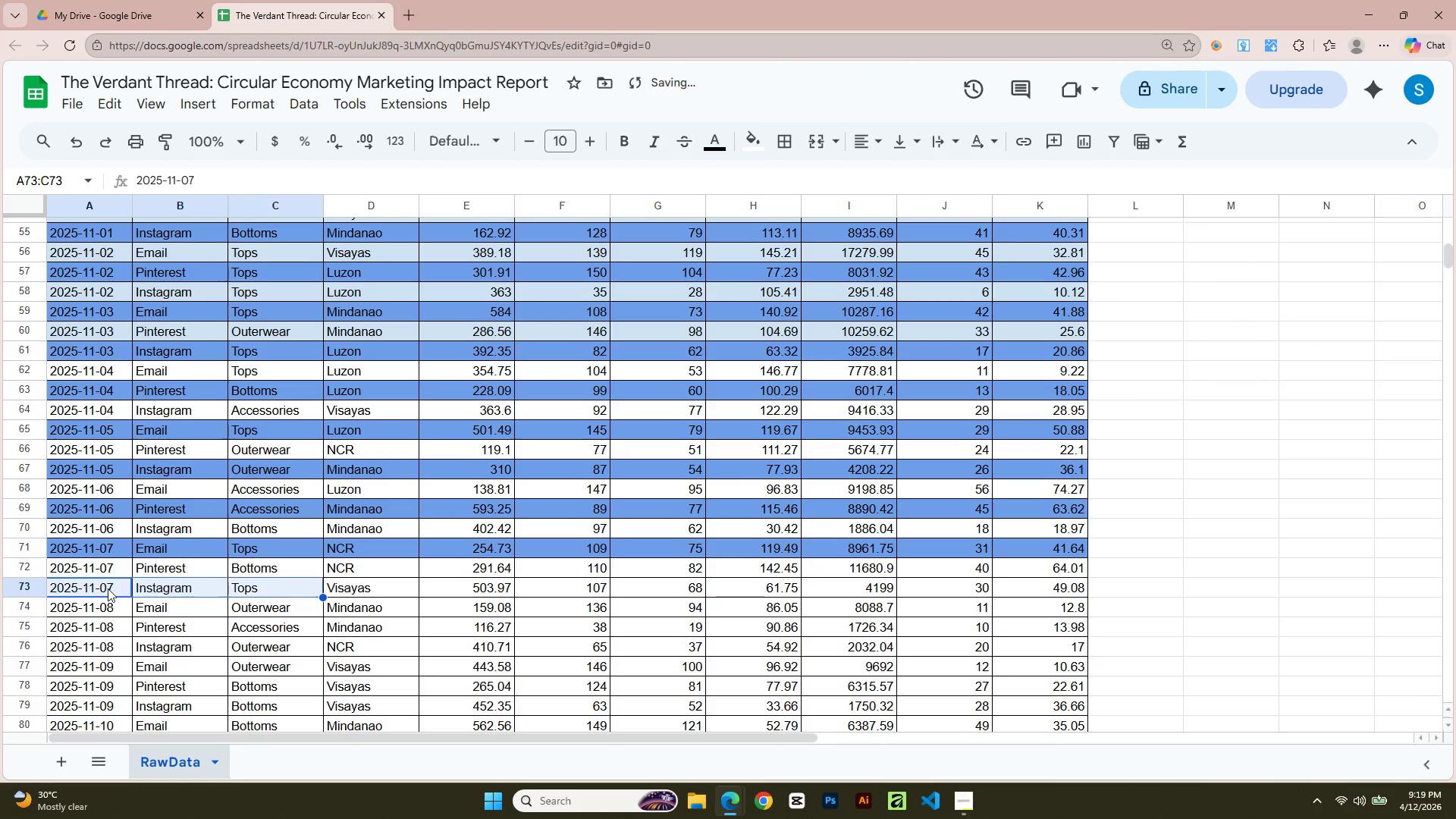 
key(Shift+ArrowRight)
 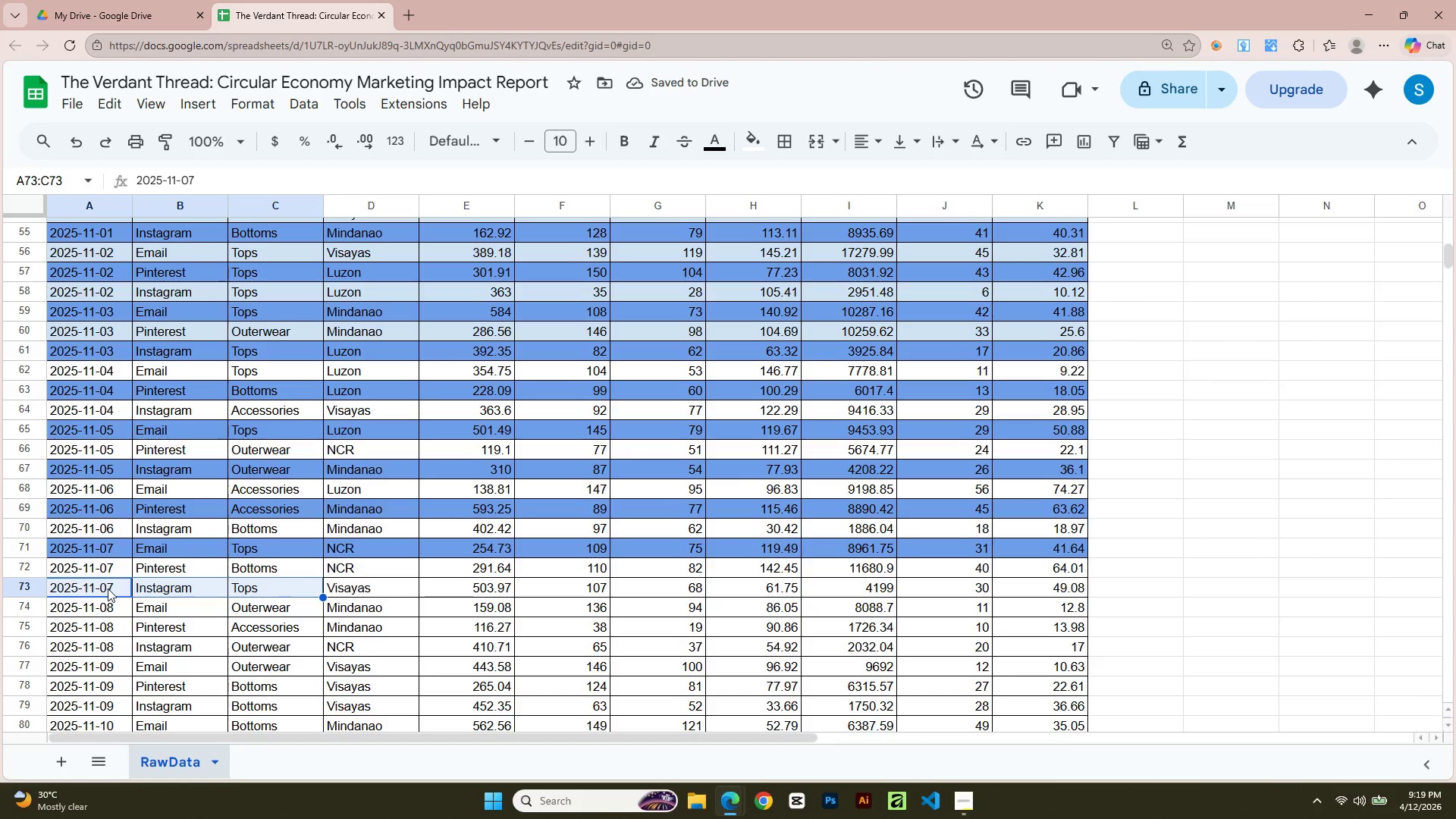 
key(Shift+ArrowRight)
 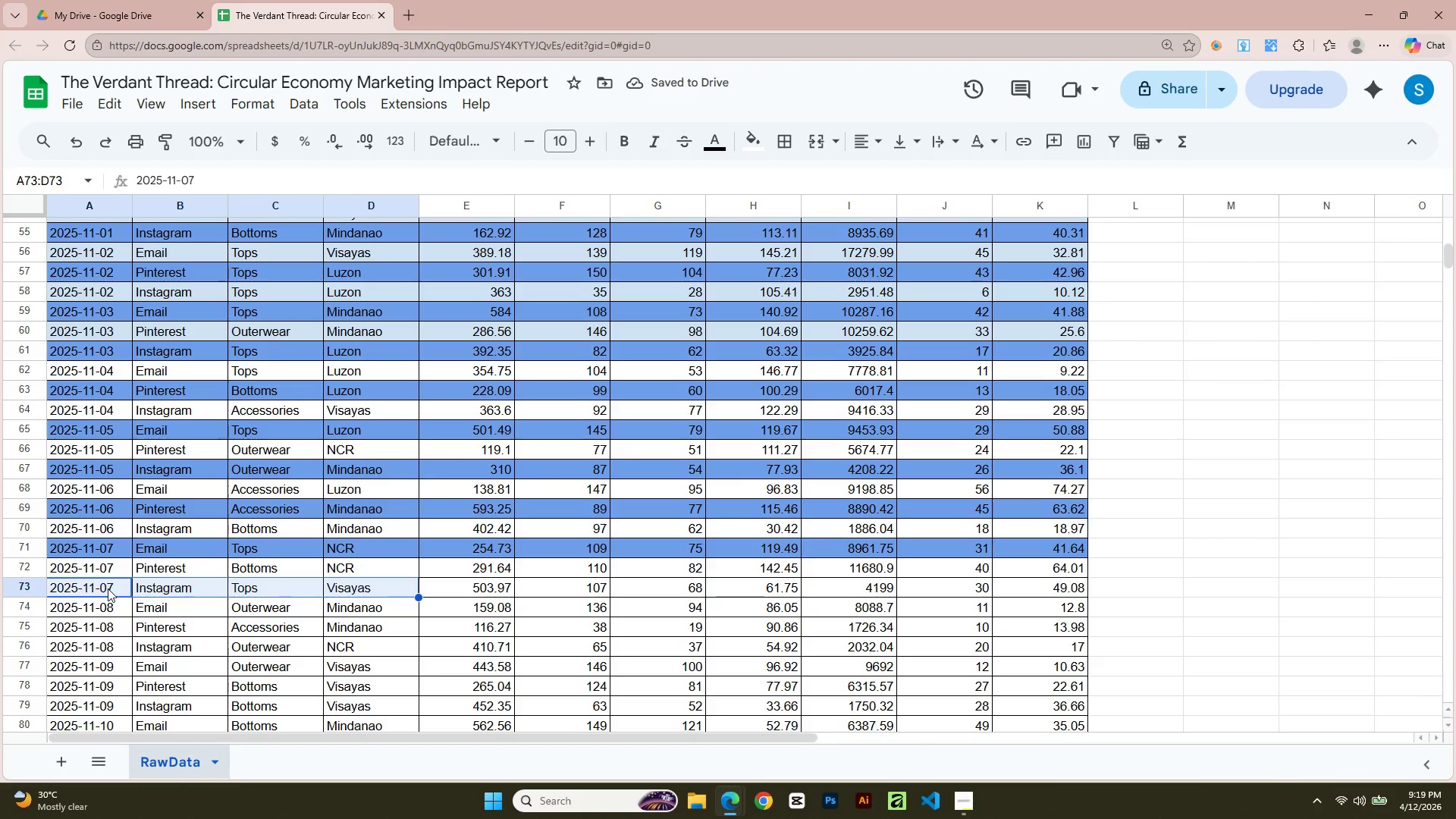 
key(Shift+ArrowRight)
 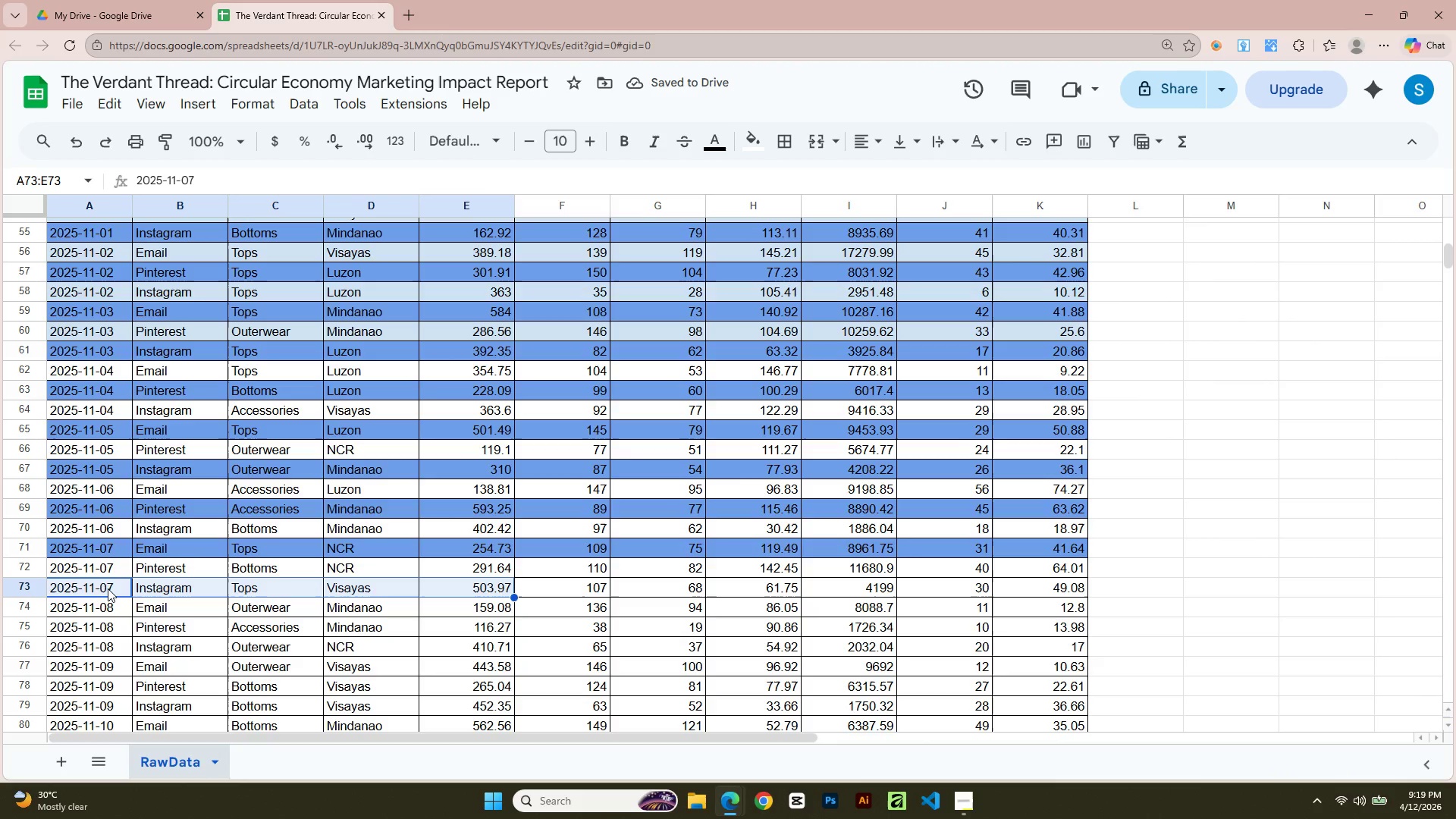 
key(Shift+ArrowRight)
 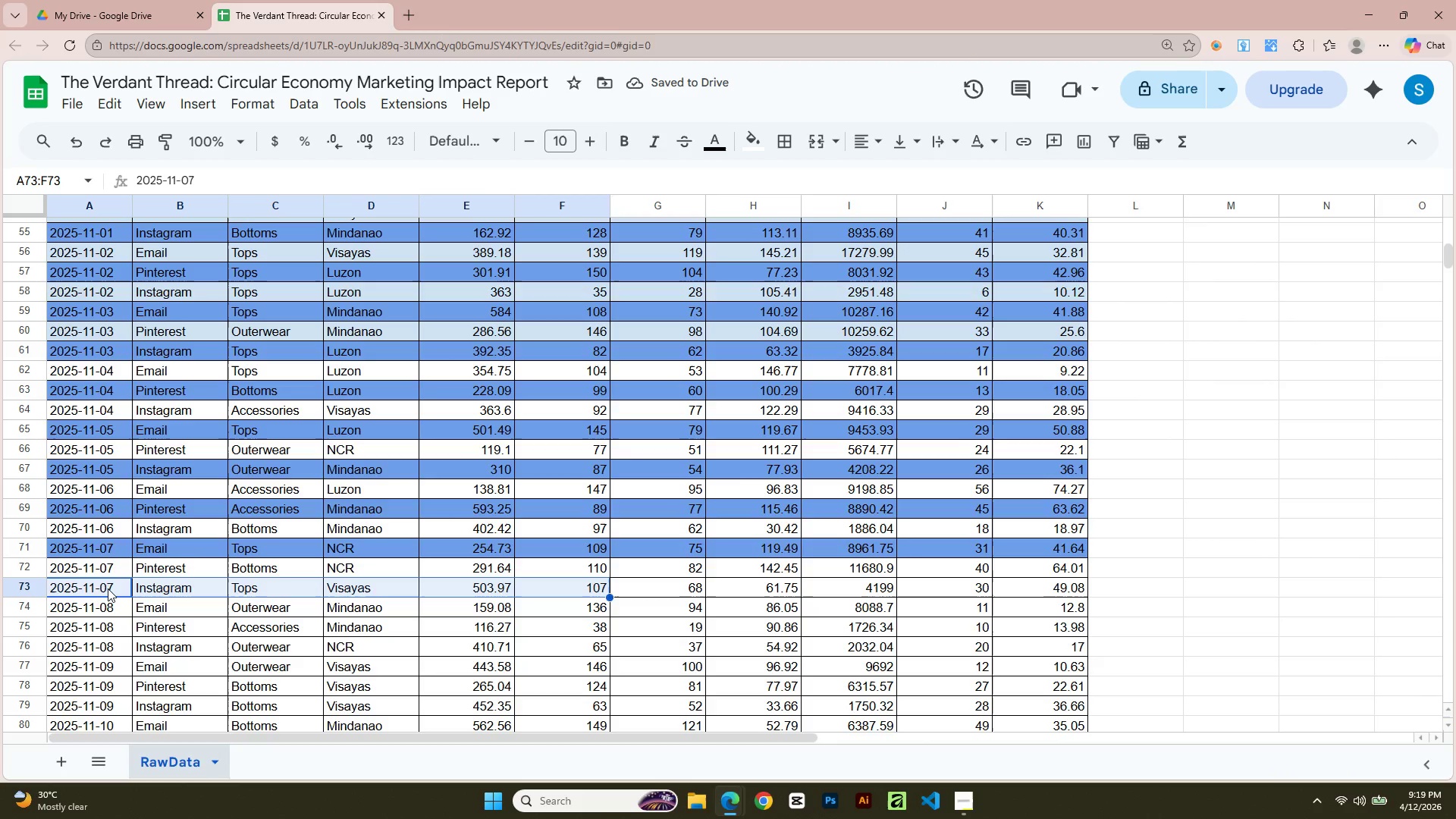 
key(Shift+ArrowRight)
 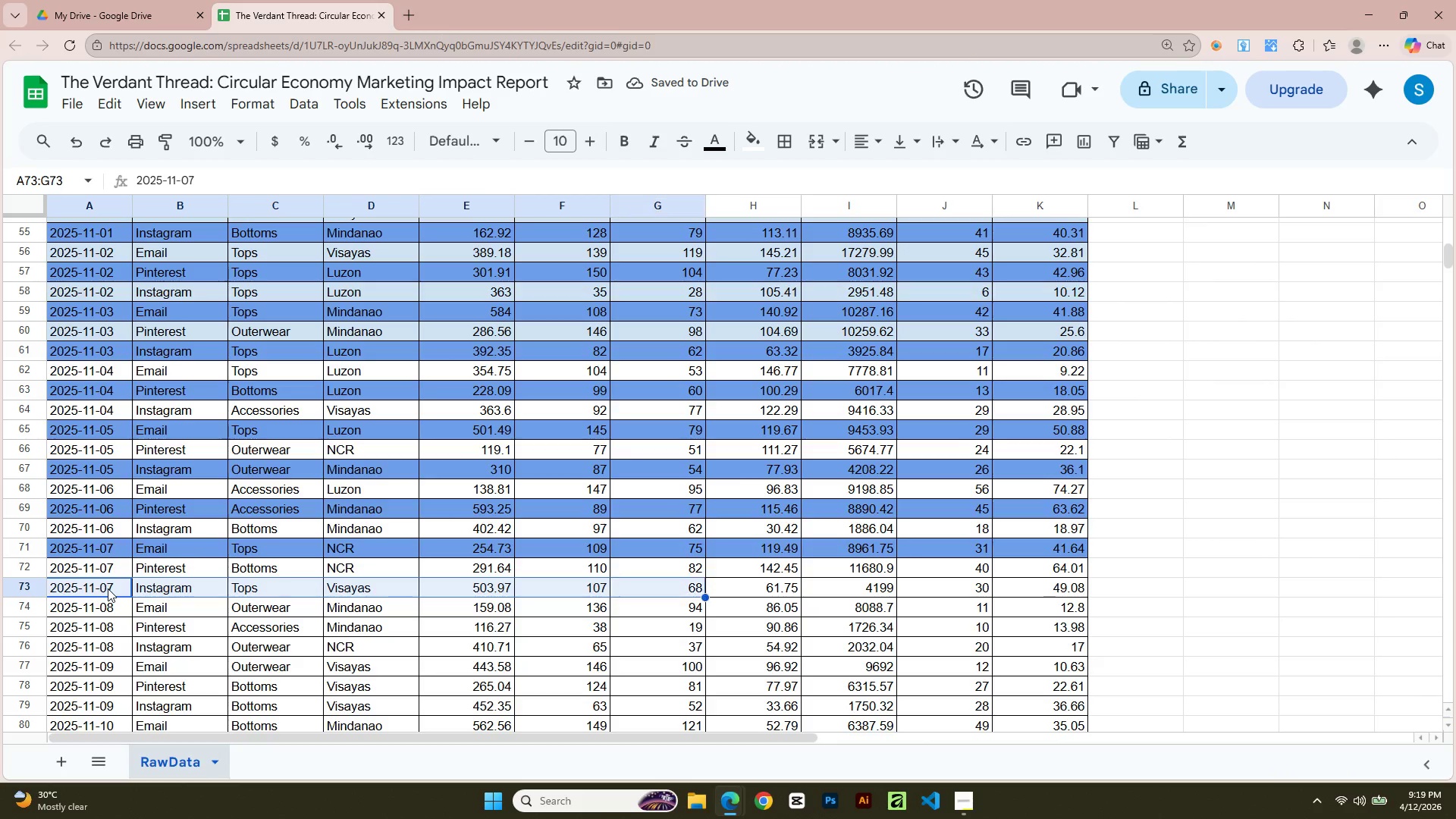 
key(Shift+ArrowRight)
 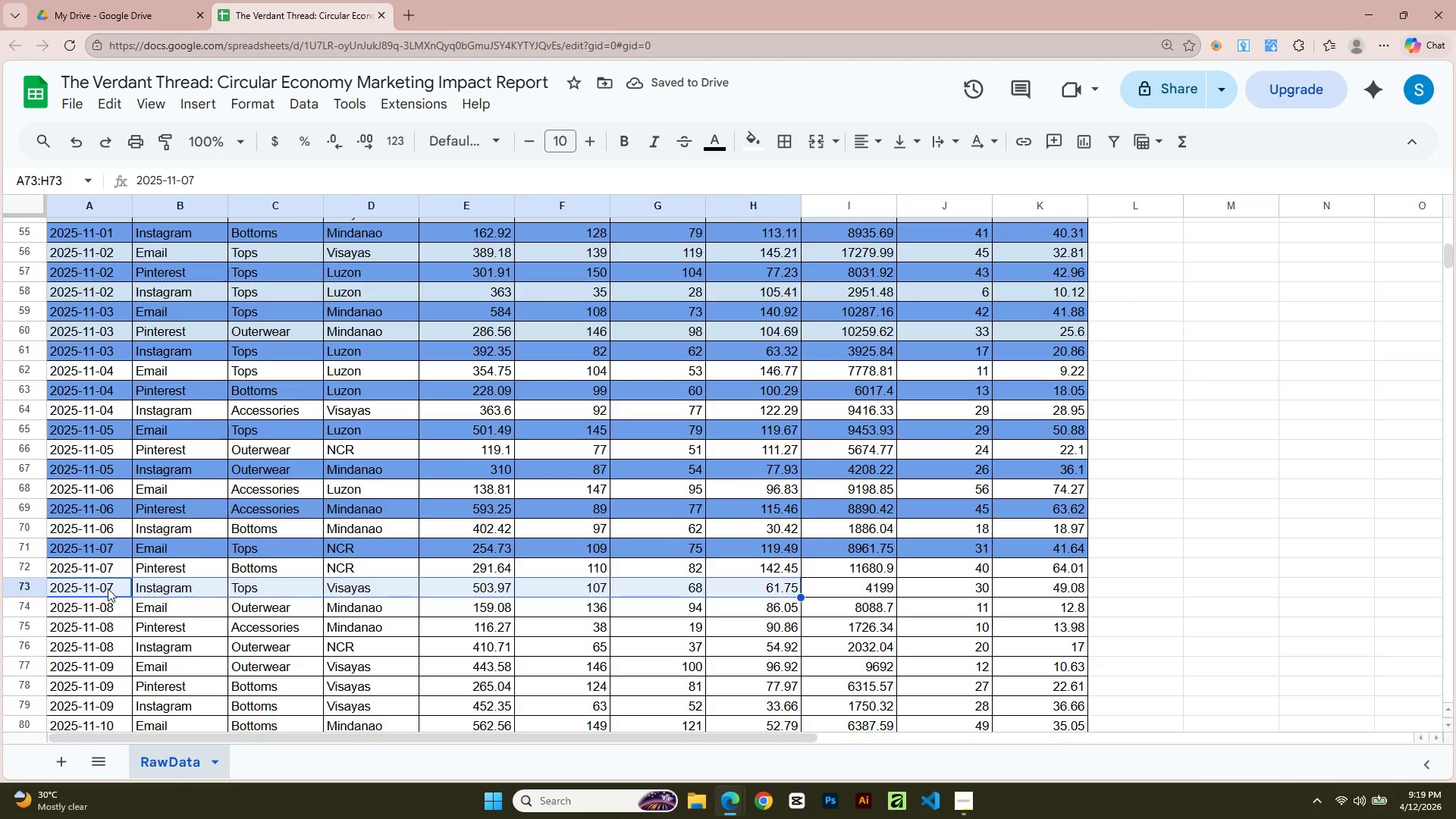 
key(Shift+ArrowRight)
 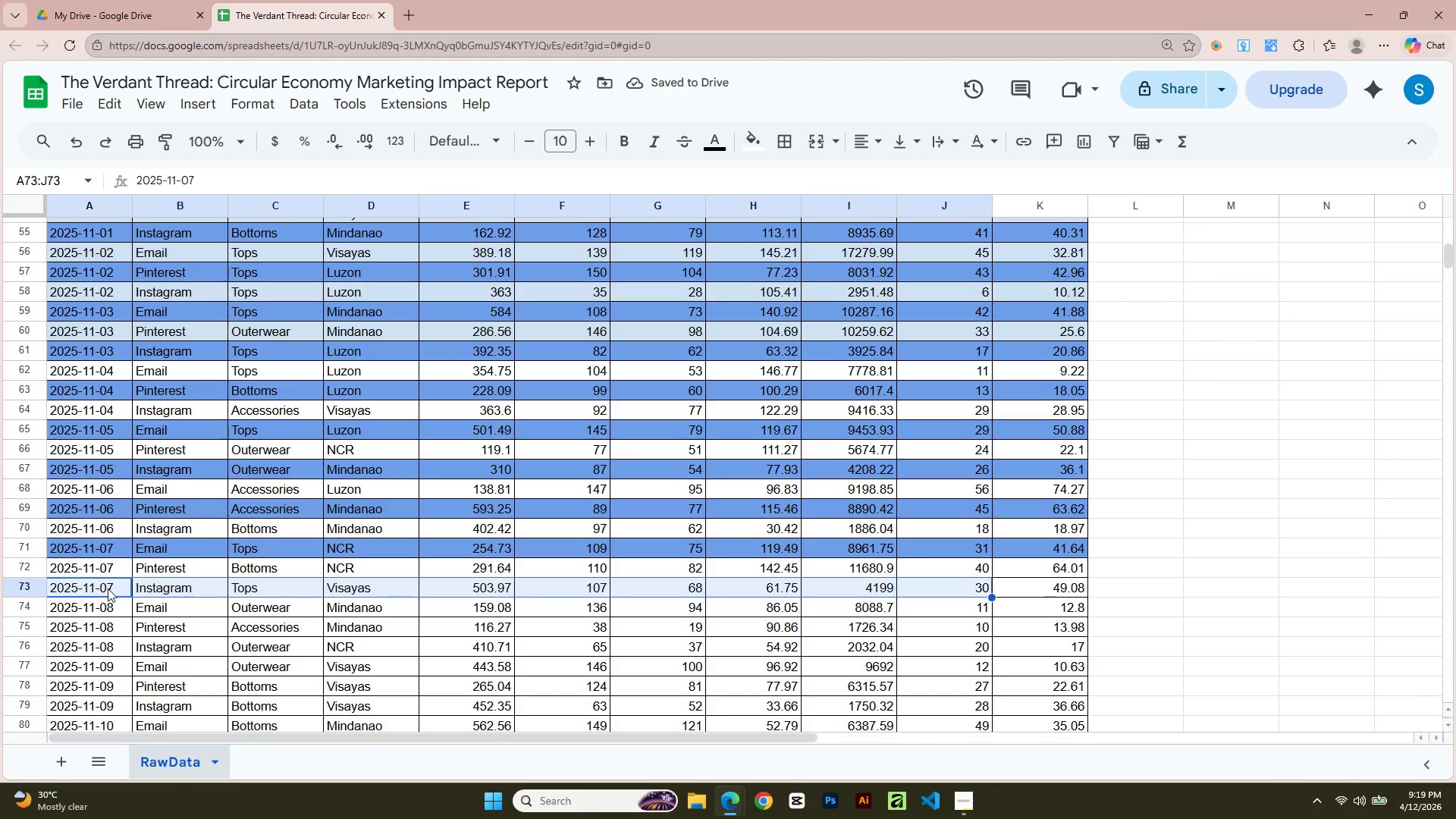 
key(Shift+ArrowRight)
 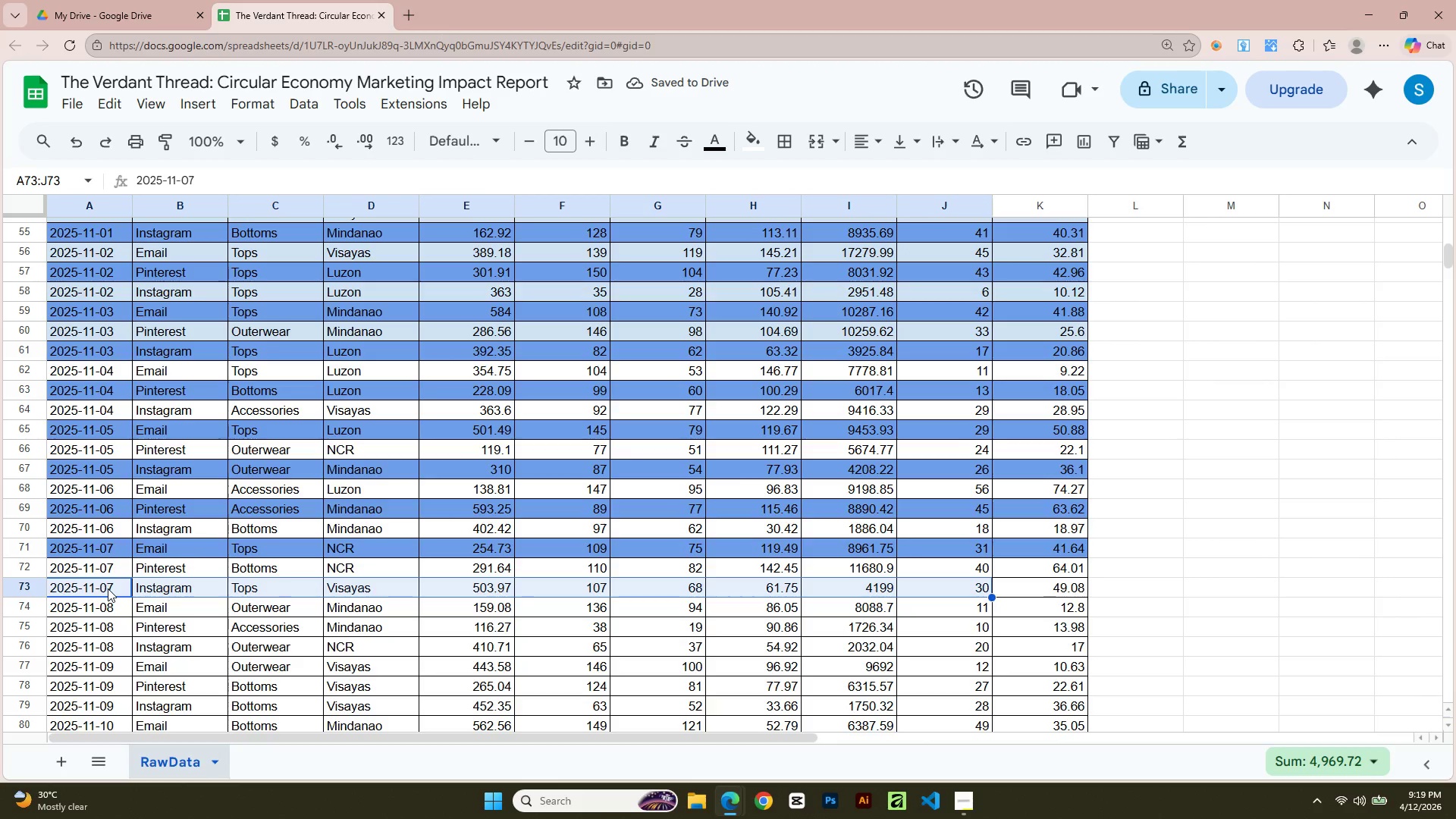 
key(Shift+ArrowRight)
 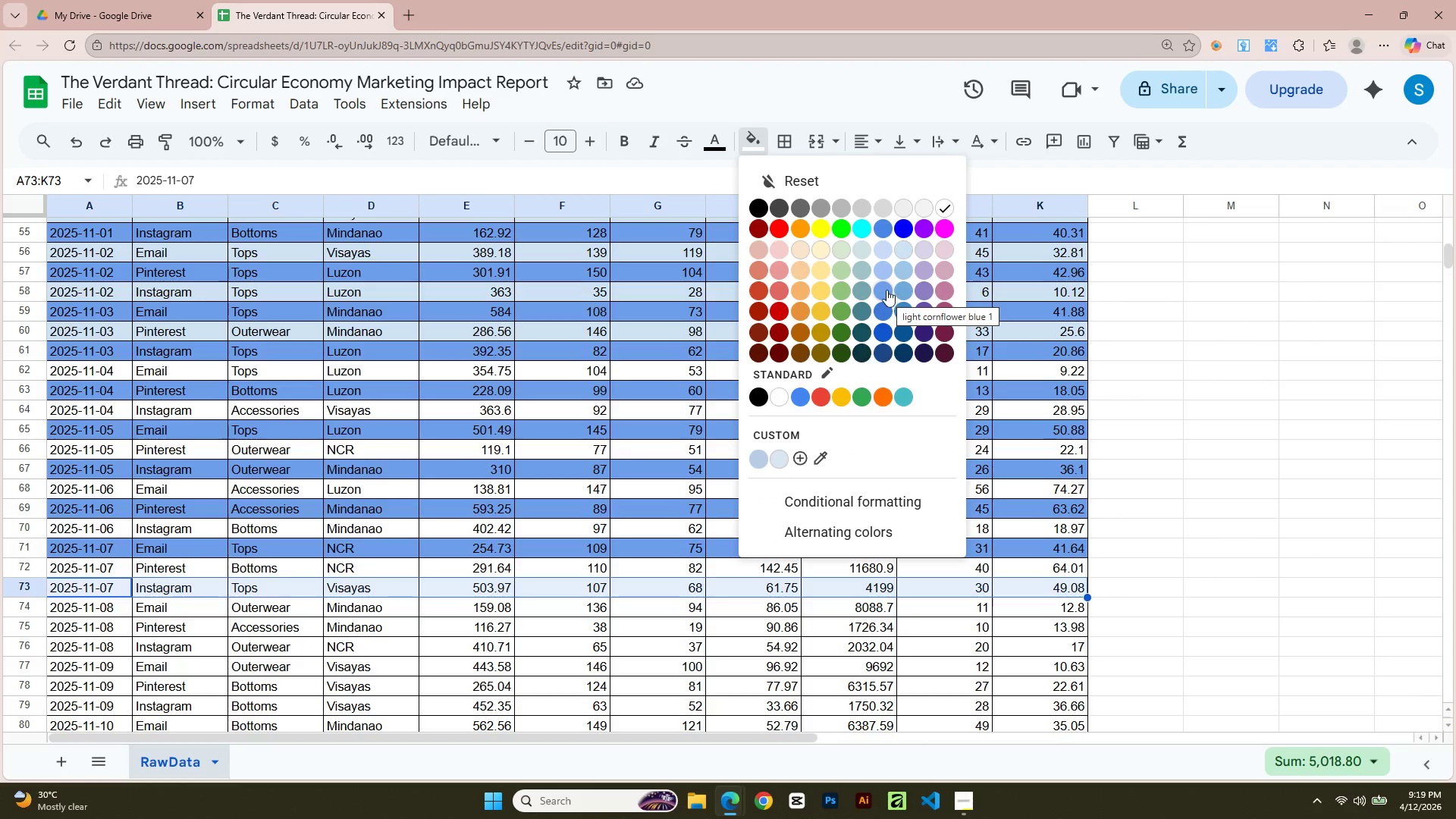 
wait(5.03)
 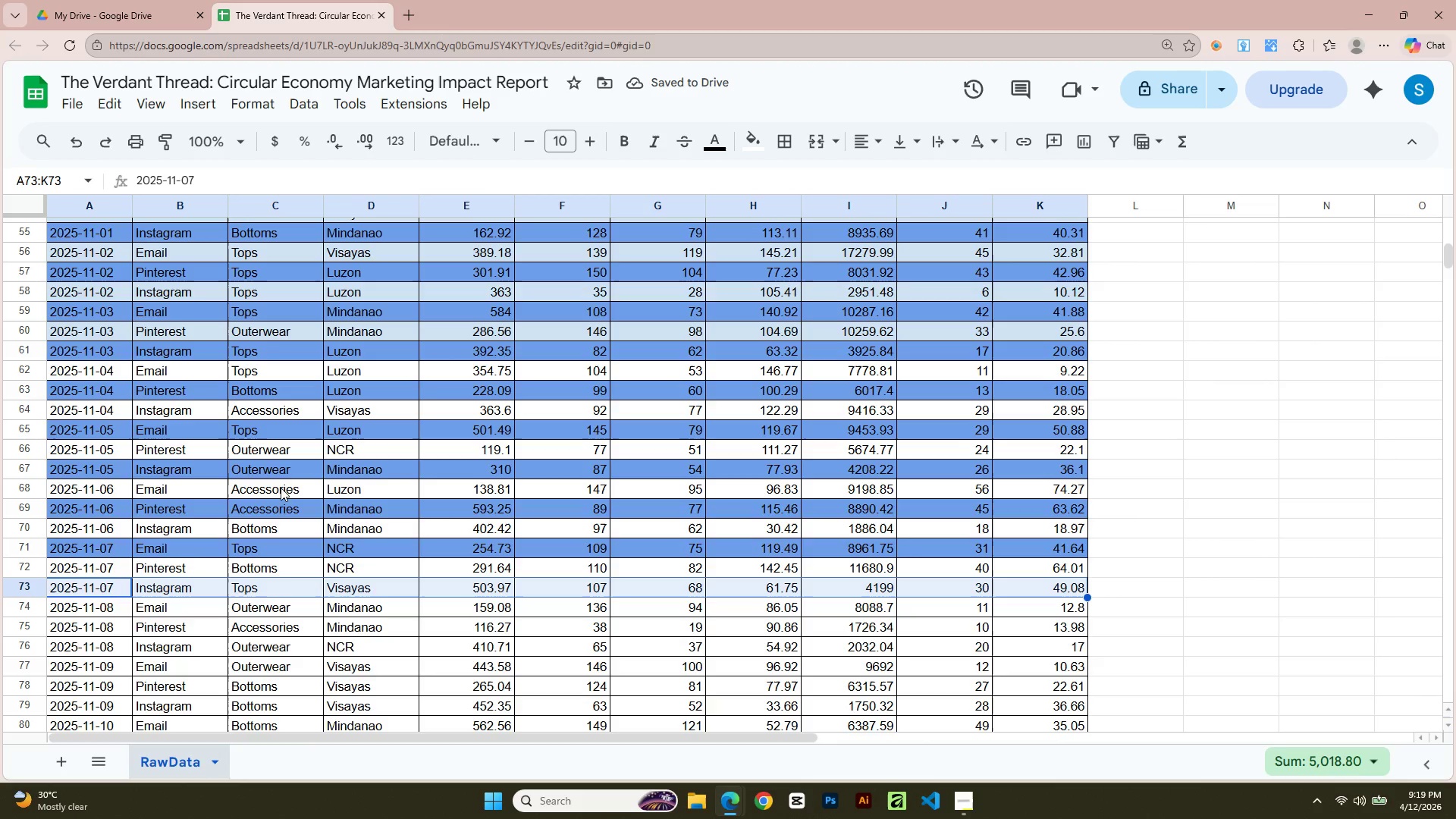 
left_click([93, 628])
 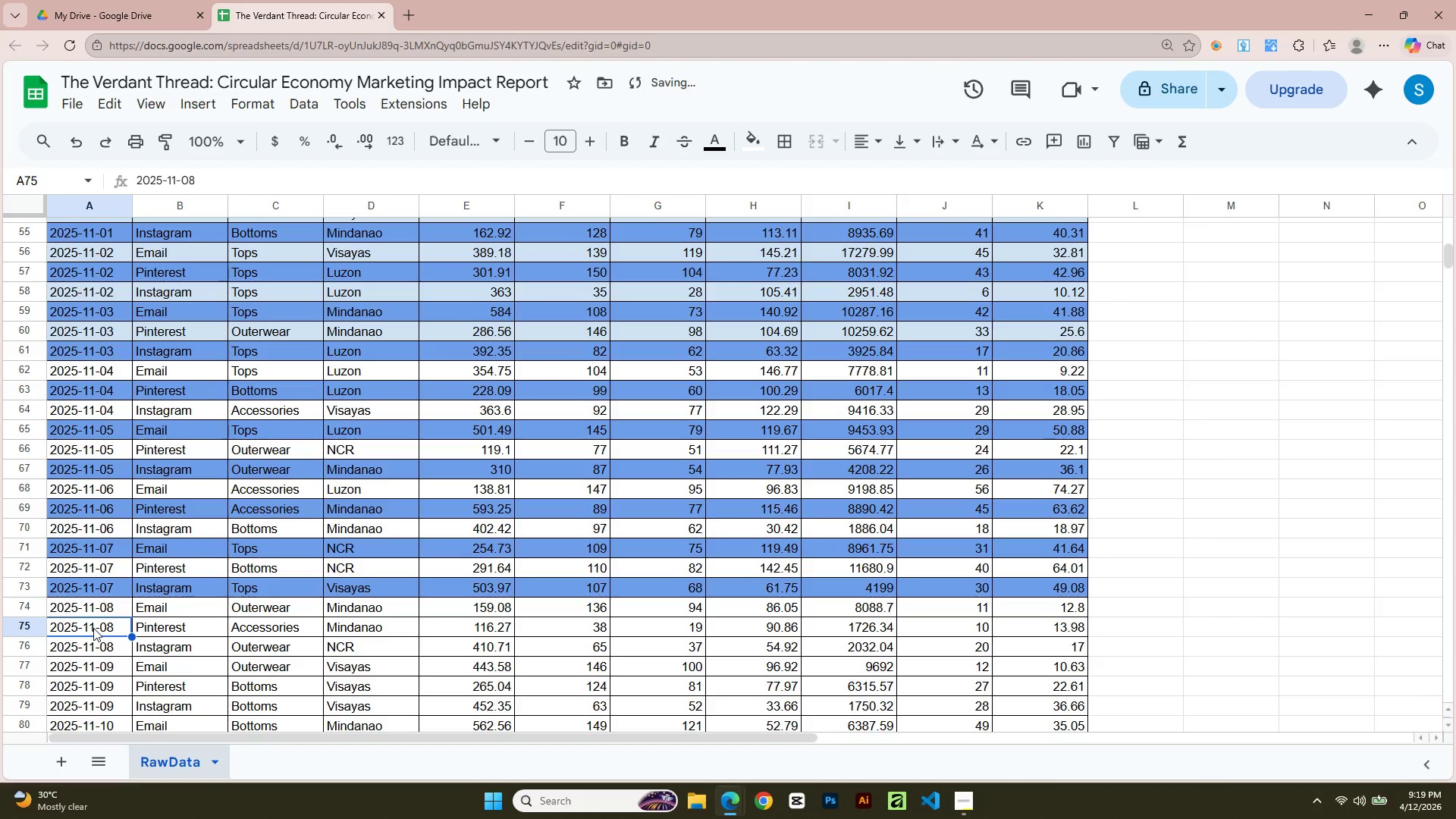 
key(Shift+ArrowRight)
 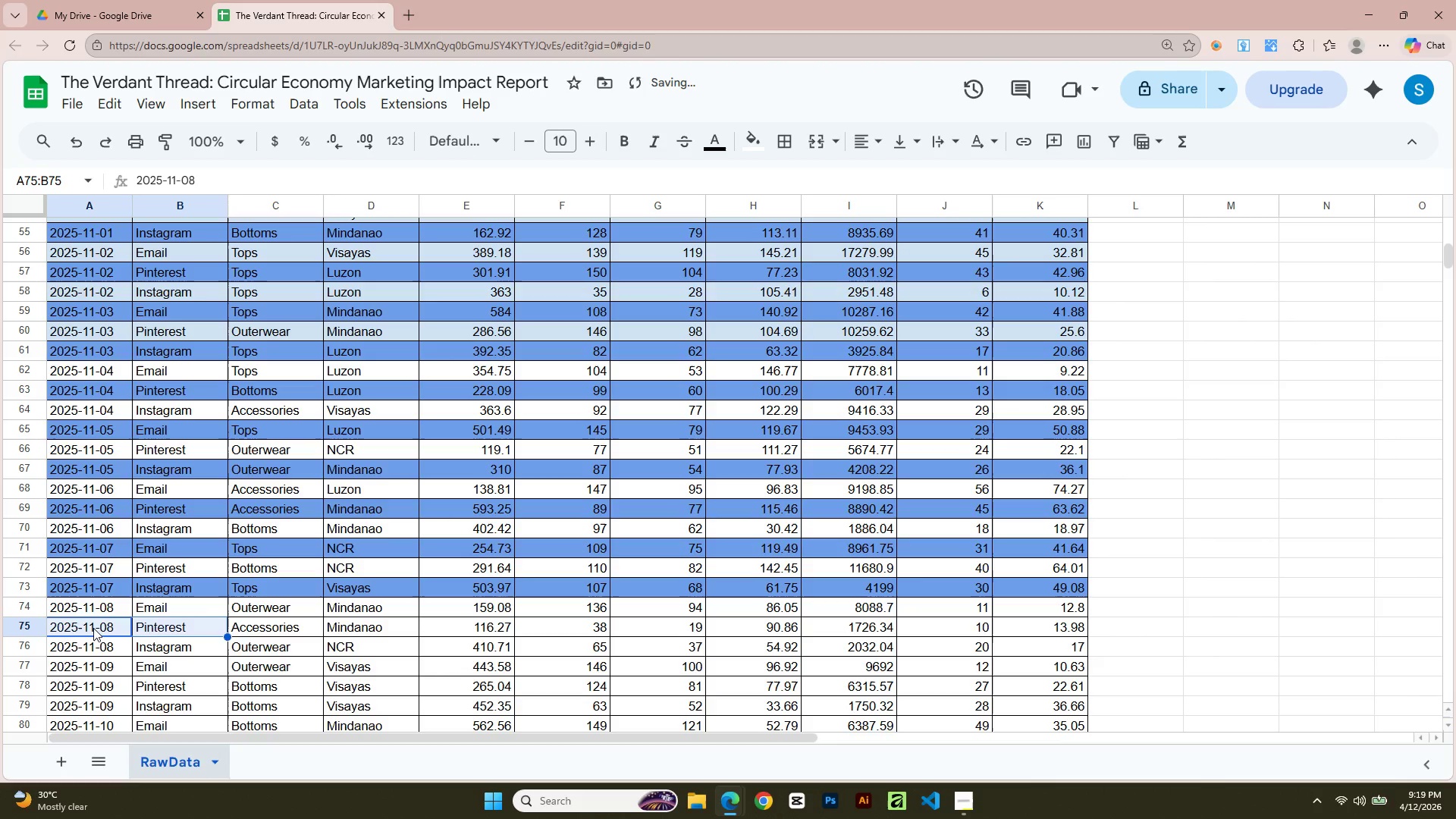 
key(Shift+ArrowRight)
 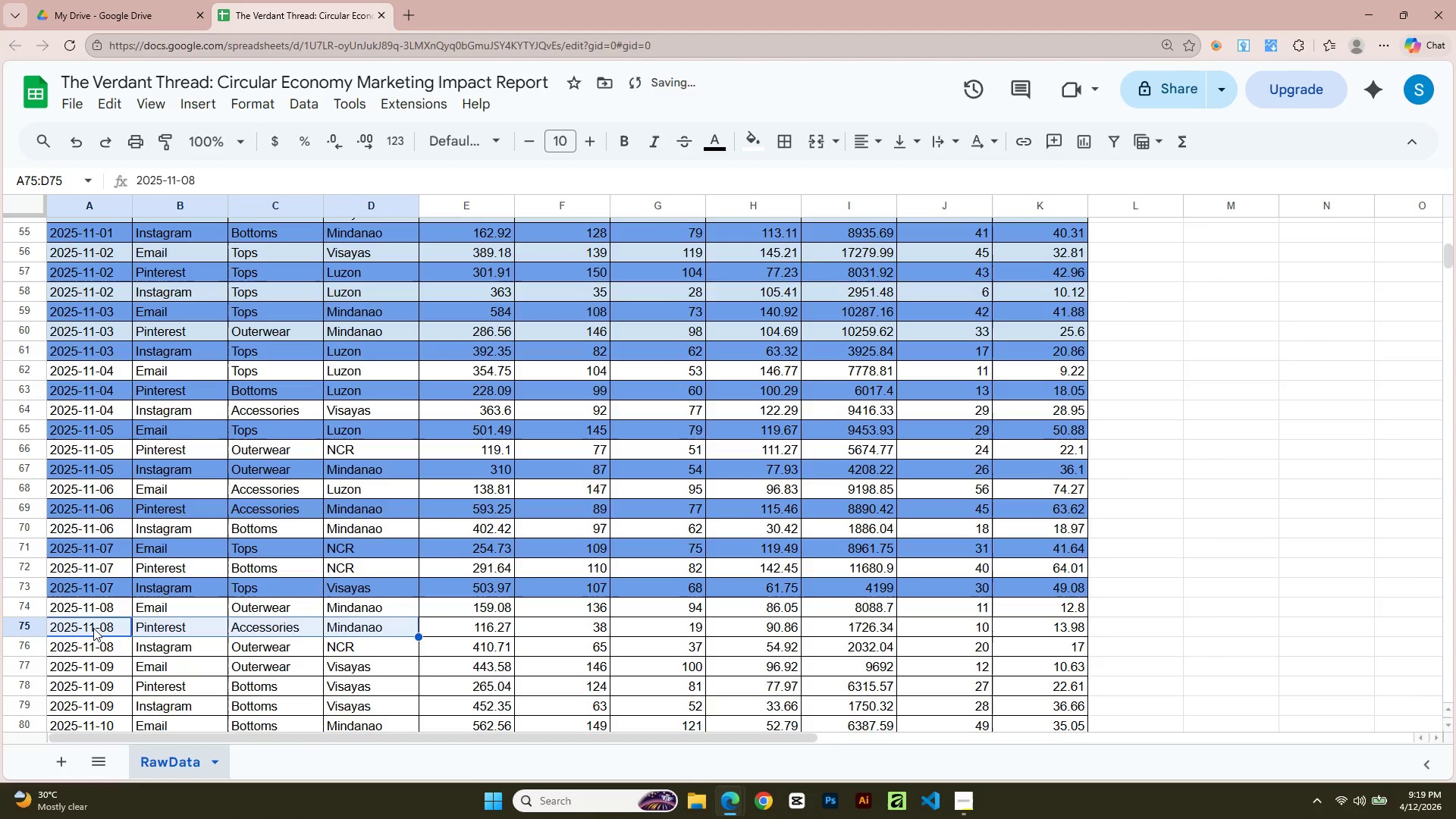 
key(Shift+ArrowRight)
 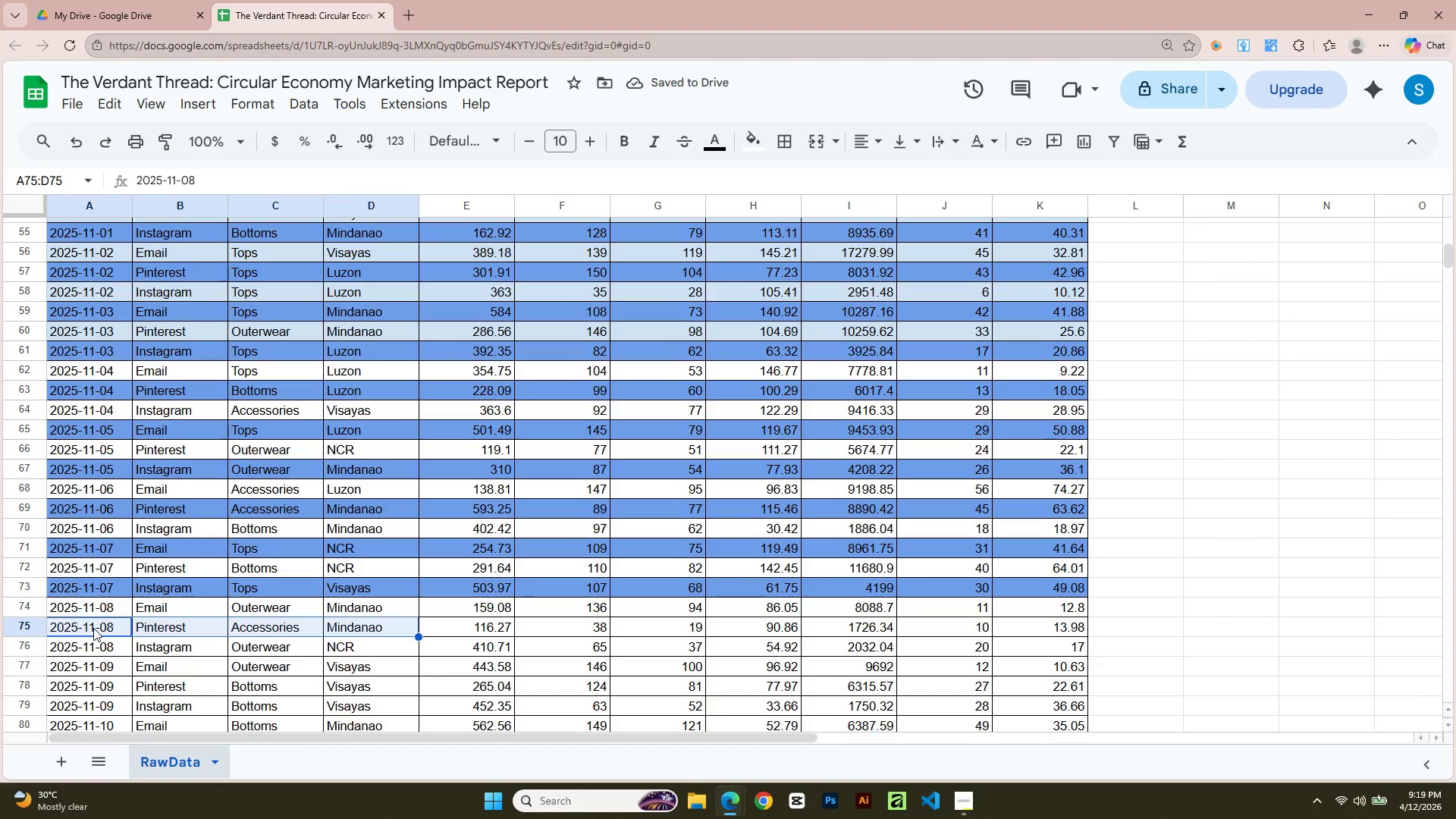 
key(Shift+ArrowRight)
 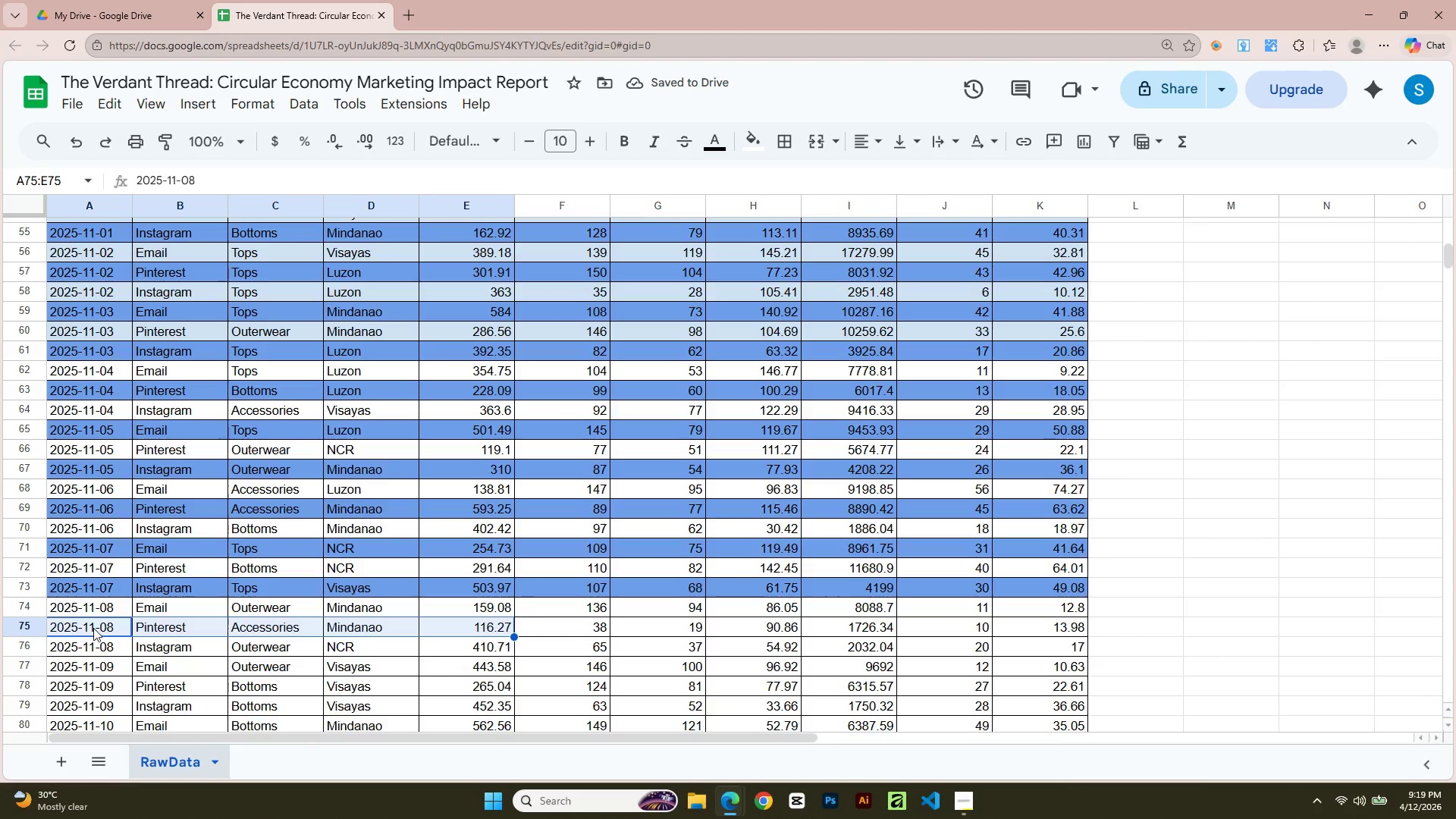 
key(Shift+ArrowRight)
 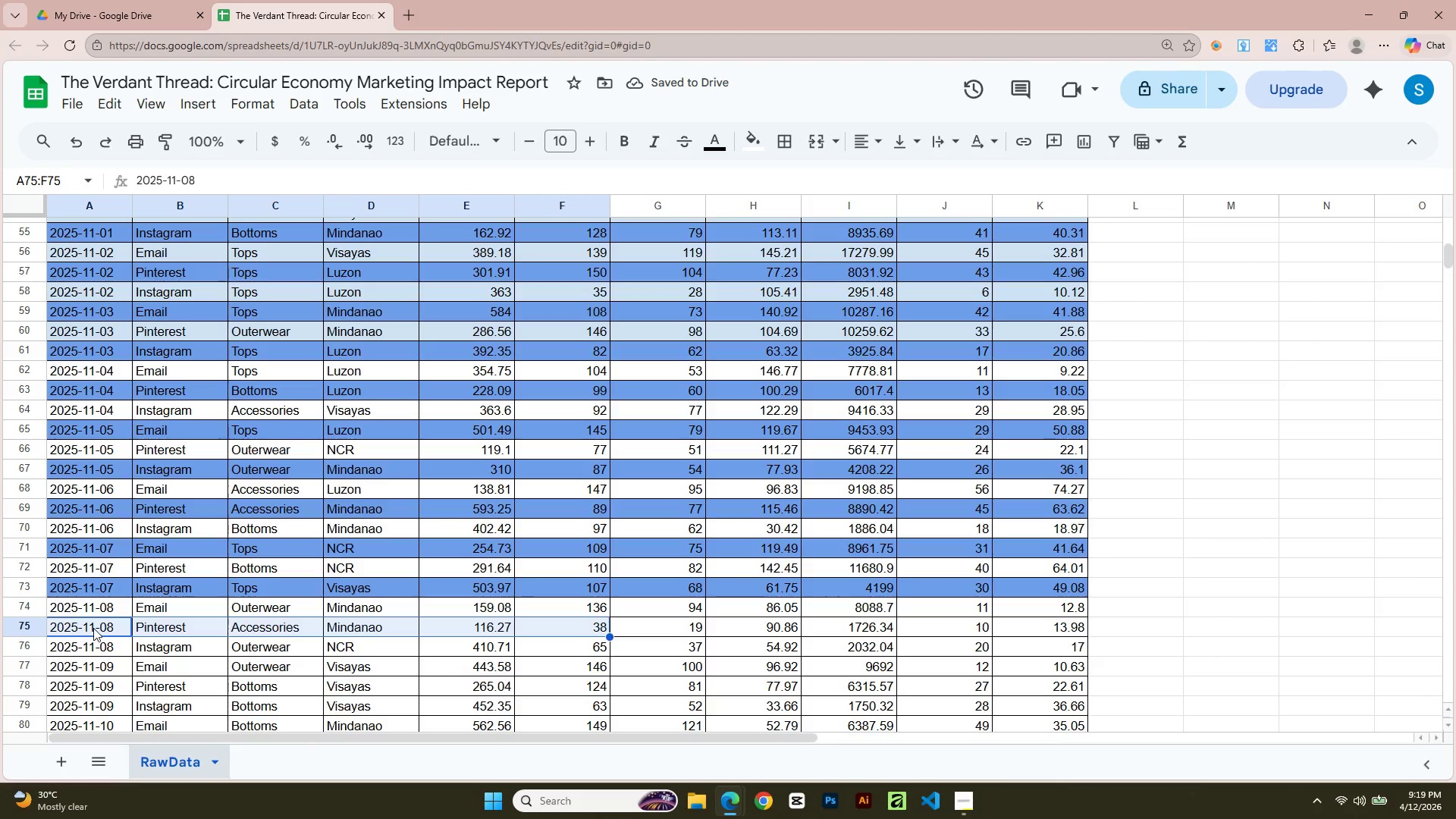 
key(Shift+ArrowRight)
 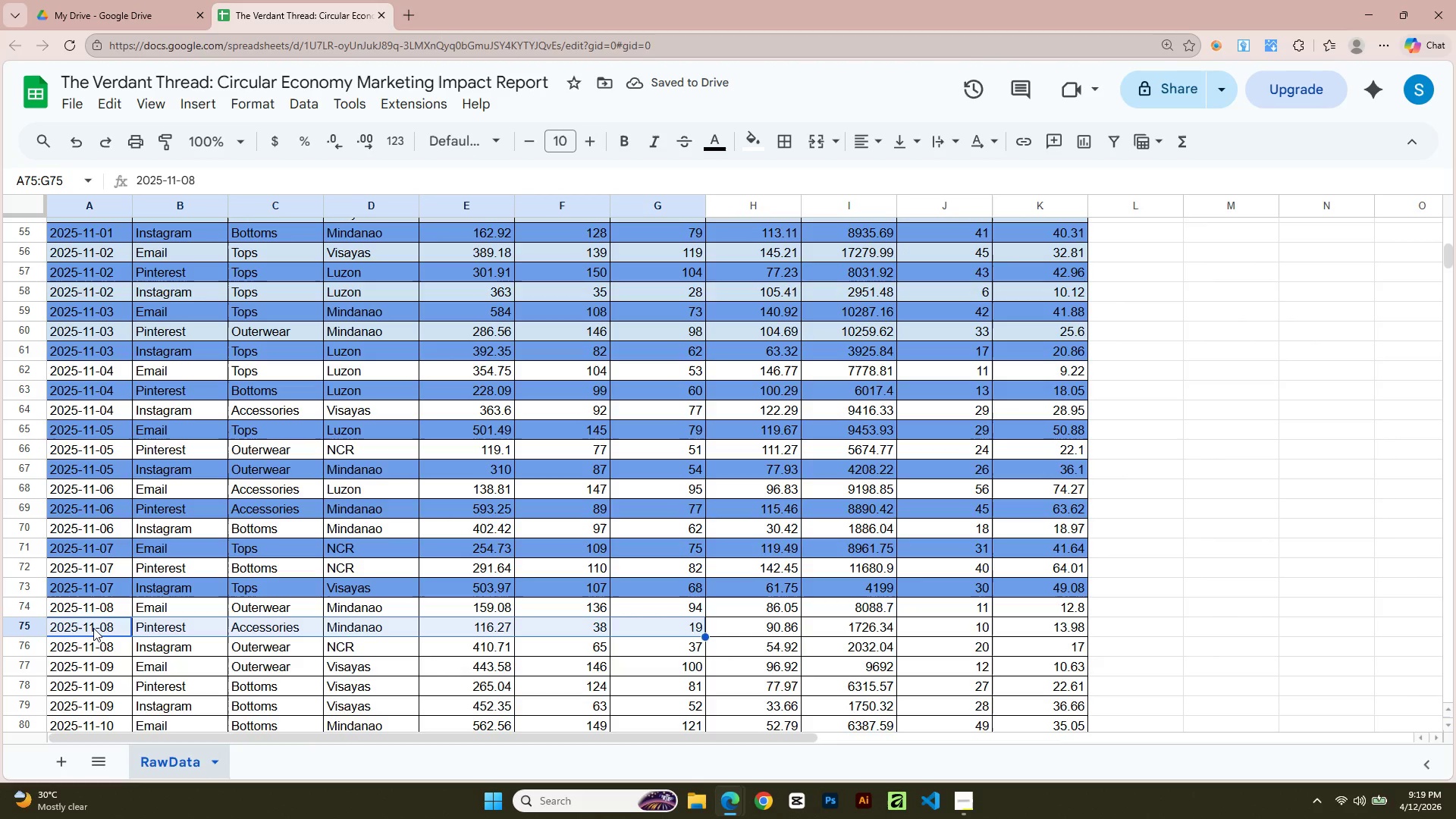 
key(Shift+ArrowRight)
 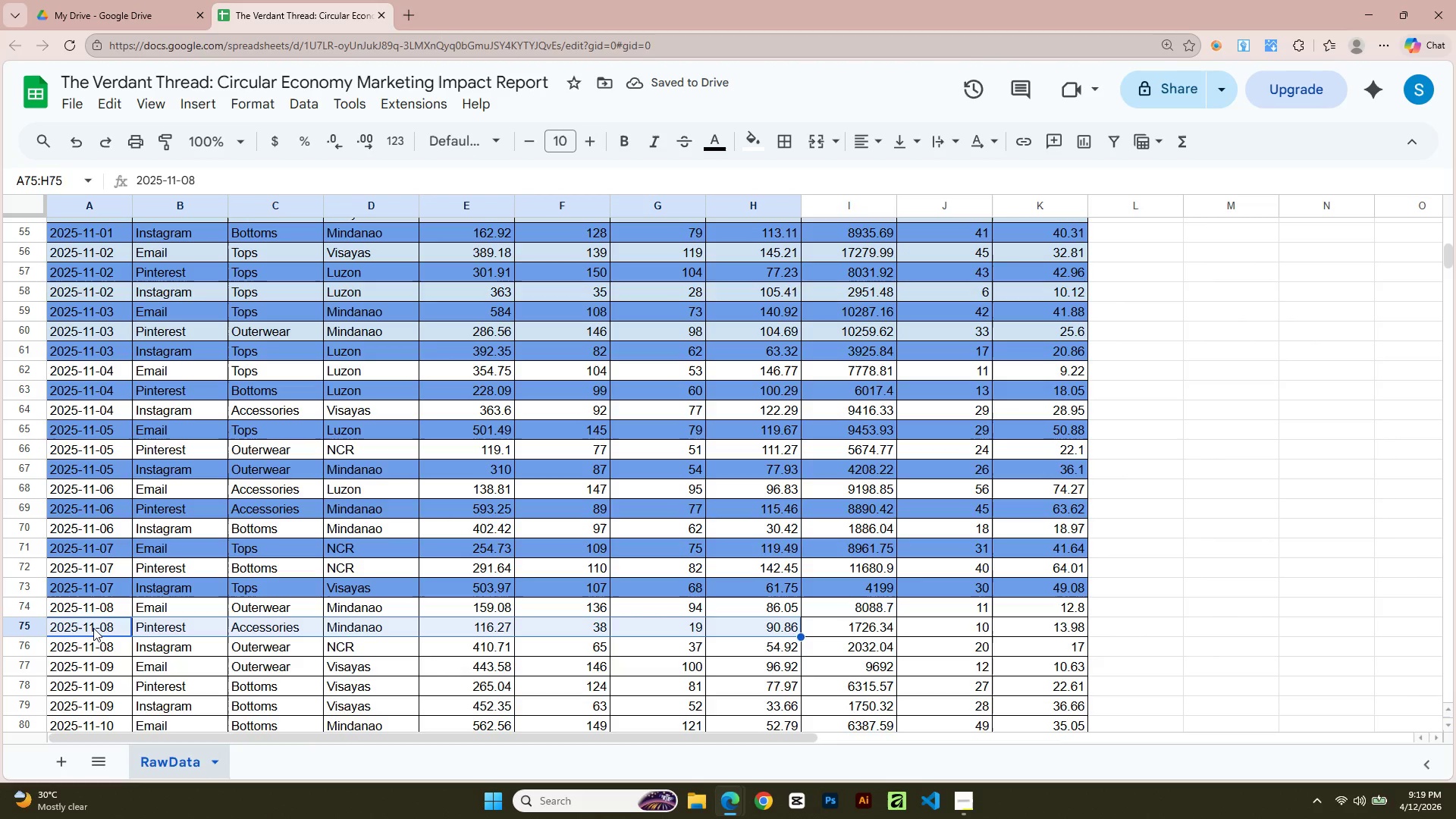 
key(Shift+ArrowRight)
 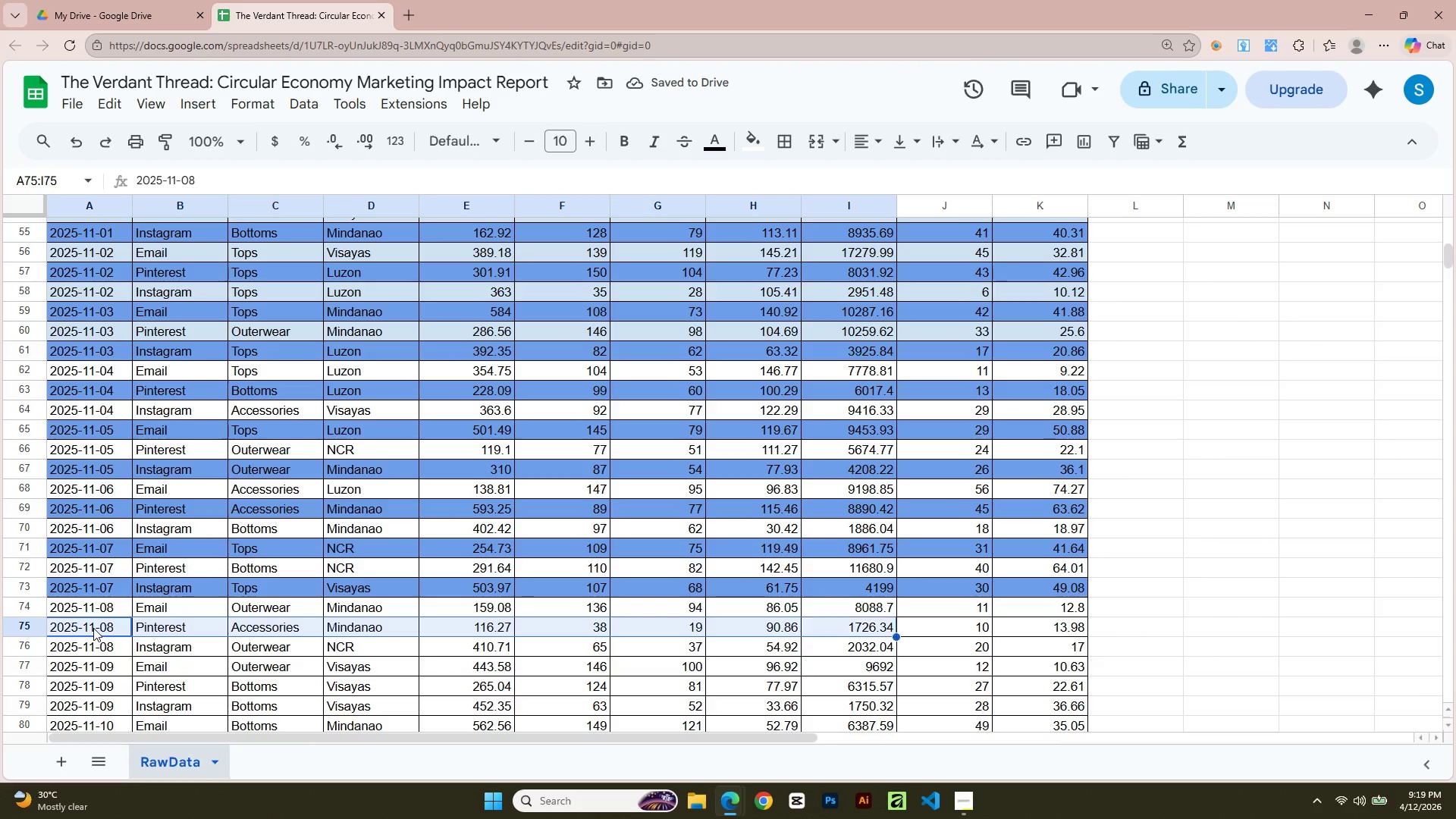 
key(Shift+ArrowRight)
 